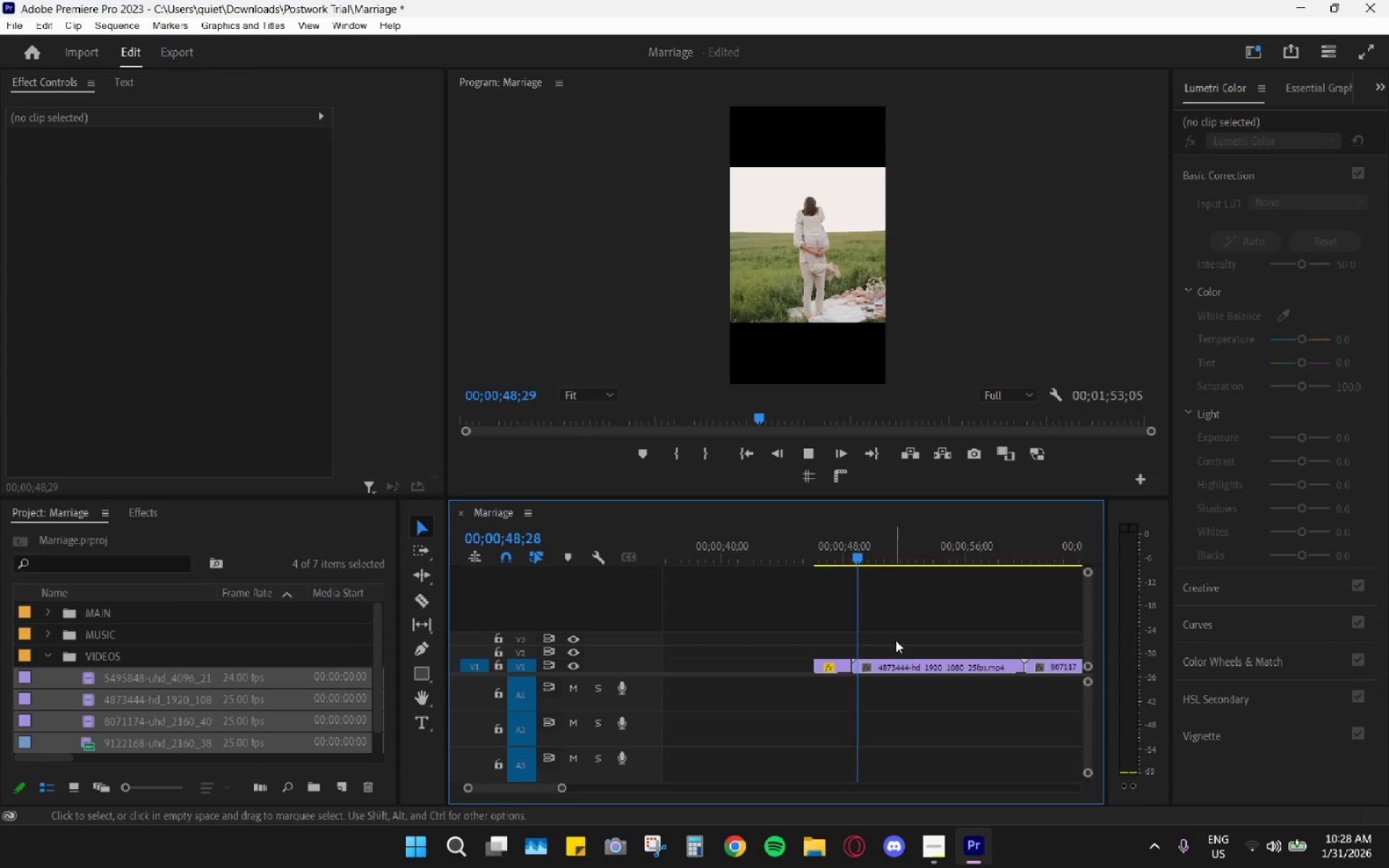 
key(Space)
 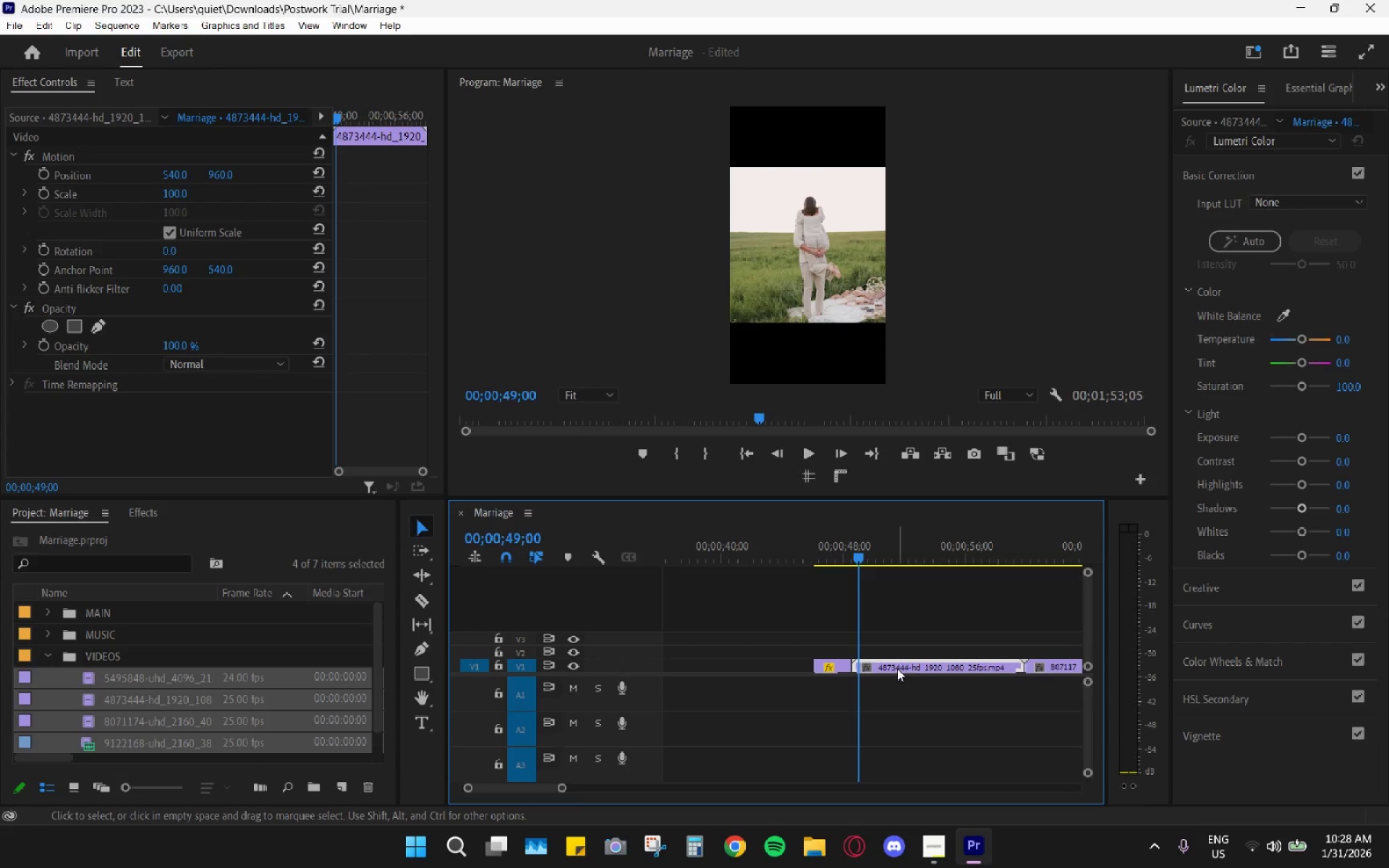 
left_click([895, 668])
 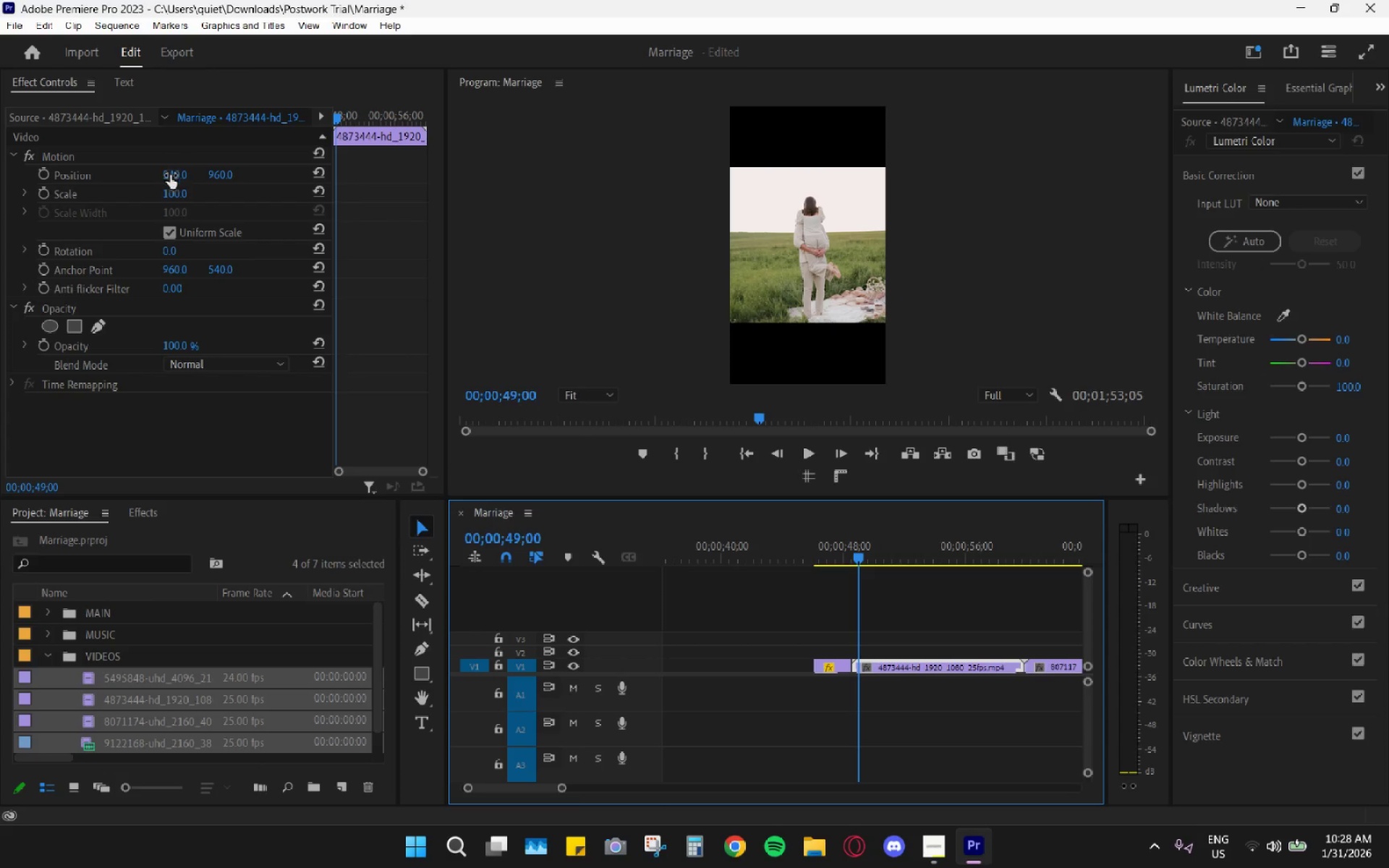 
left_click_drag(start_coordinate=[174, 192], to_coordinate=[289, 191])
 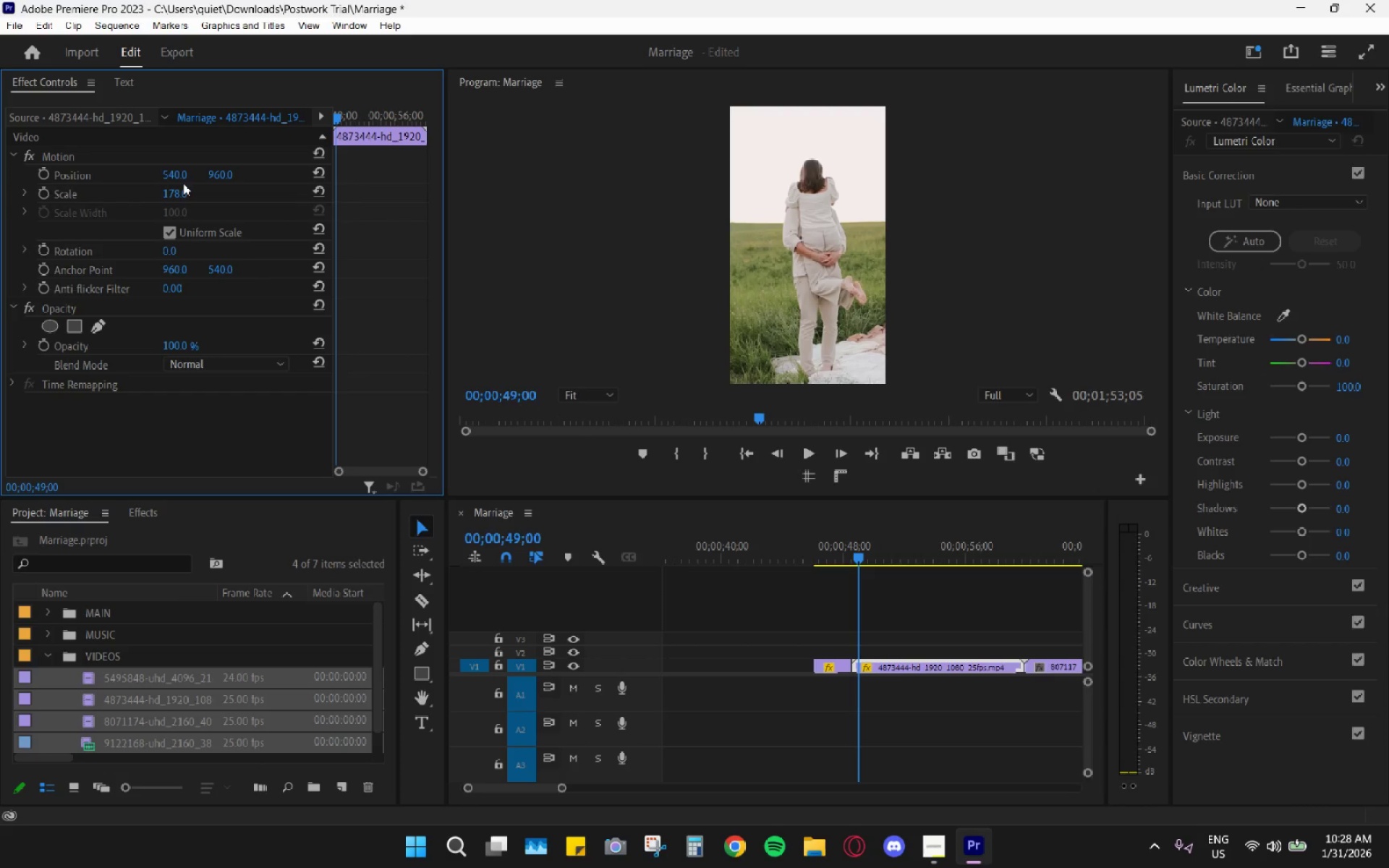 
left_click_drag(start_coordinate=[181, 173], to_coordinate=[265, 182])
 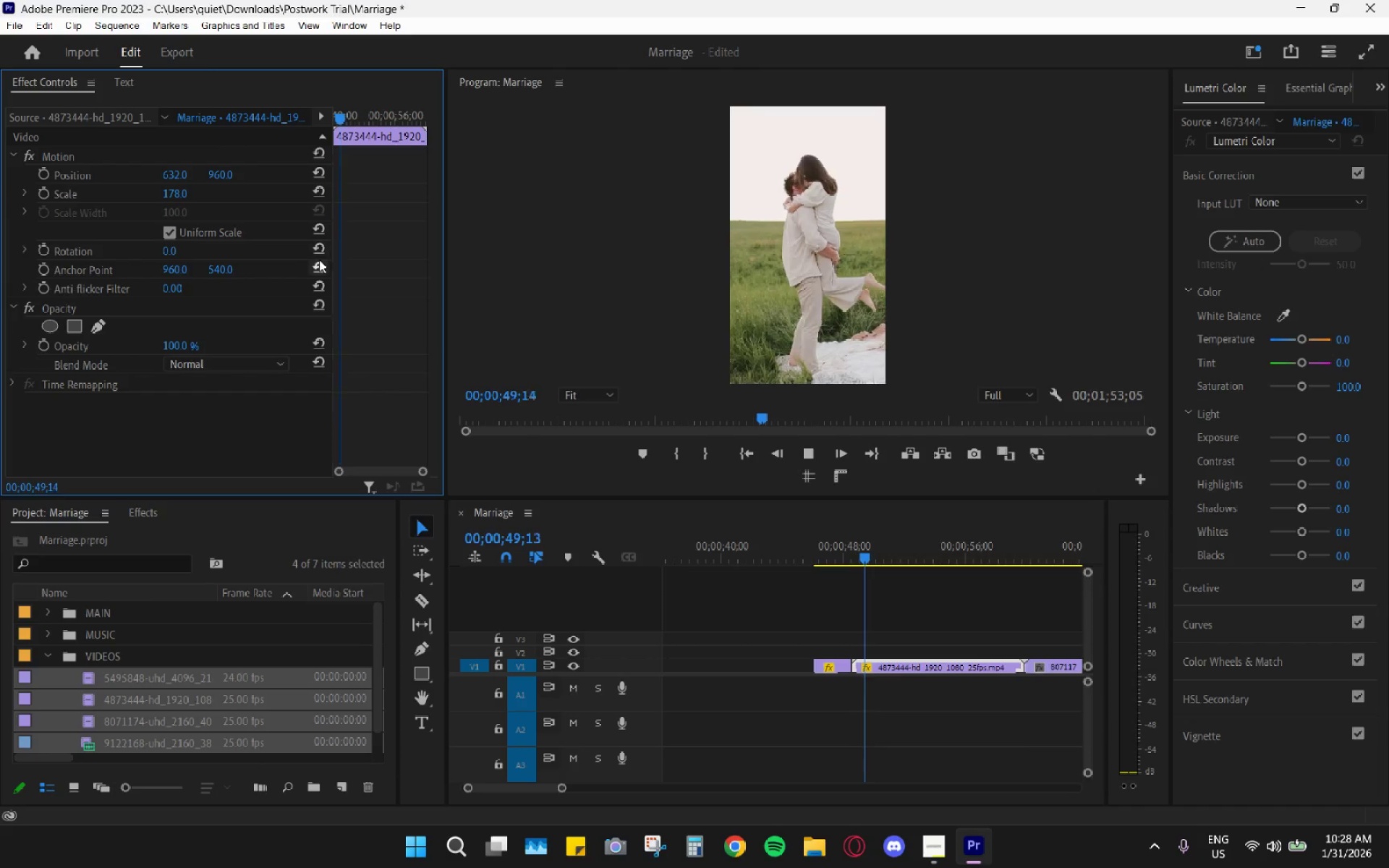 
key(Space)
 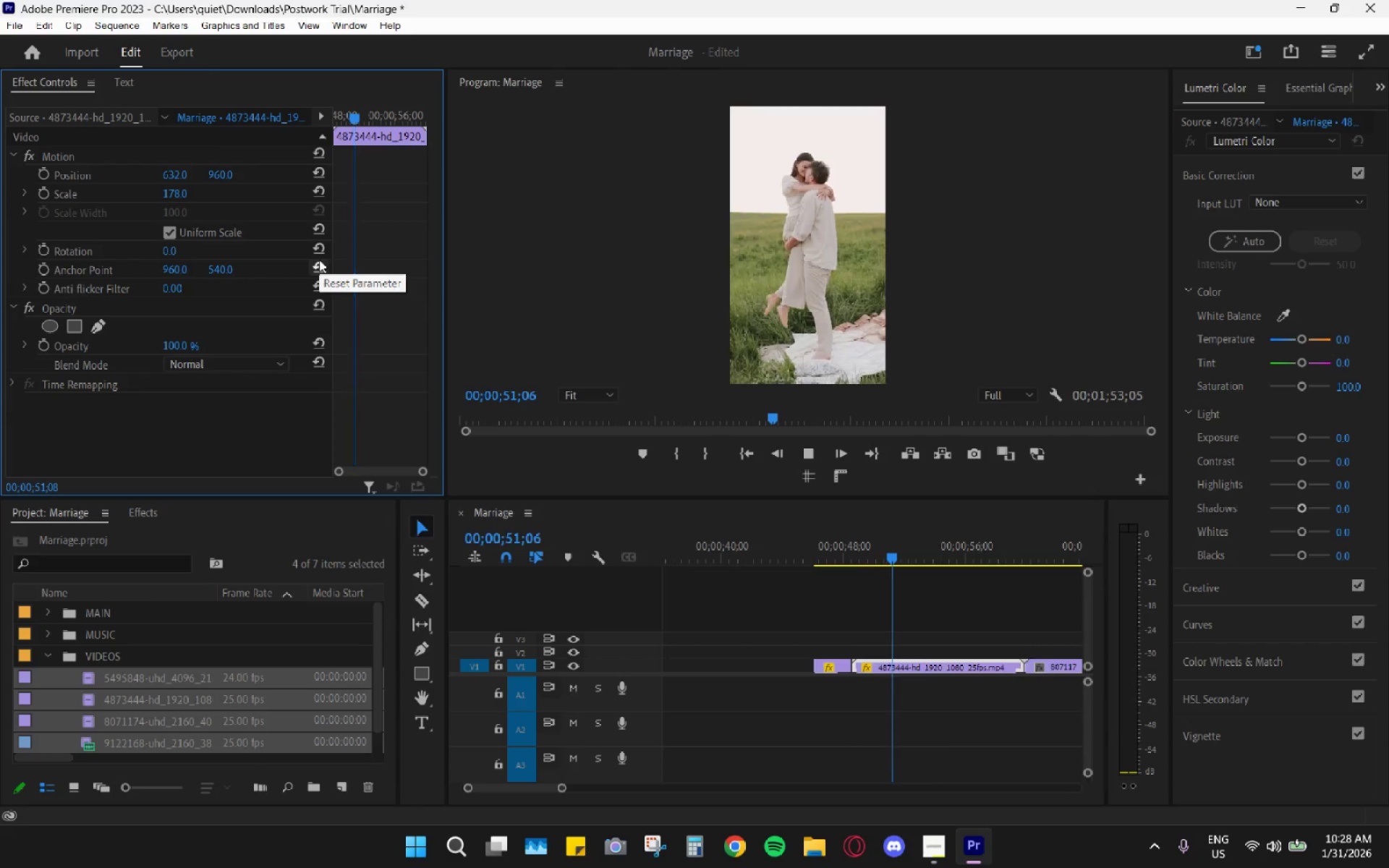 
key(Space)
 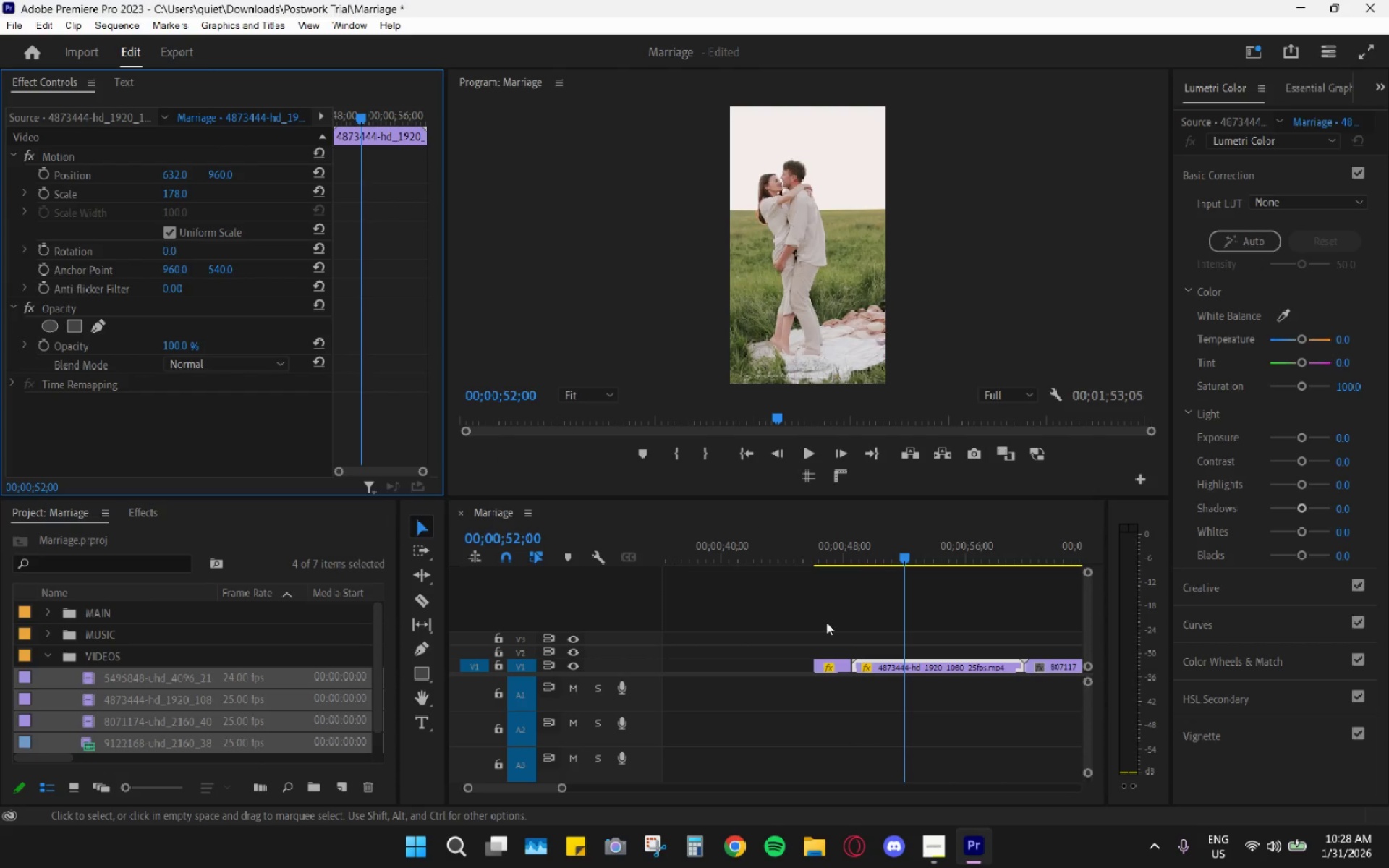 
key(C)
 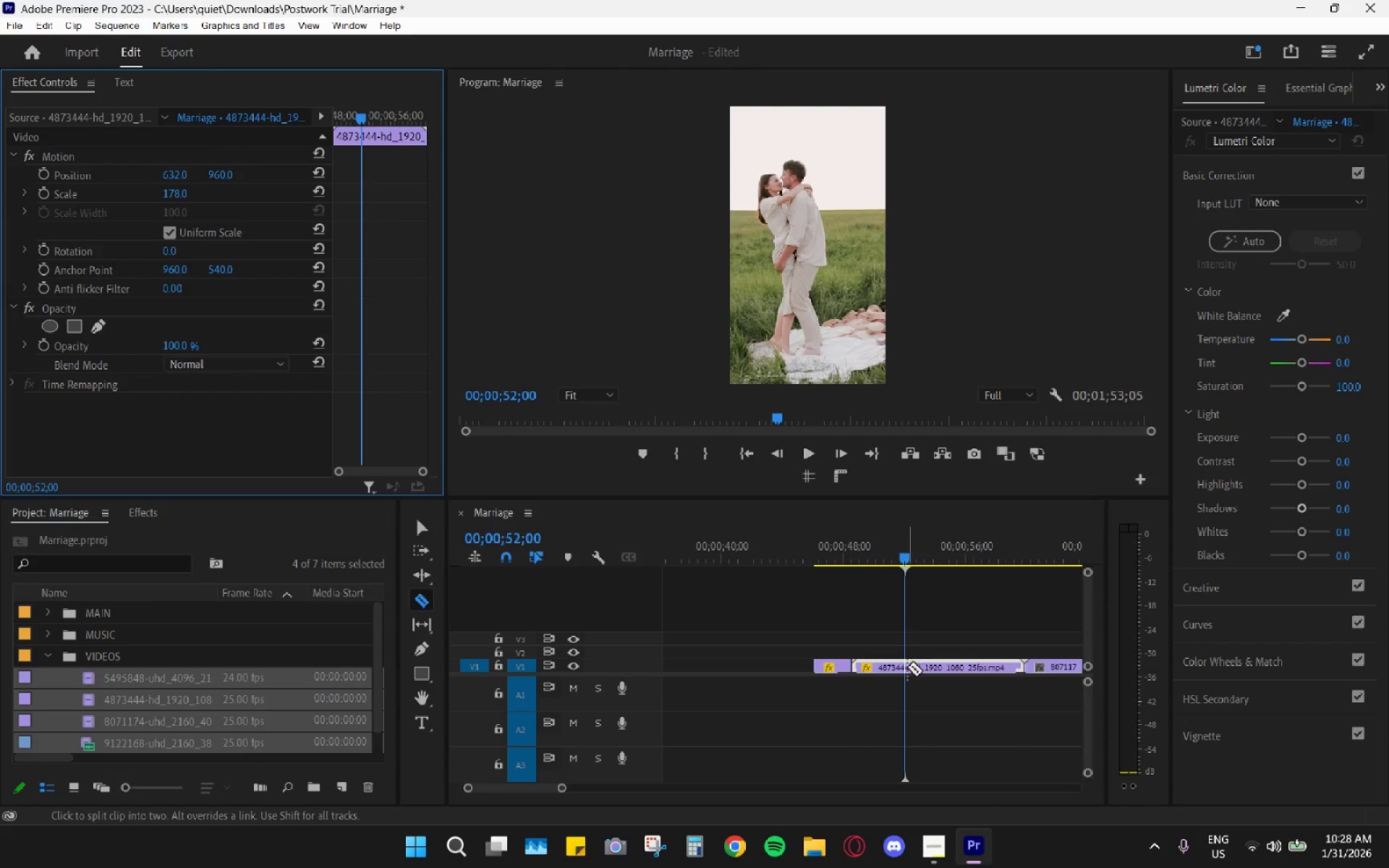 
left_click([904, 668])
 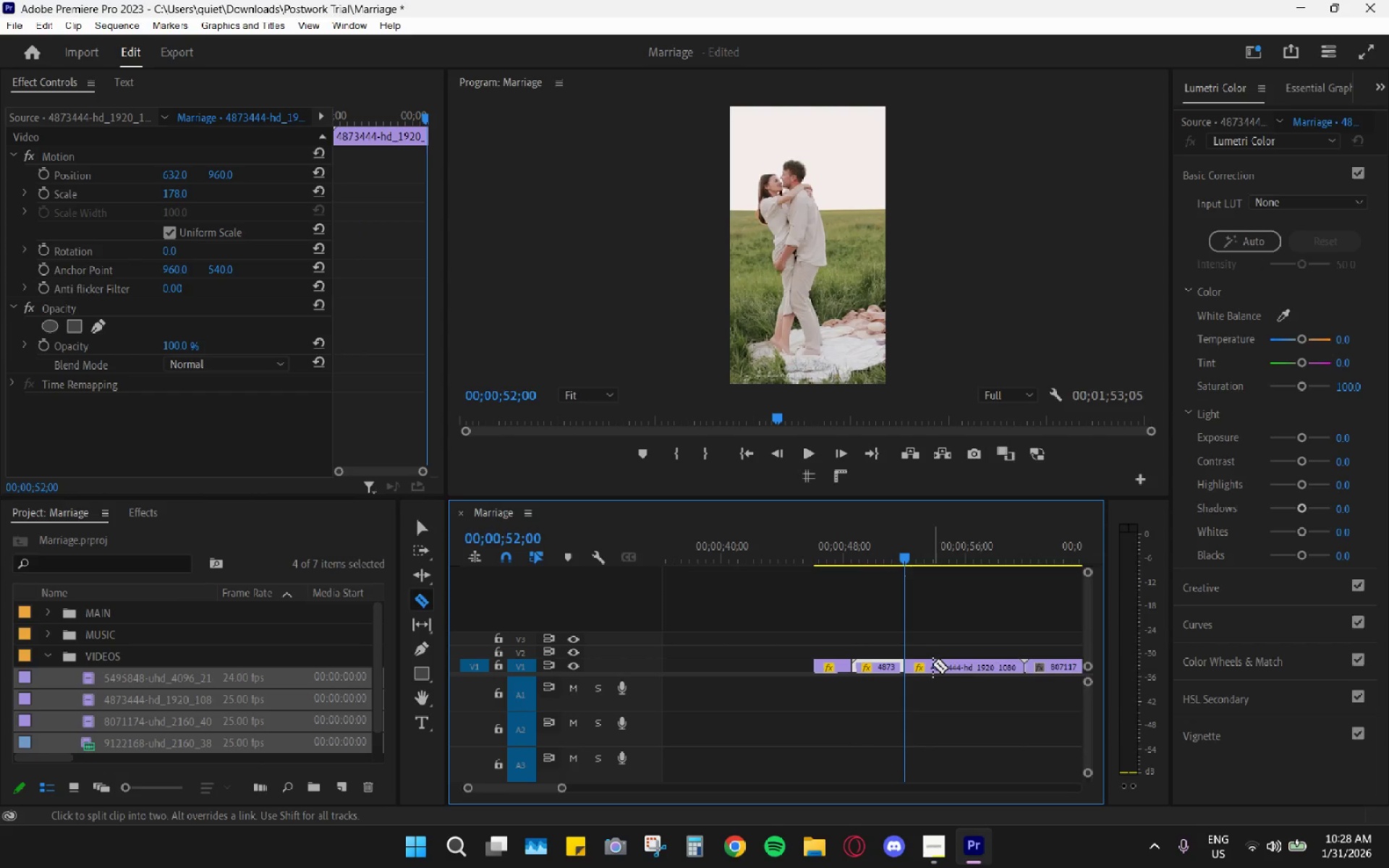 
key(V)
 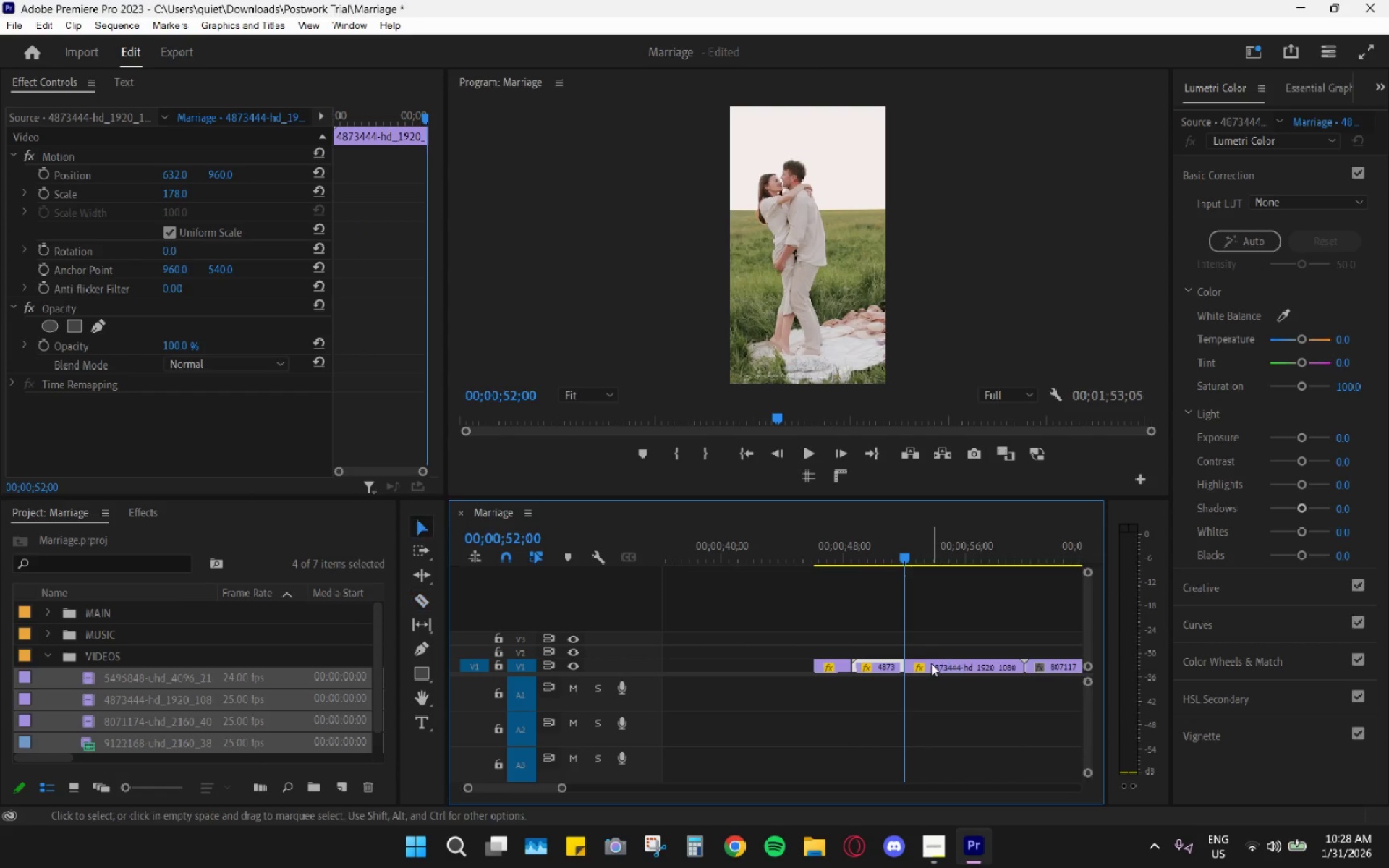 
left_click([930, 663])
 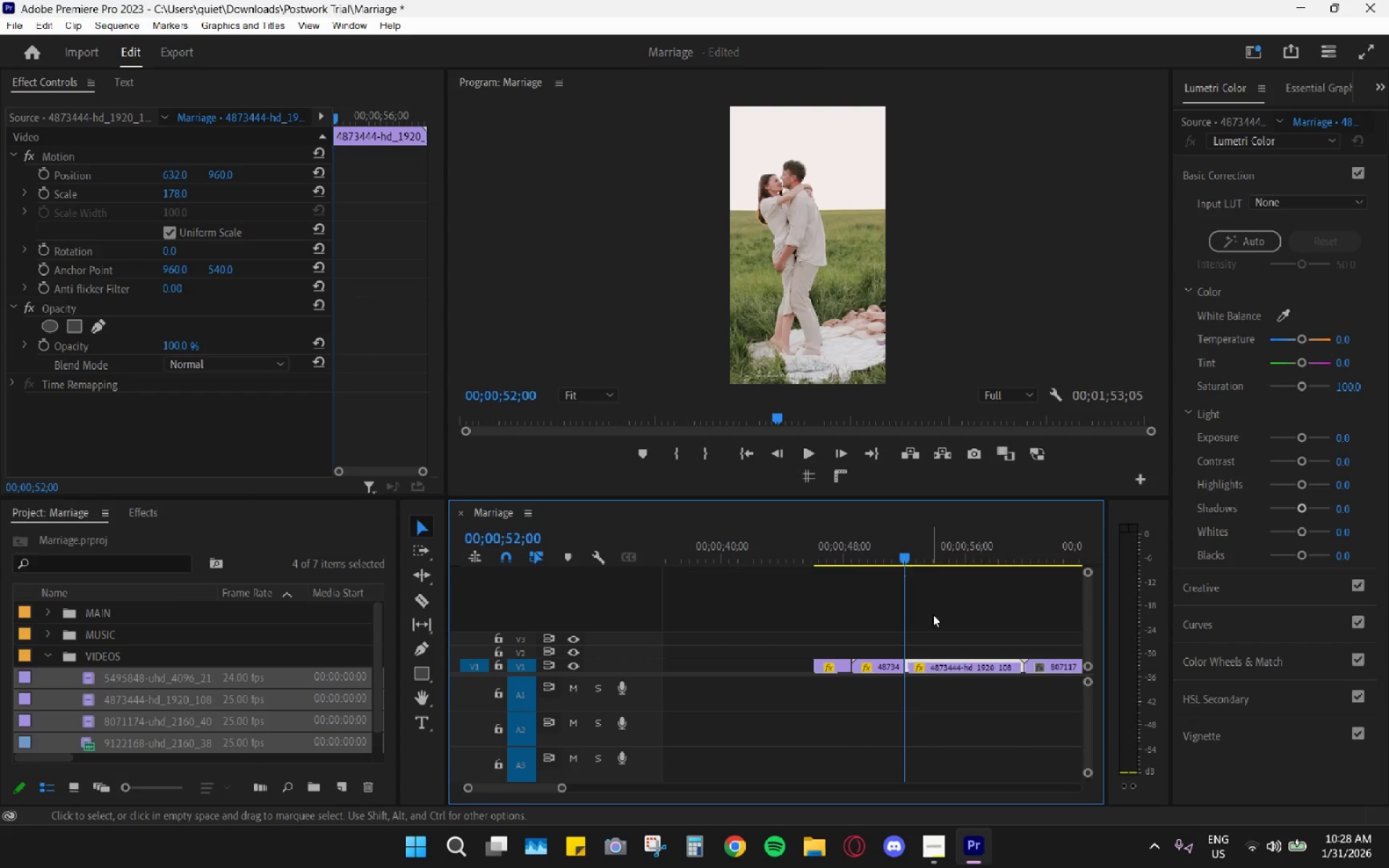 
left_click_drag(start_coordinate=[938, 545], to_coordinate=[910, 560])
 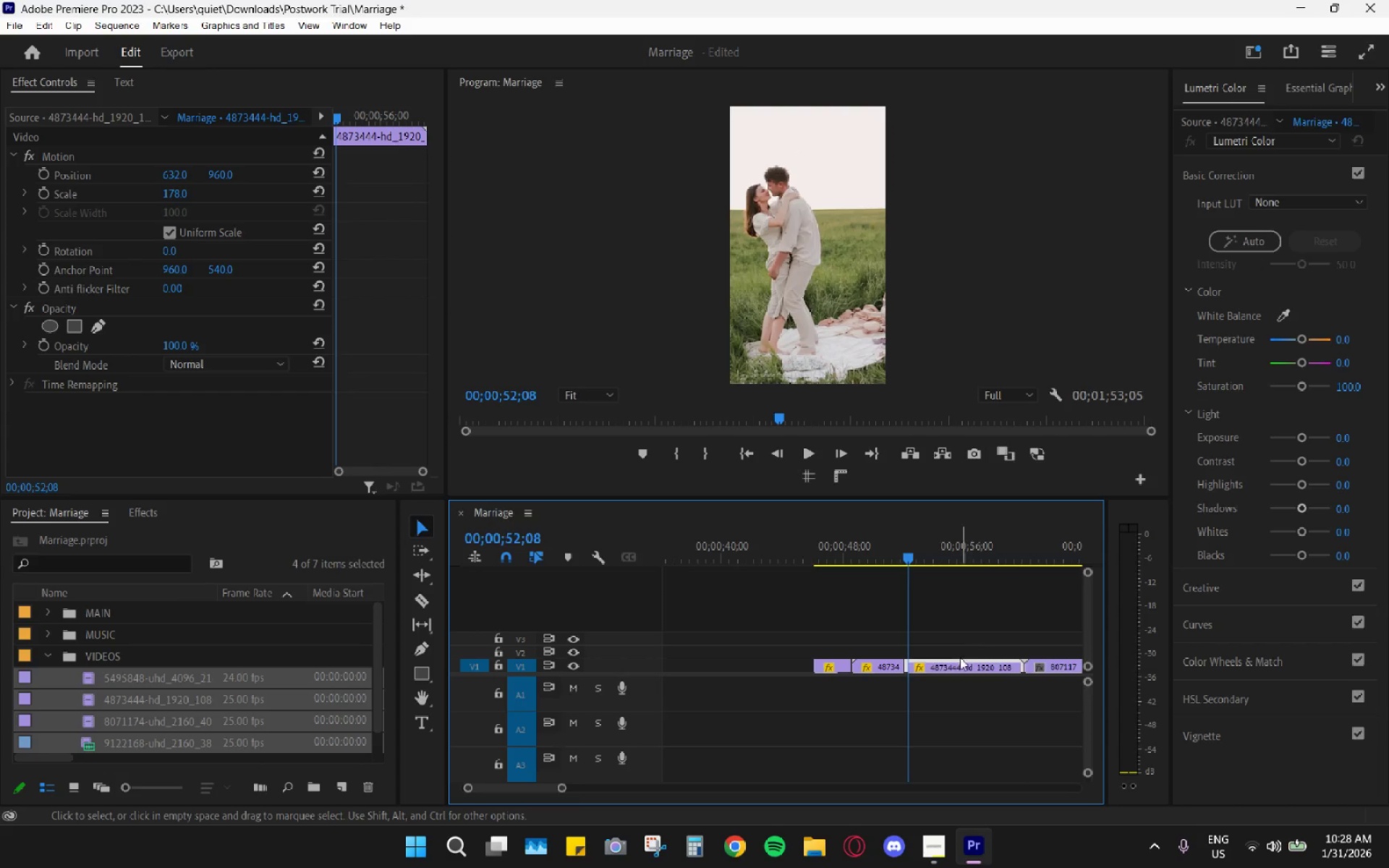 
left_click([959, 663])
 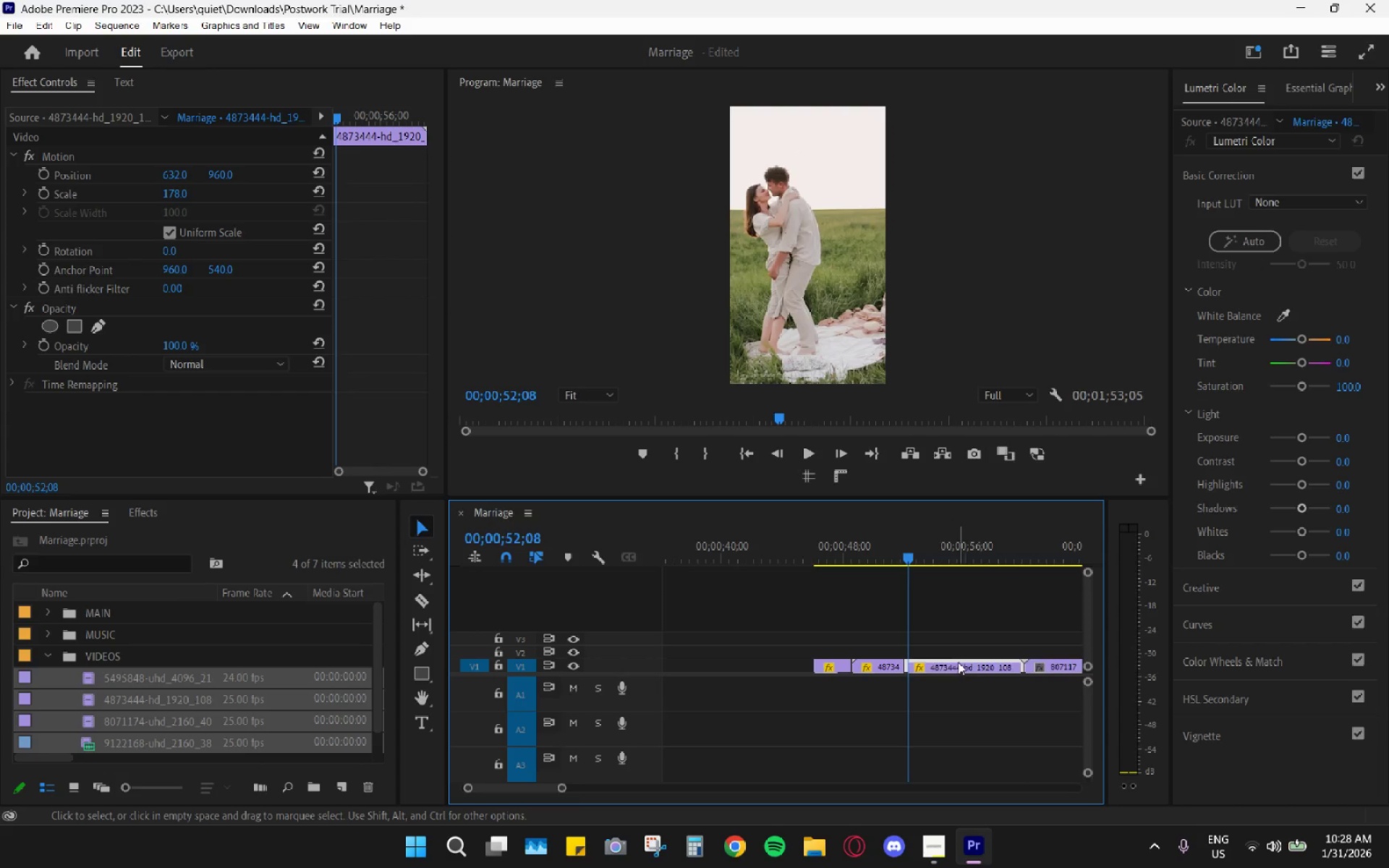 
key(H)
 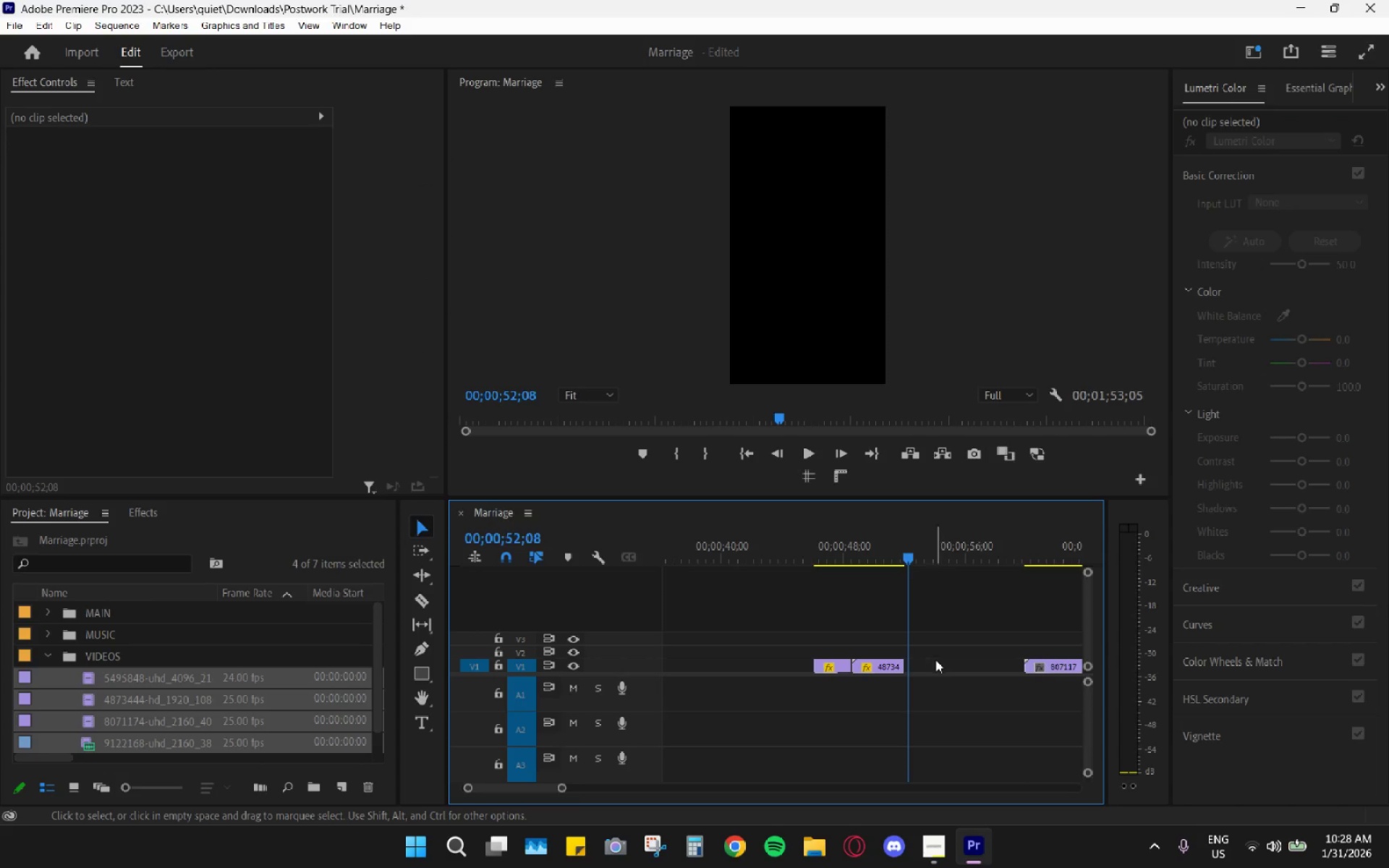 
left_click([948, 665])
 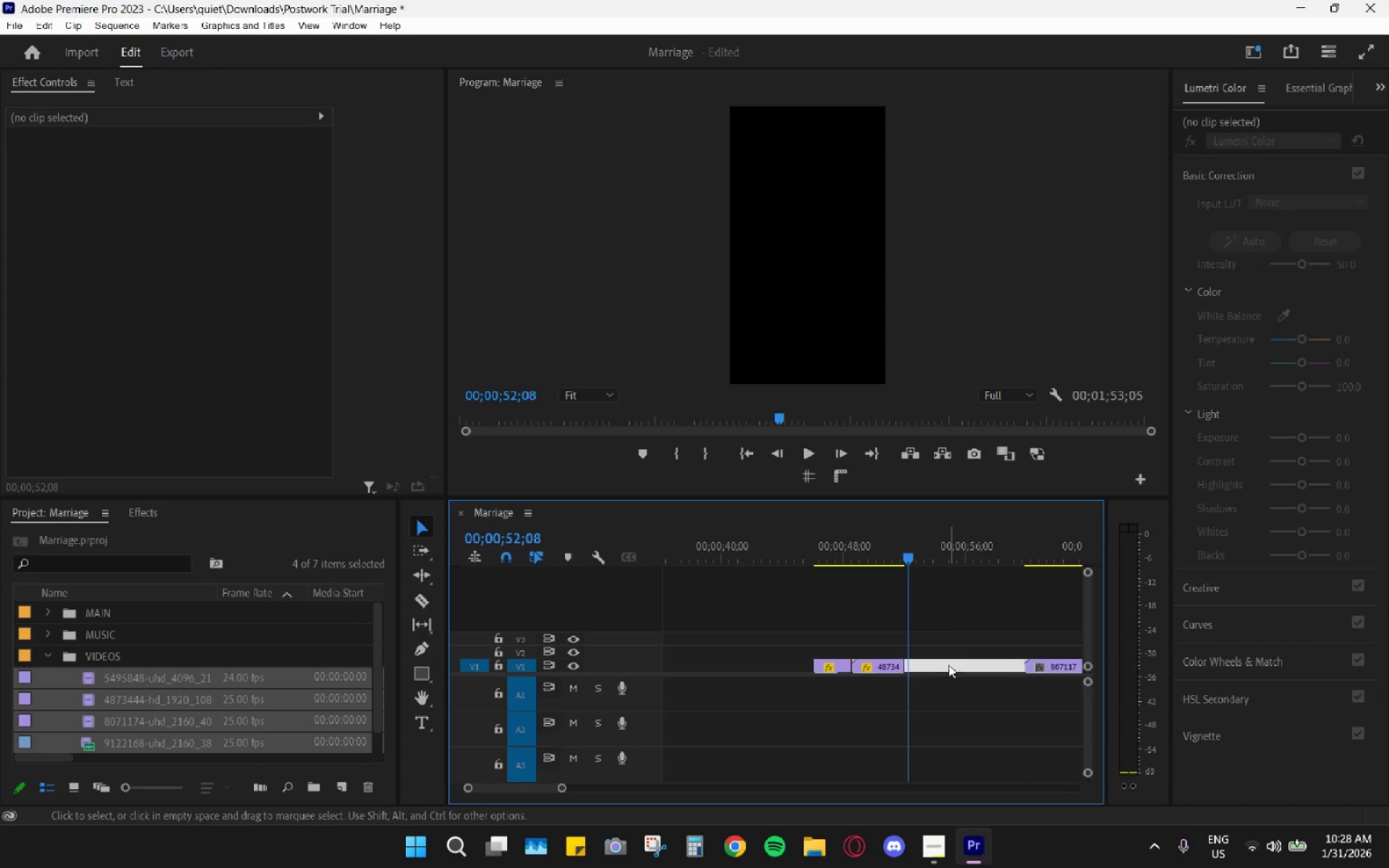 
key(H)
 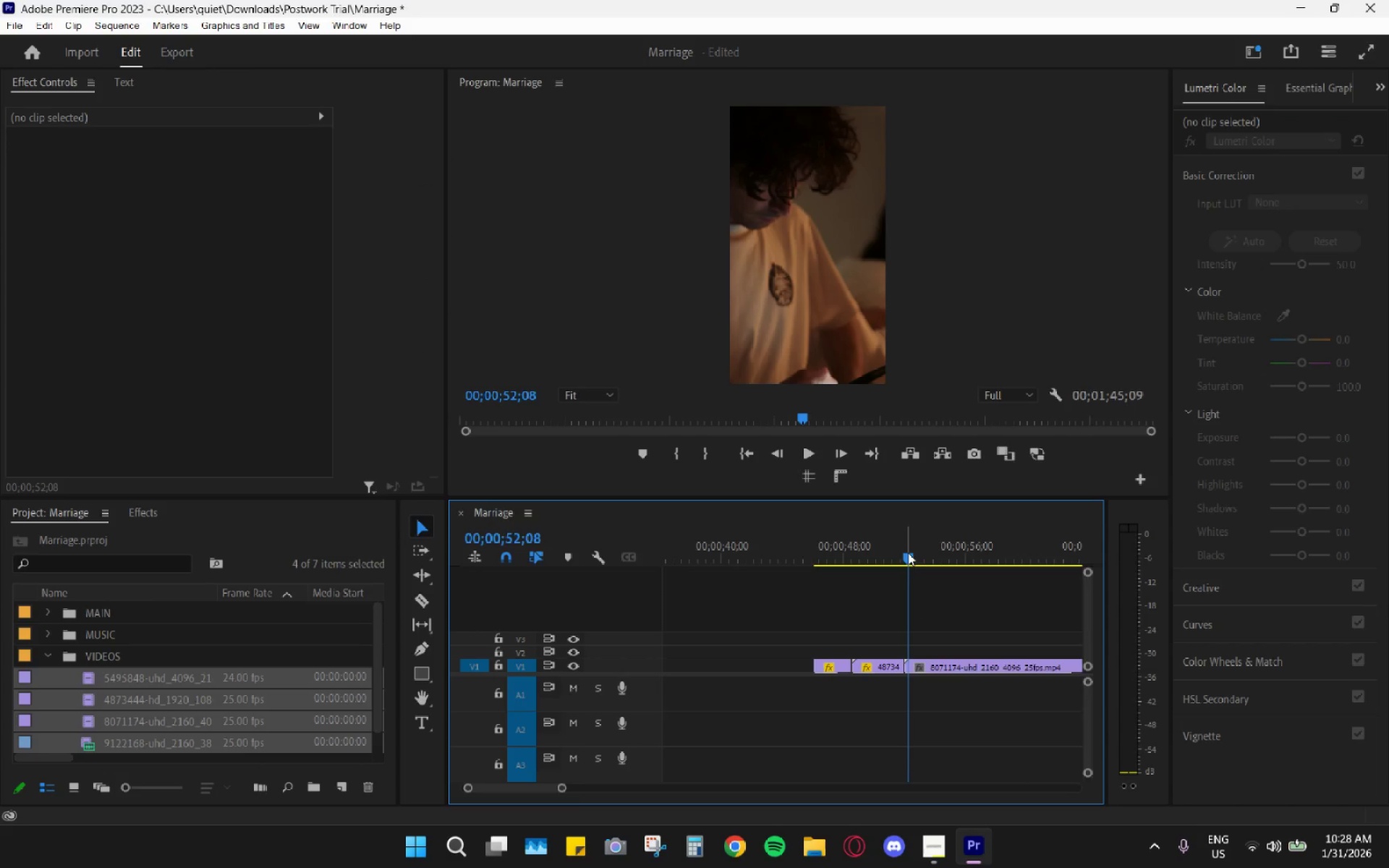 
key(Space)
 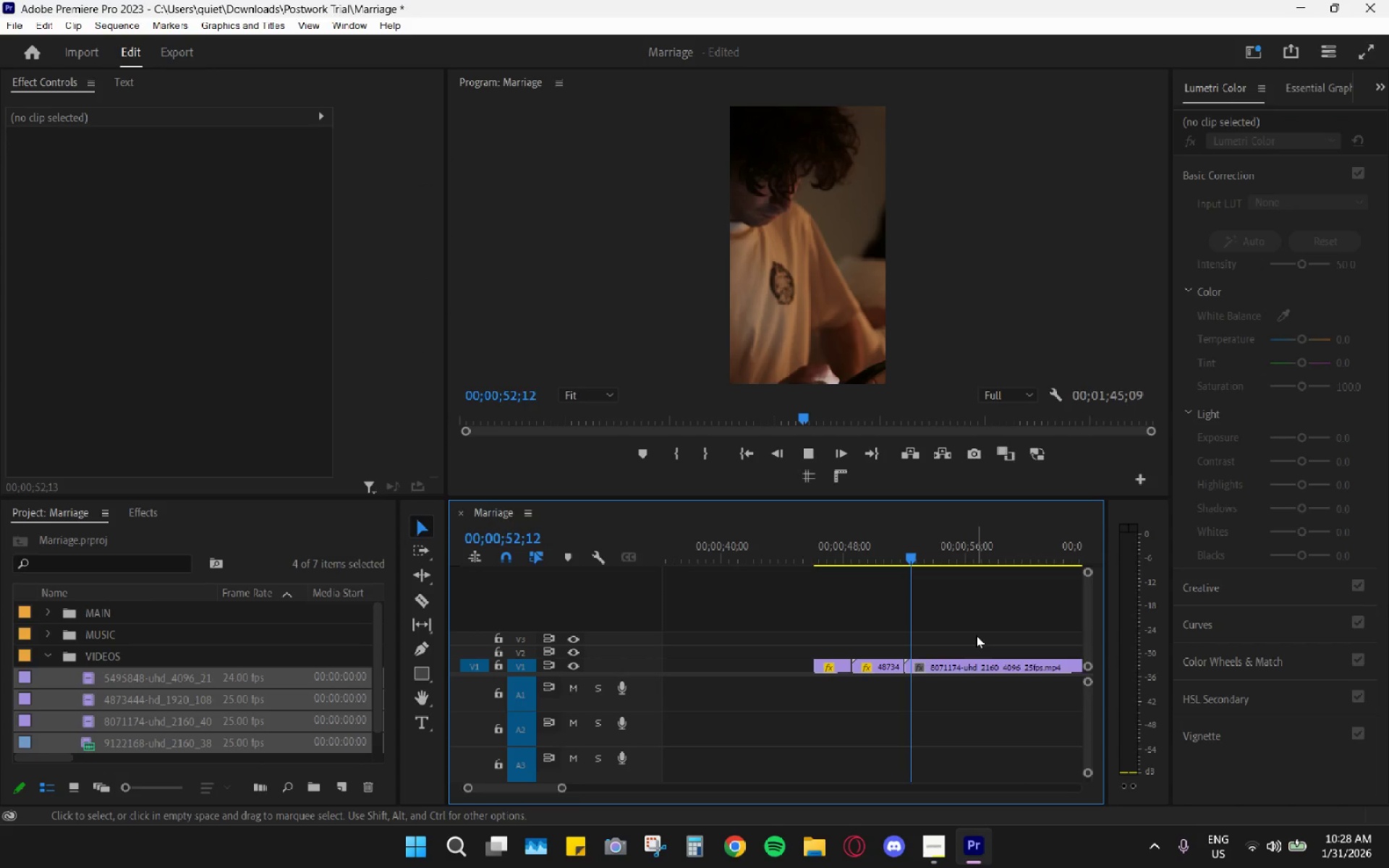 
key(Space)
 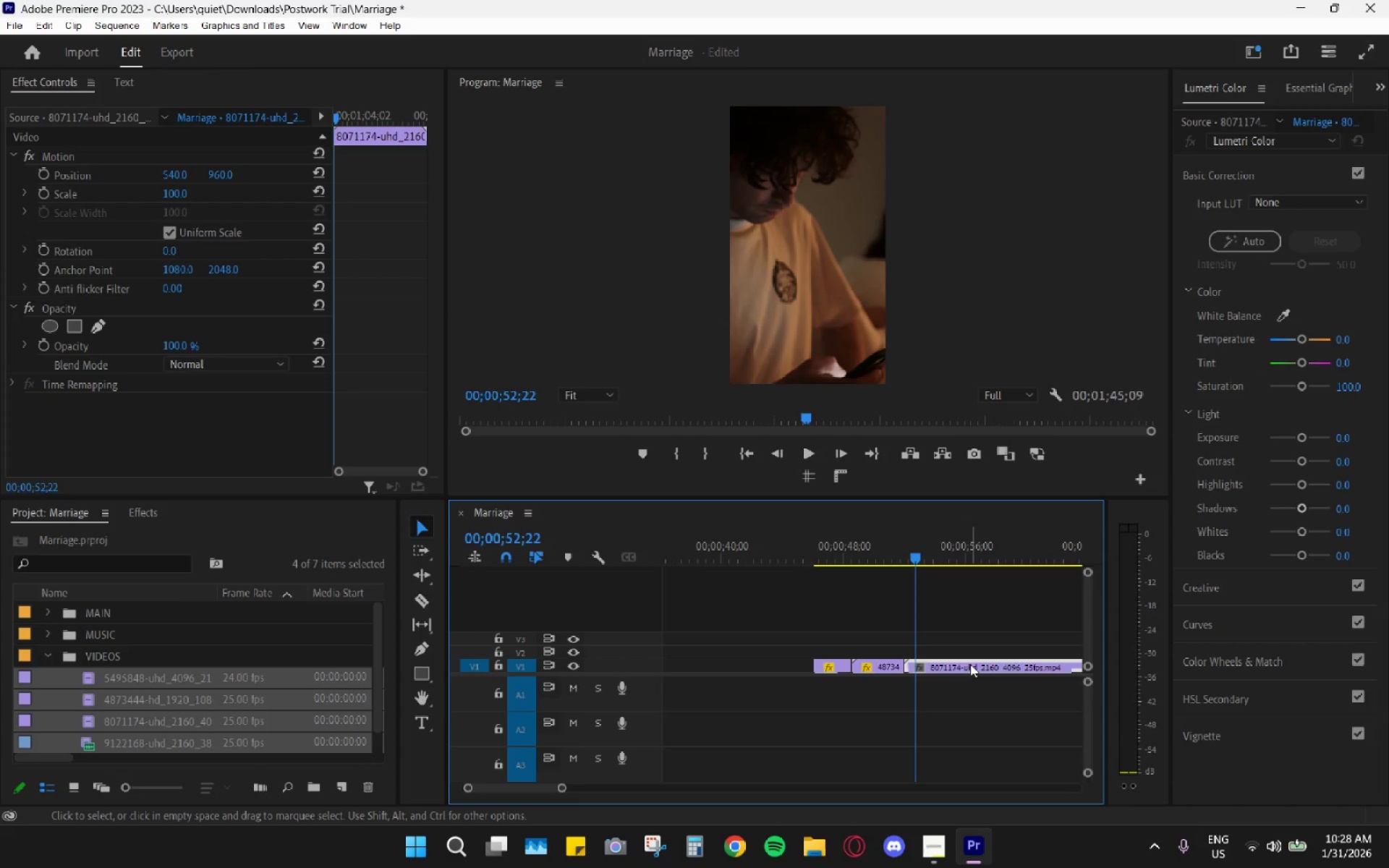 
left_click([970, 664])
 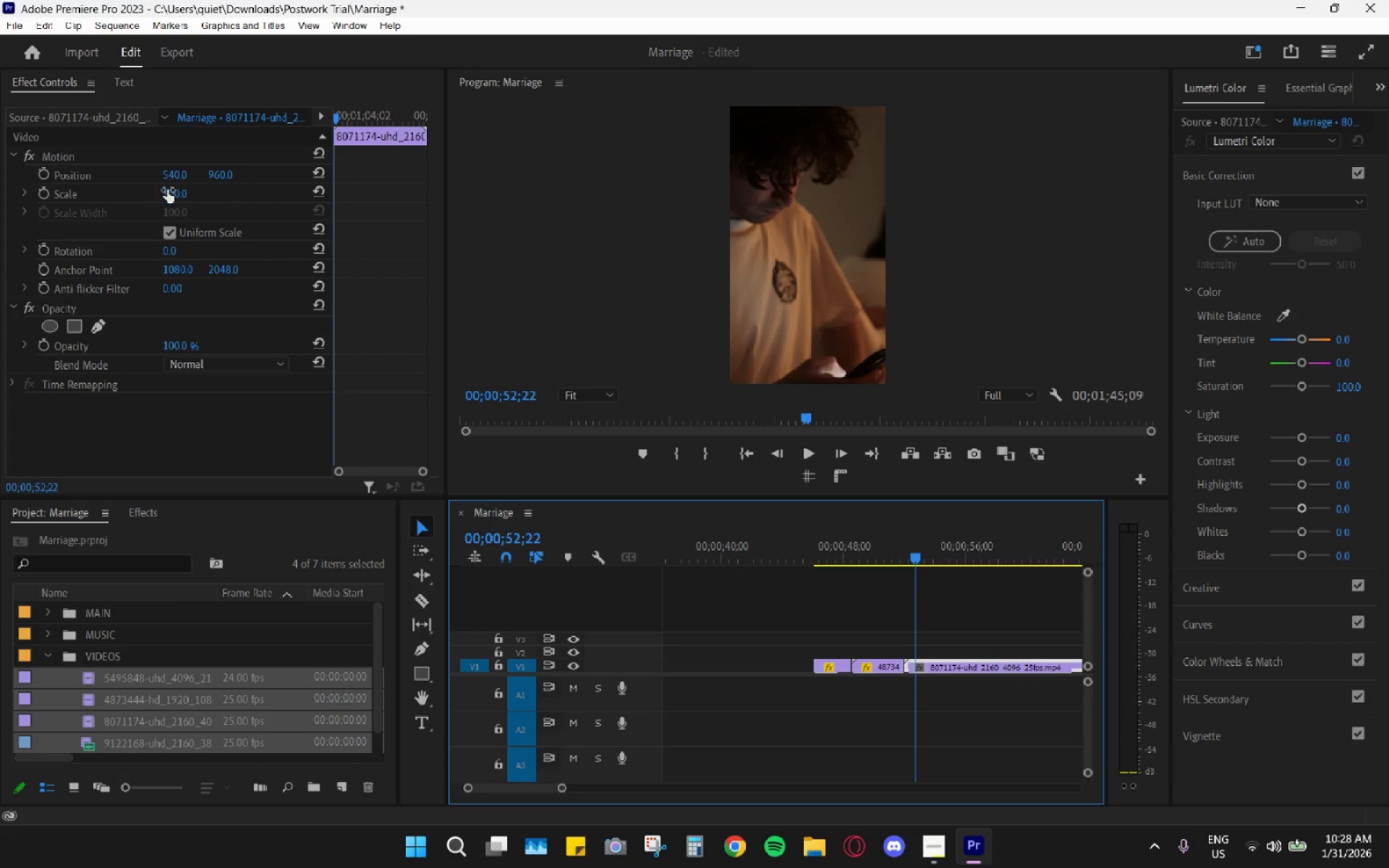 
left_click_drag(start_coordinate=[179, 197], to_coordinate=[114, 181])
 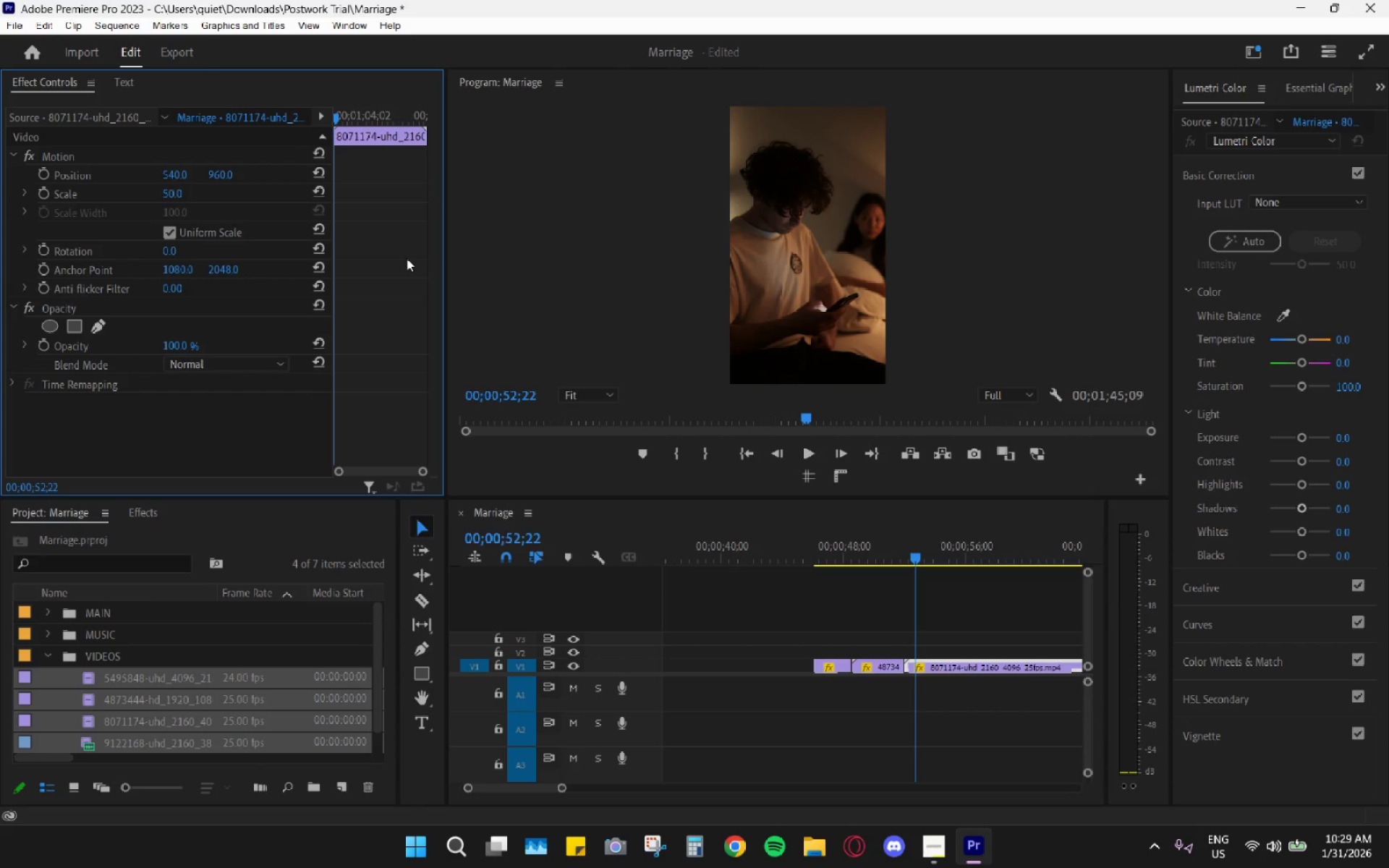 
key(Space)
 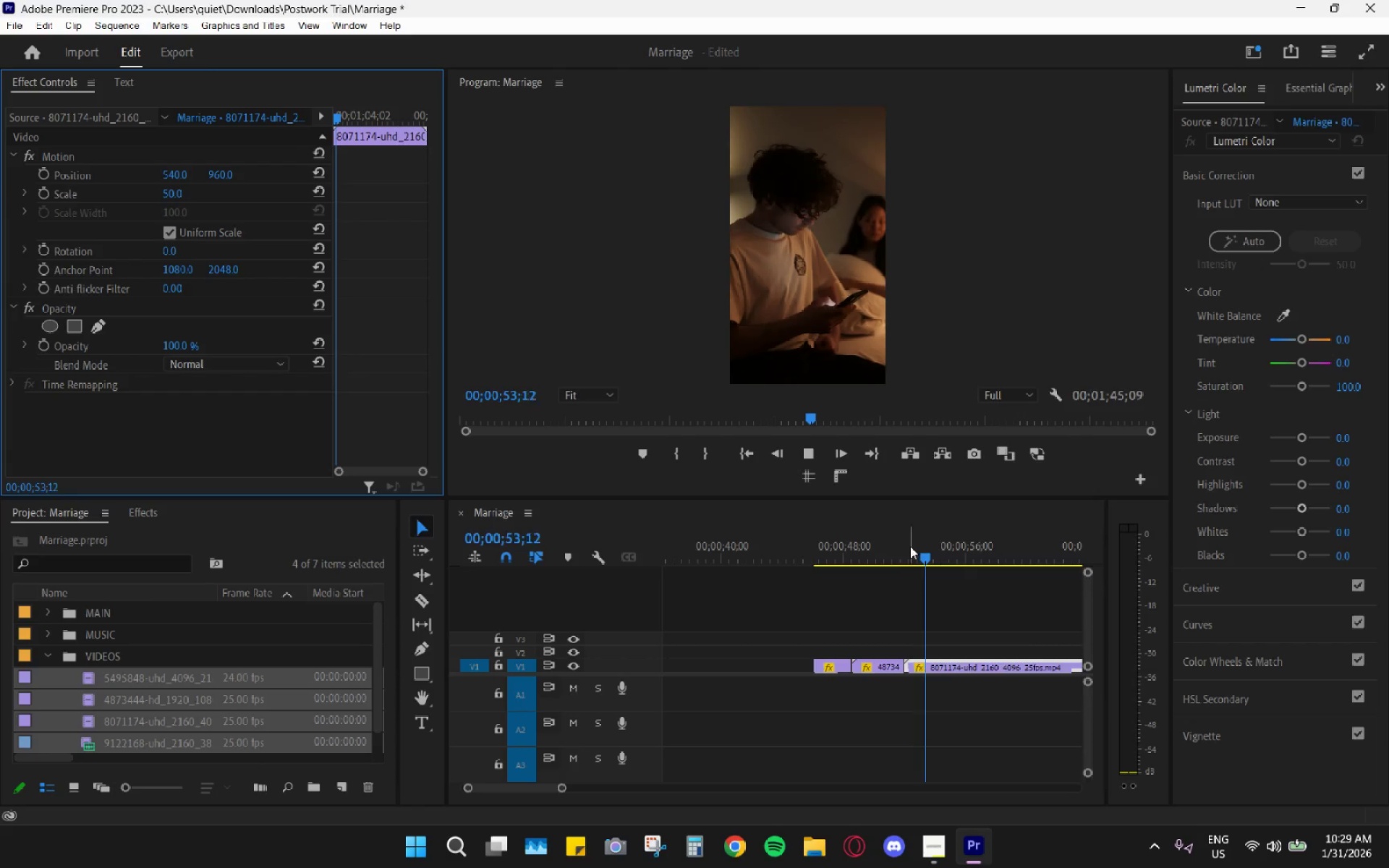 
left_click_drag(start_coordinate=[954, 548], to_coordinate=[976, 552])
 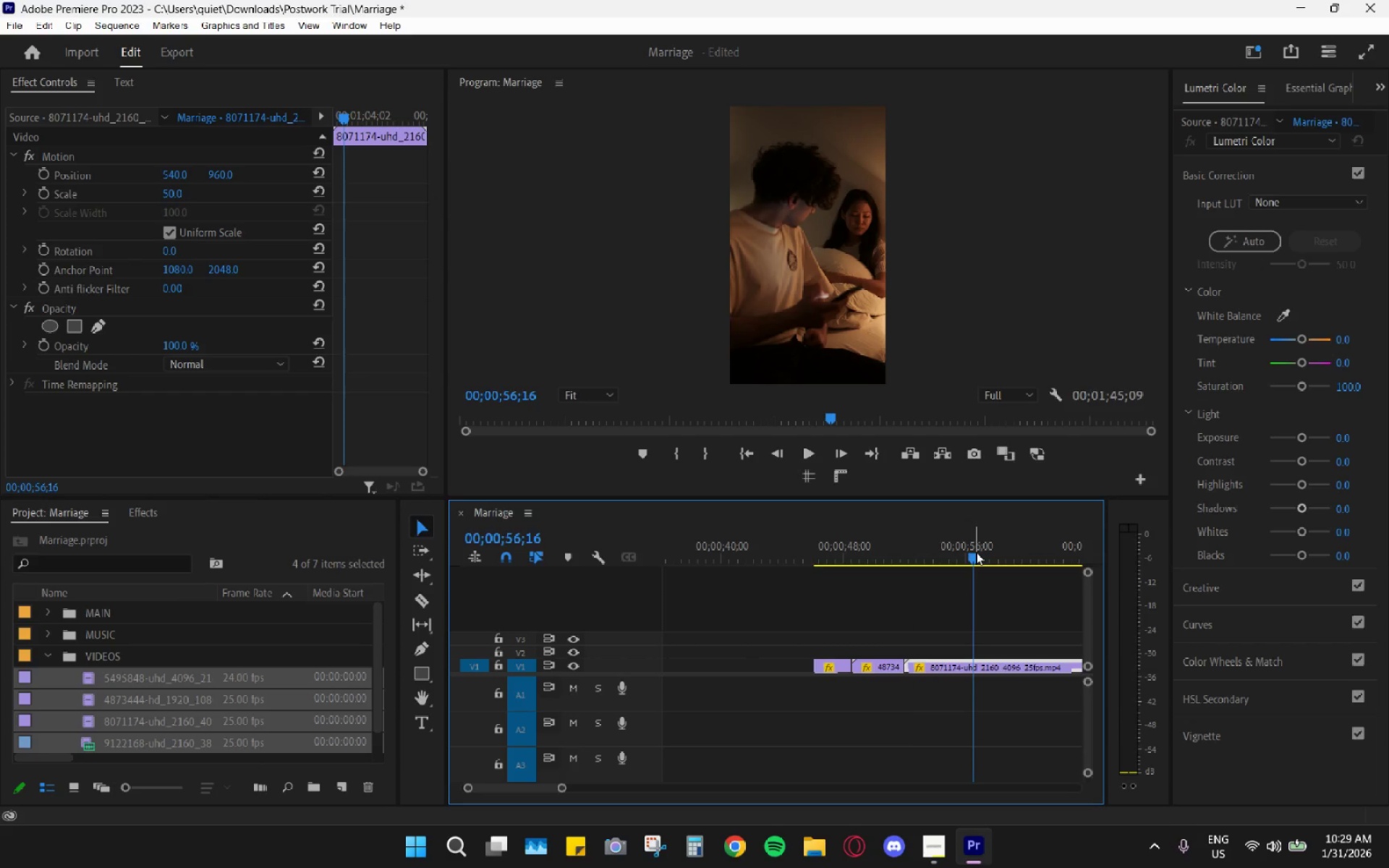 
hold_key(key=AltLeft, duration=0.42)
scroll: coordinate [874, 566], scroll_direction: down, amount: 15.0
 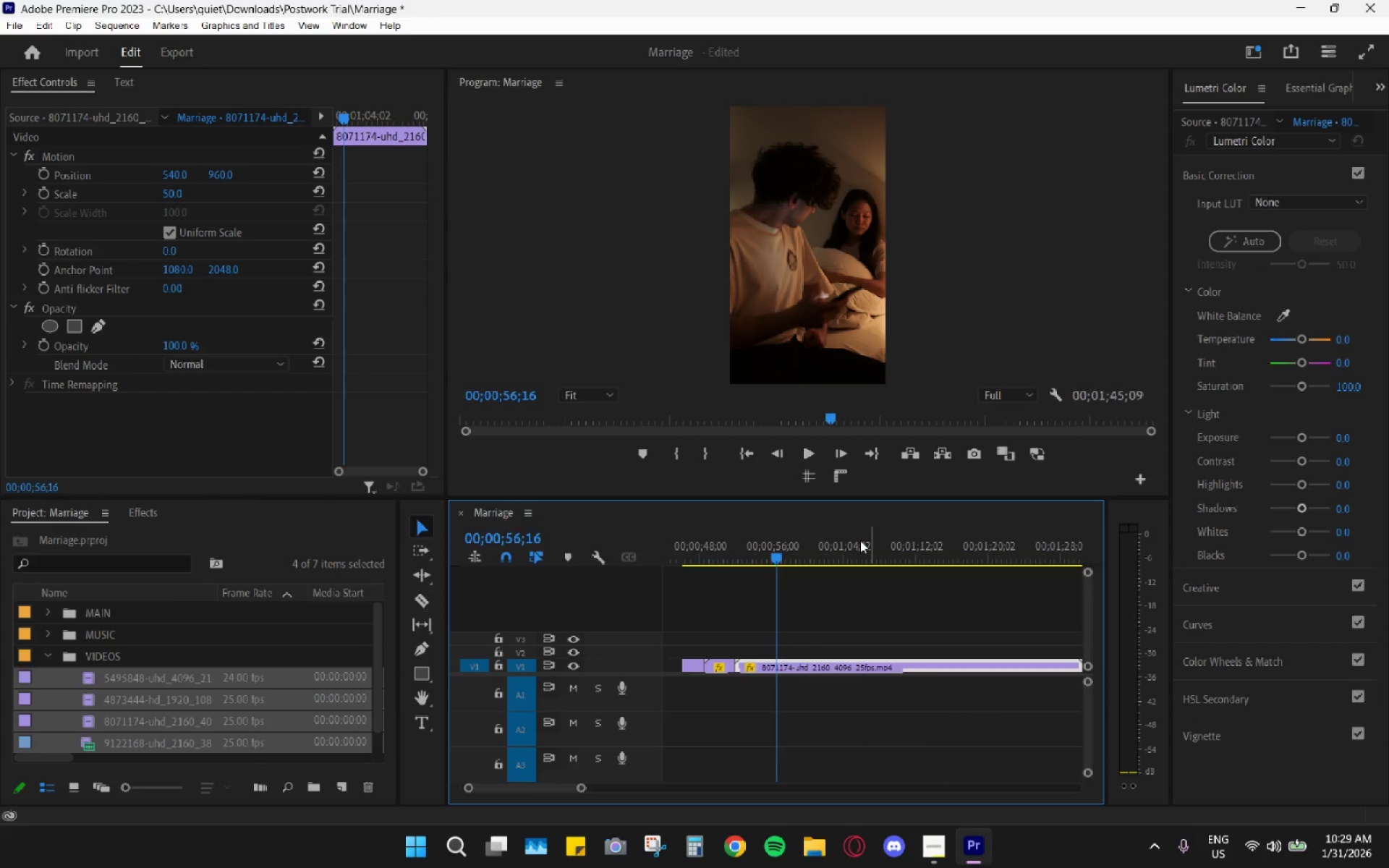 
left_click_drag(start_coordinate=[788, 537], to_coordinate=[951, 571])
 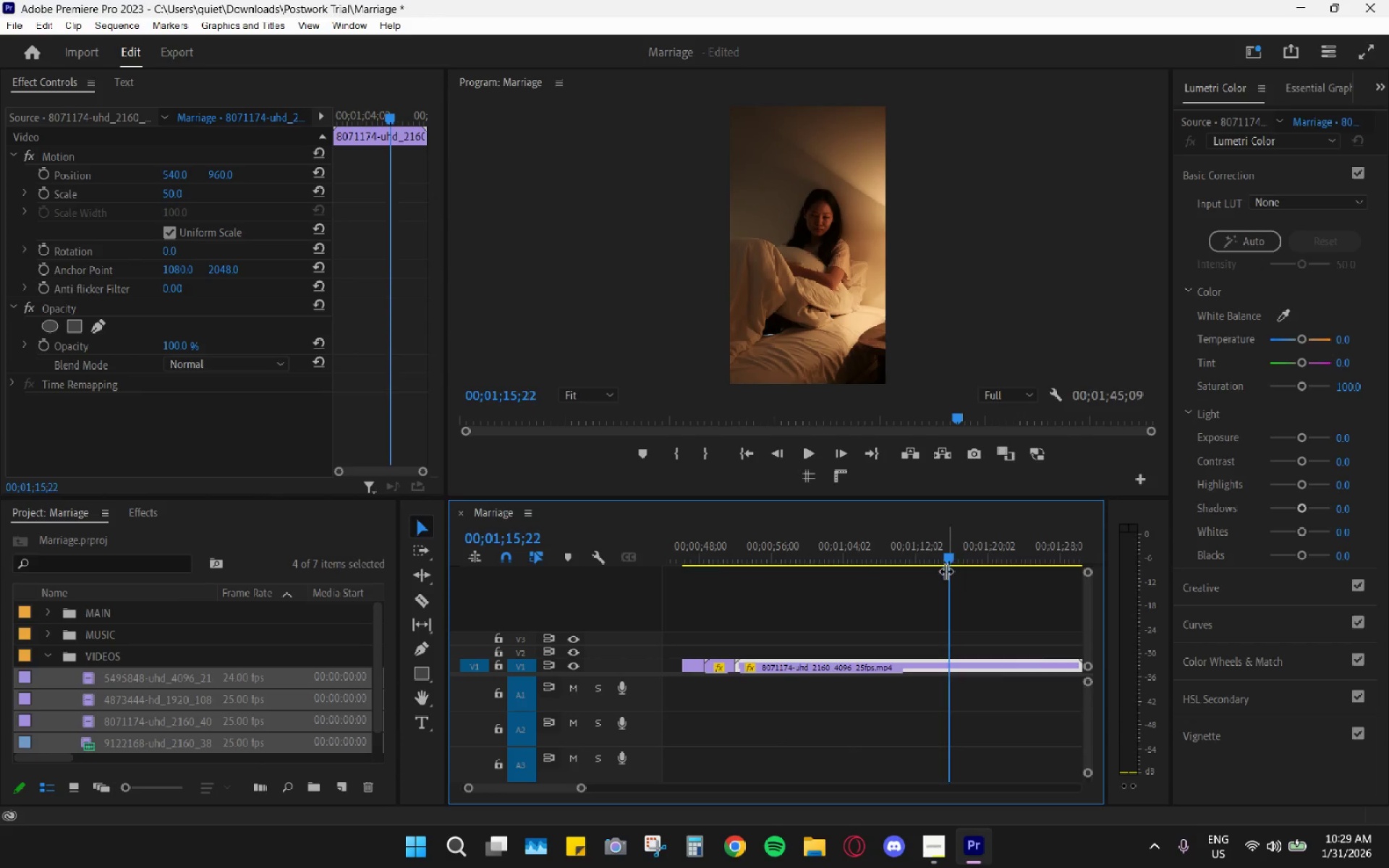 
left_click_drag(start_coordinate=[945, 571], to_coordinate=[900, 550])
 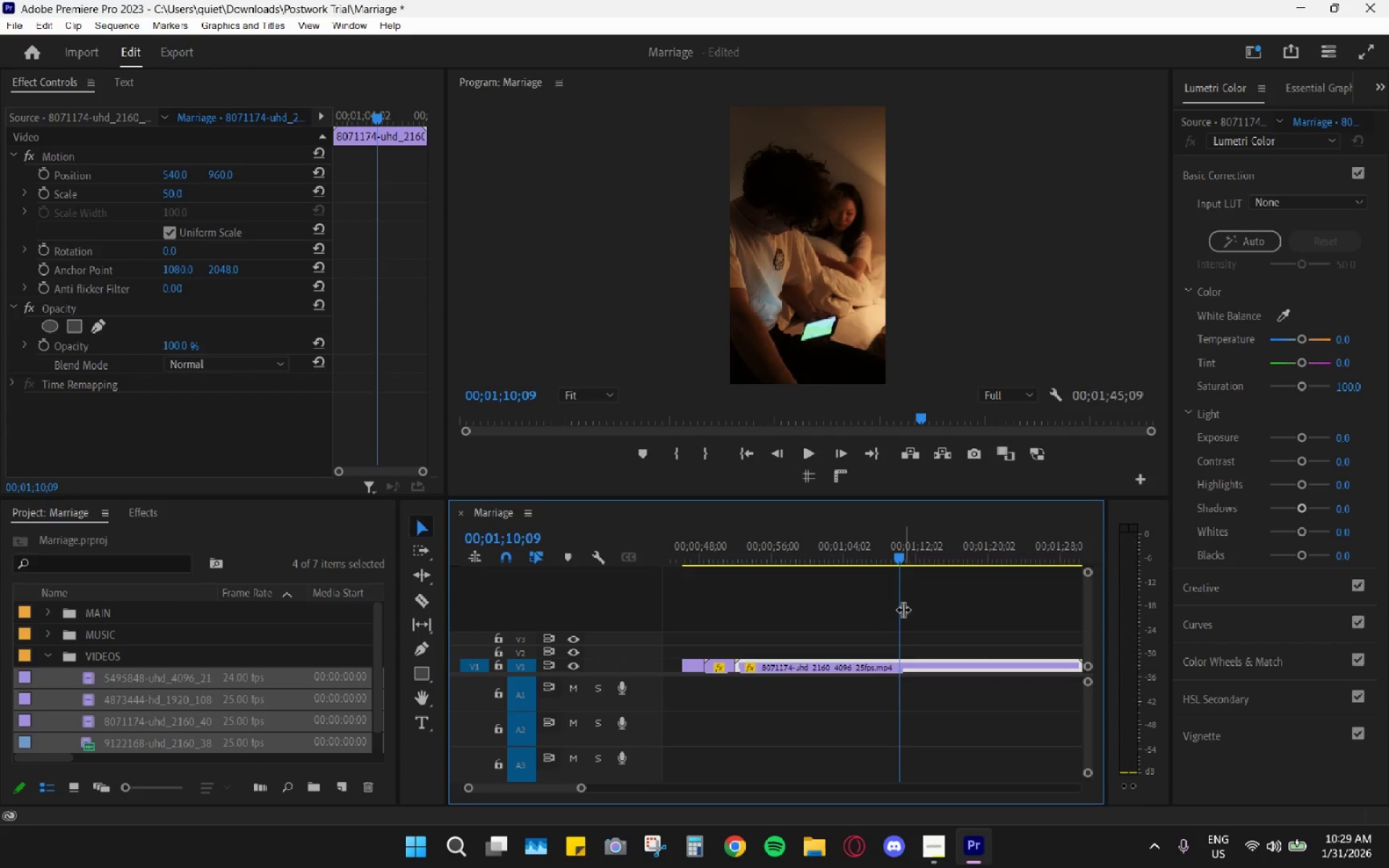 
type(cvh)
 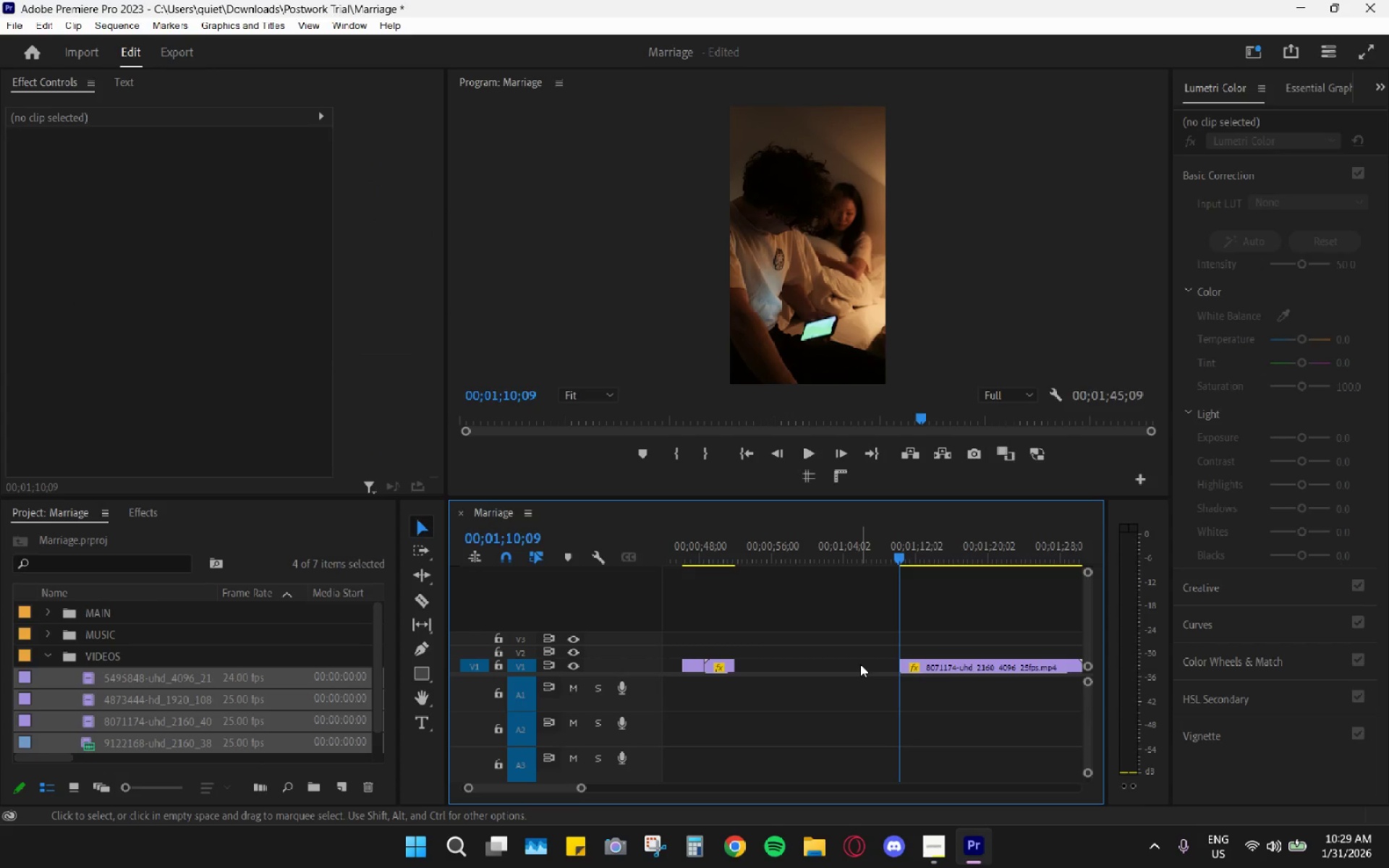 
left_click([860, 664])
 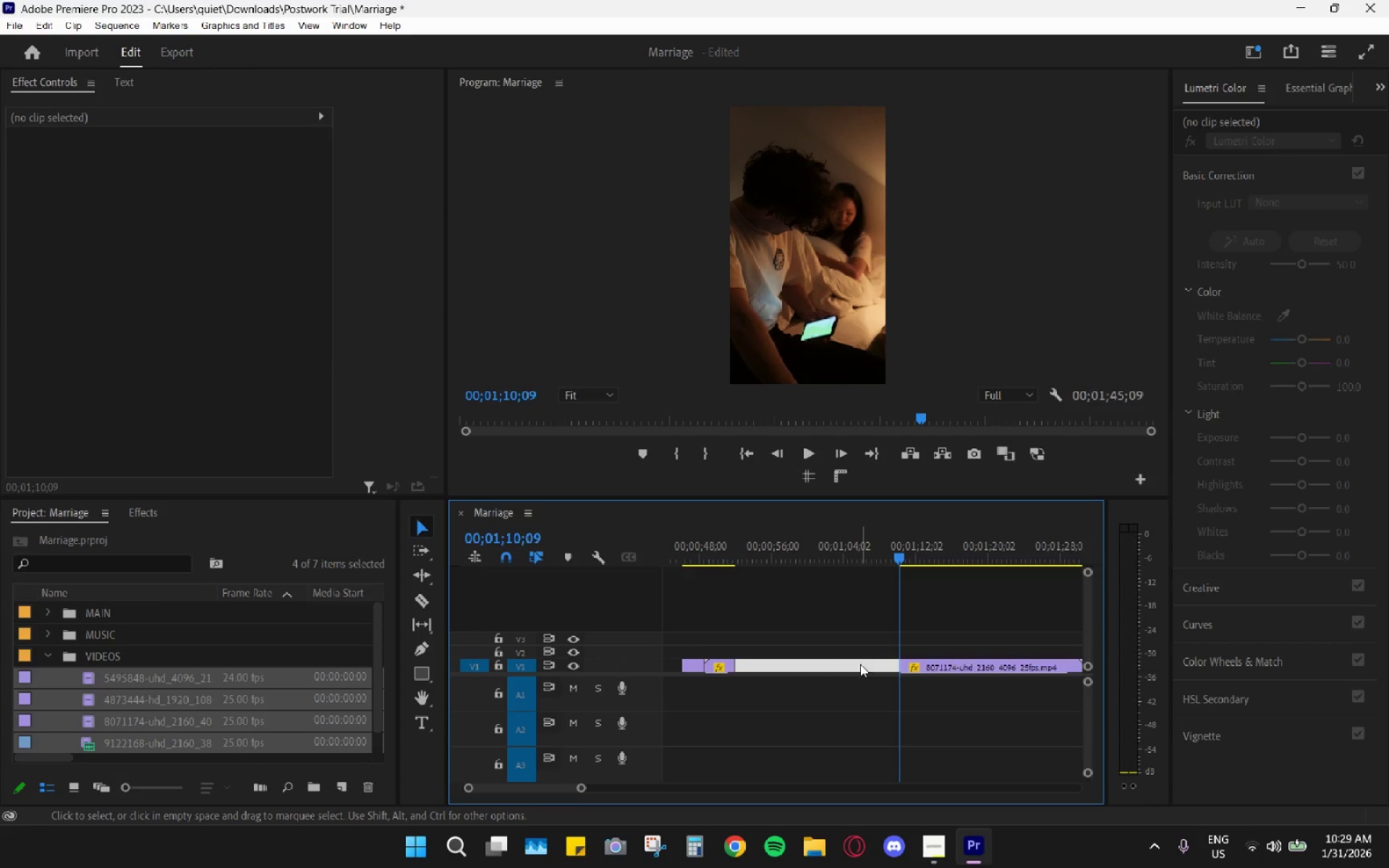 
key(H)
 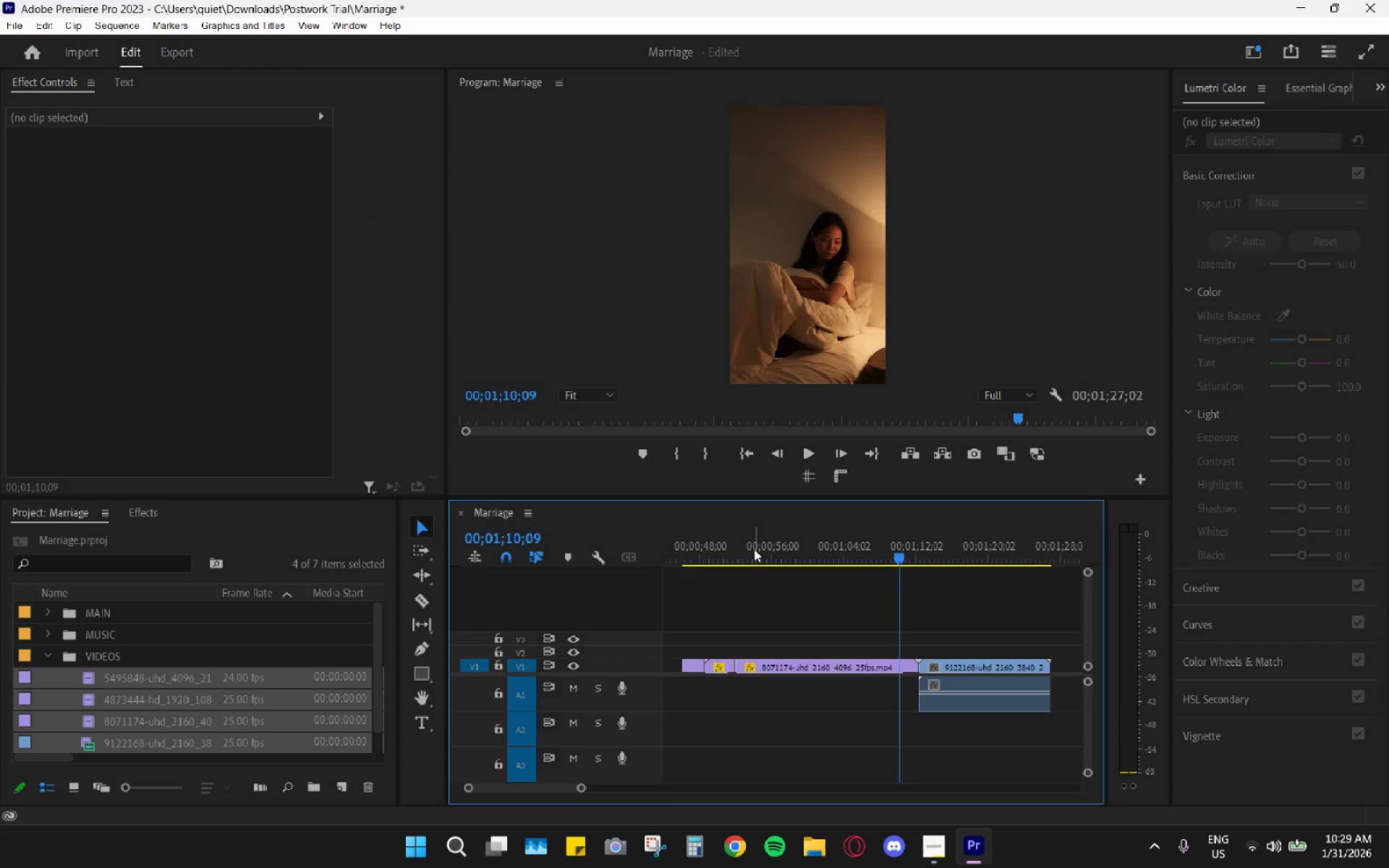 
left_click_drag(start_coordinate=[752, 548], to_coordinate=[739, 544])
 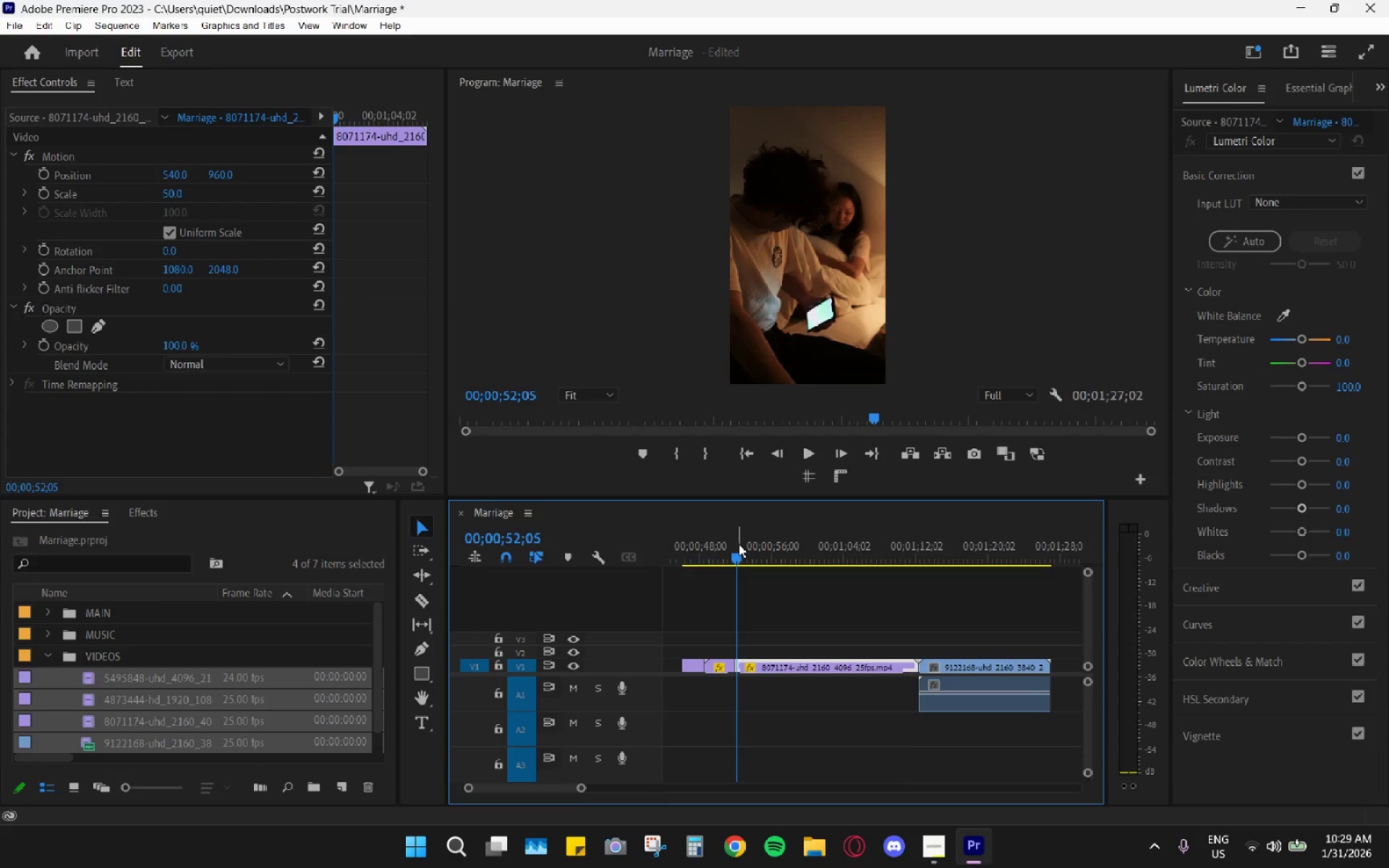 
key(Space)
 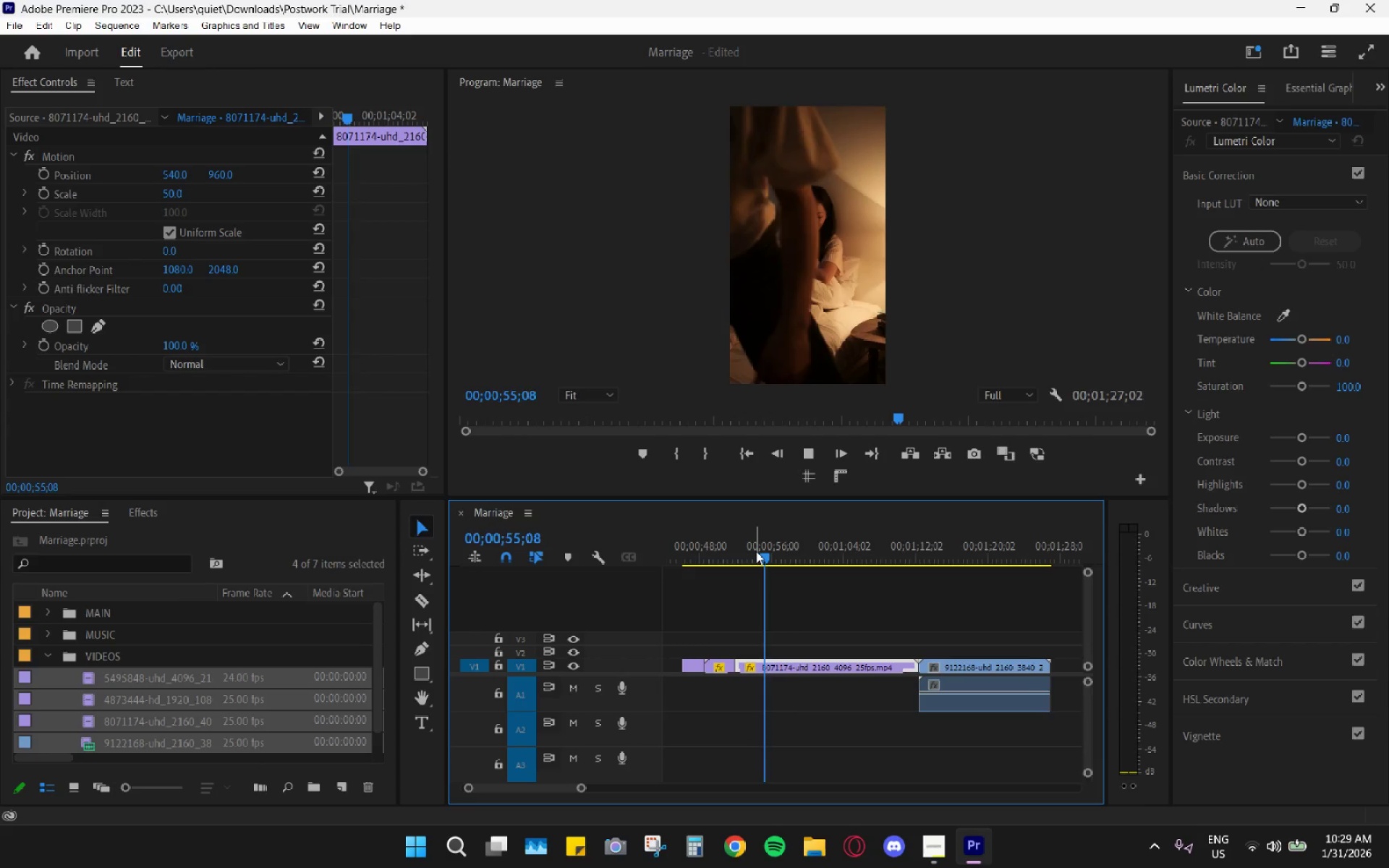 
key(Space)
 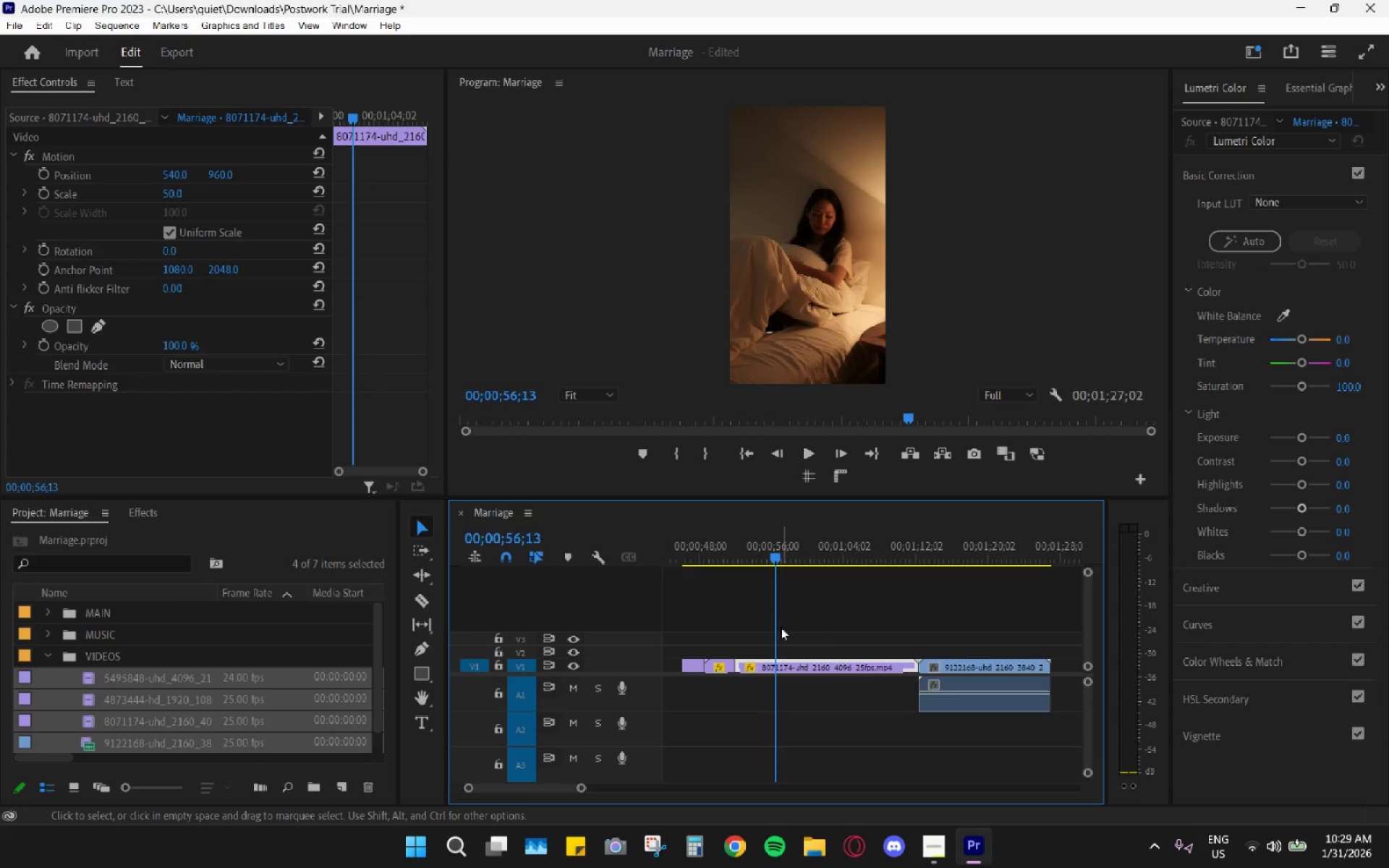 
type(cv)
 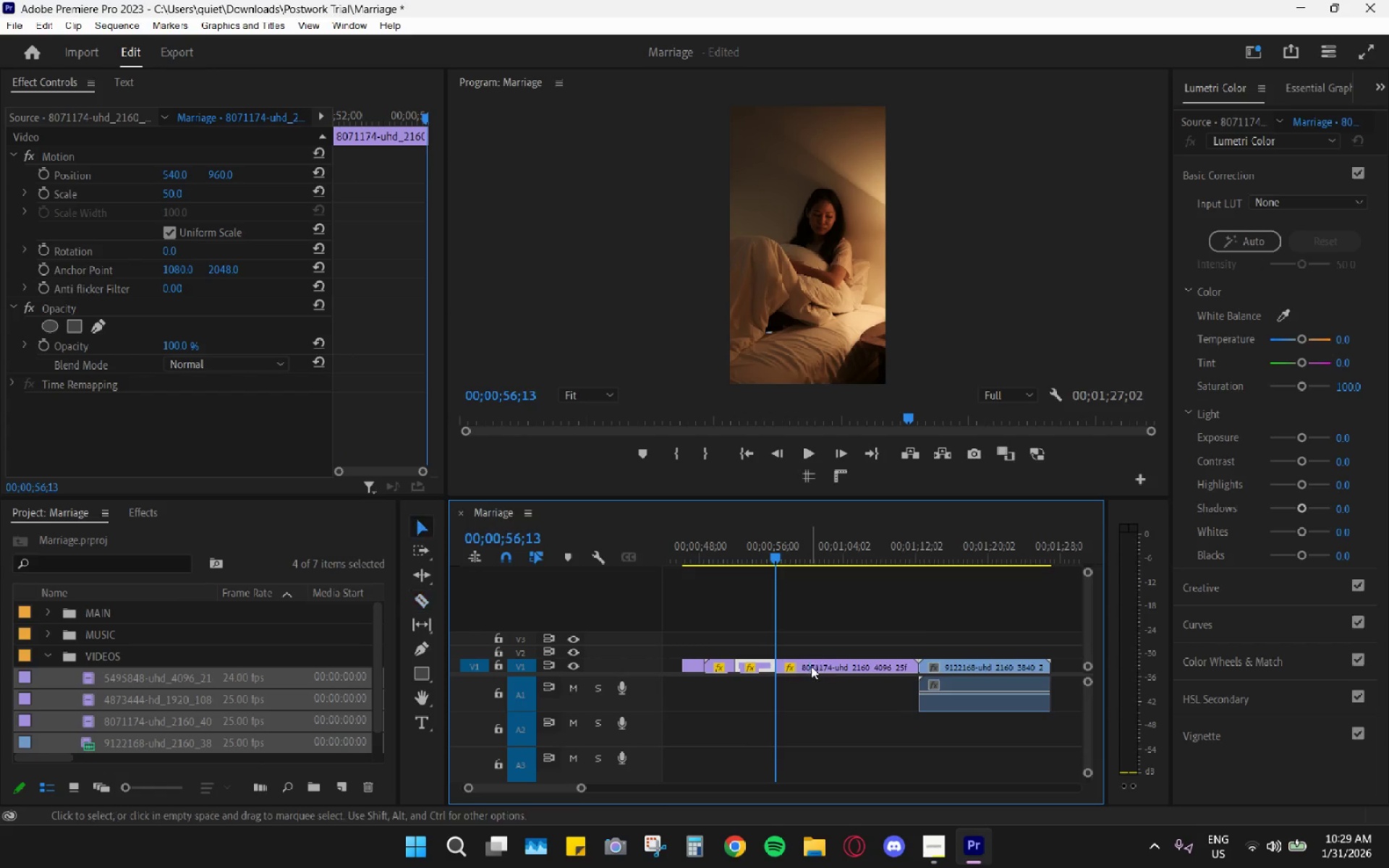 
left_click([812, 664])
 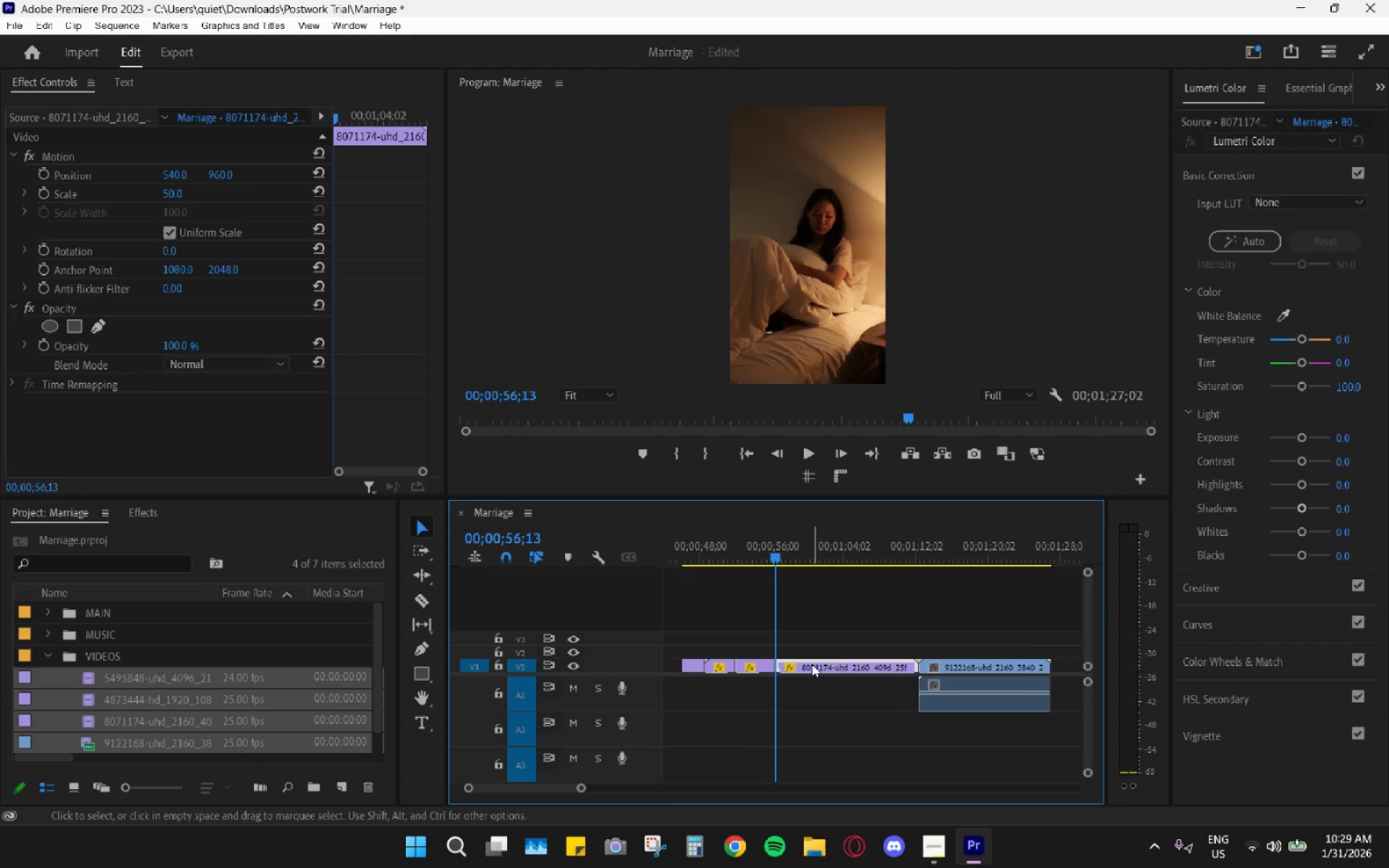 
type(hh)
 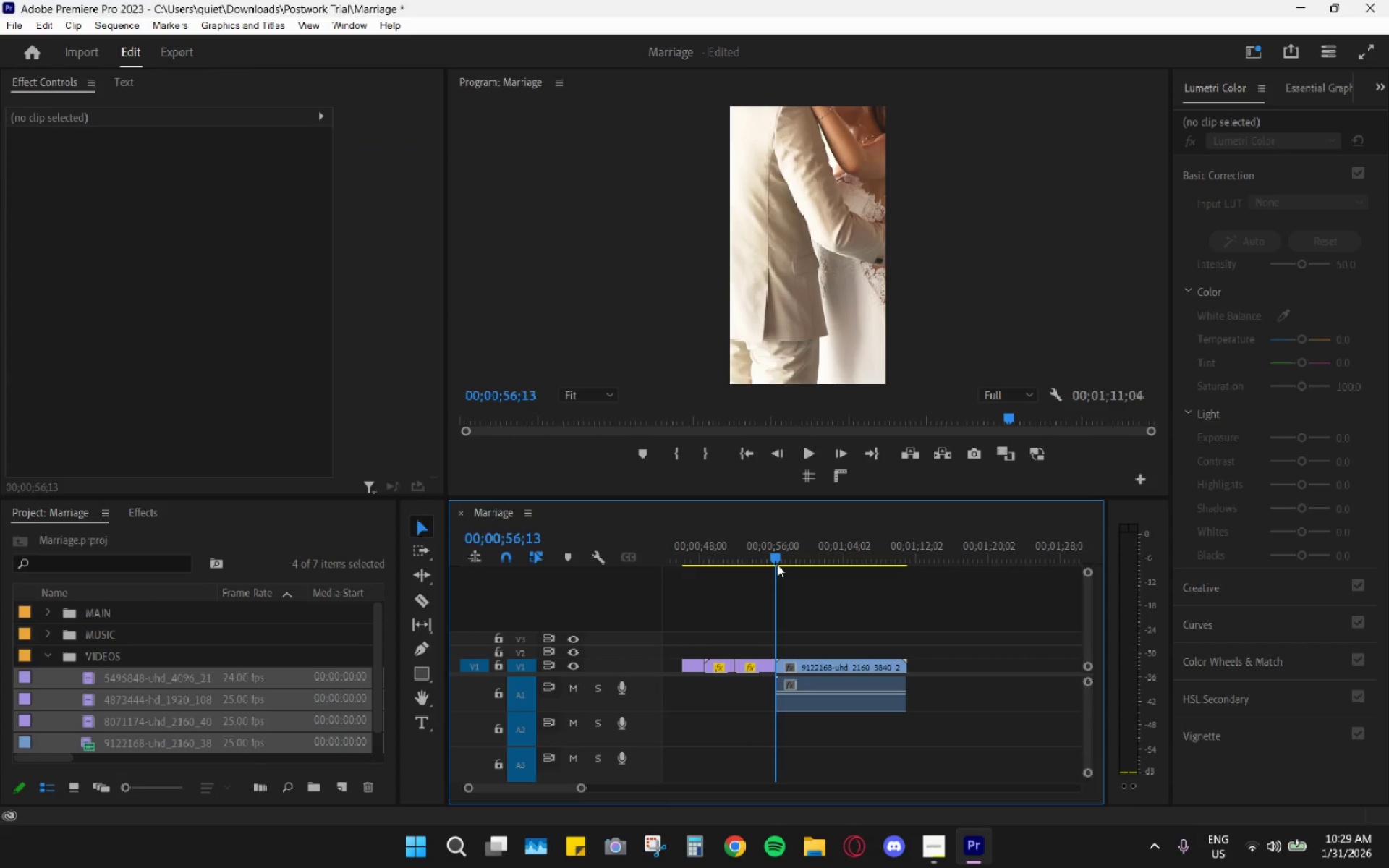 
key(Space)
 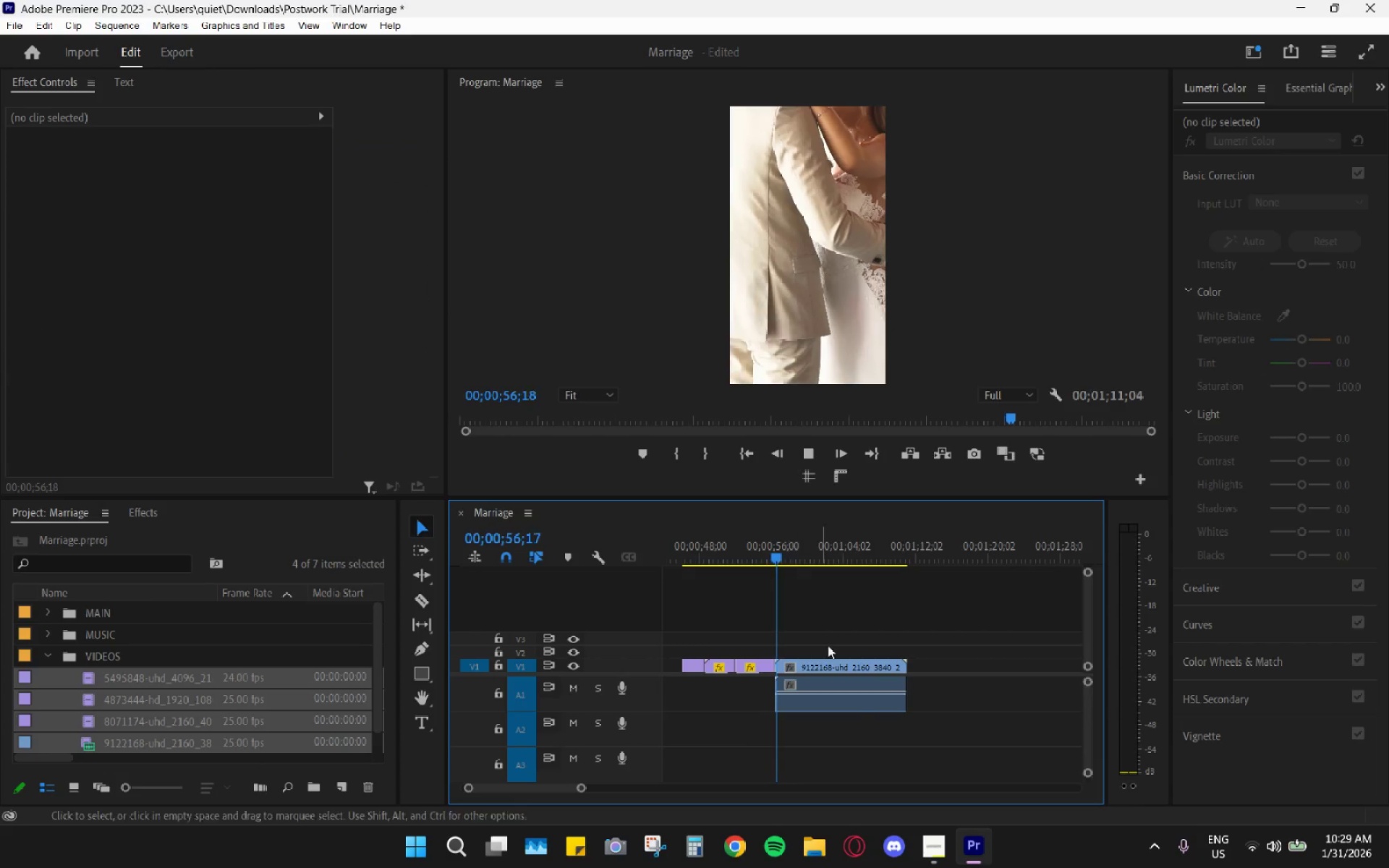 
key(Space)
 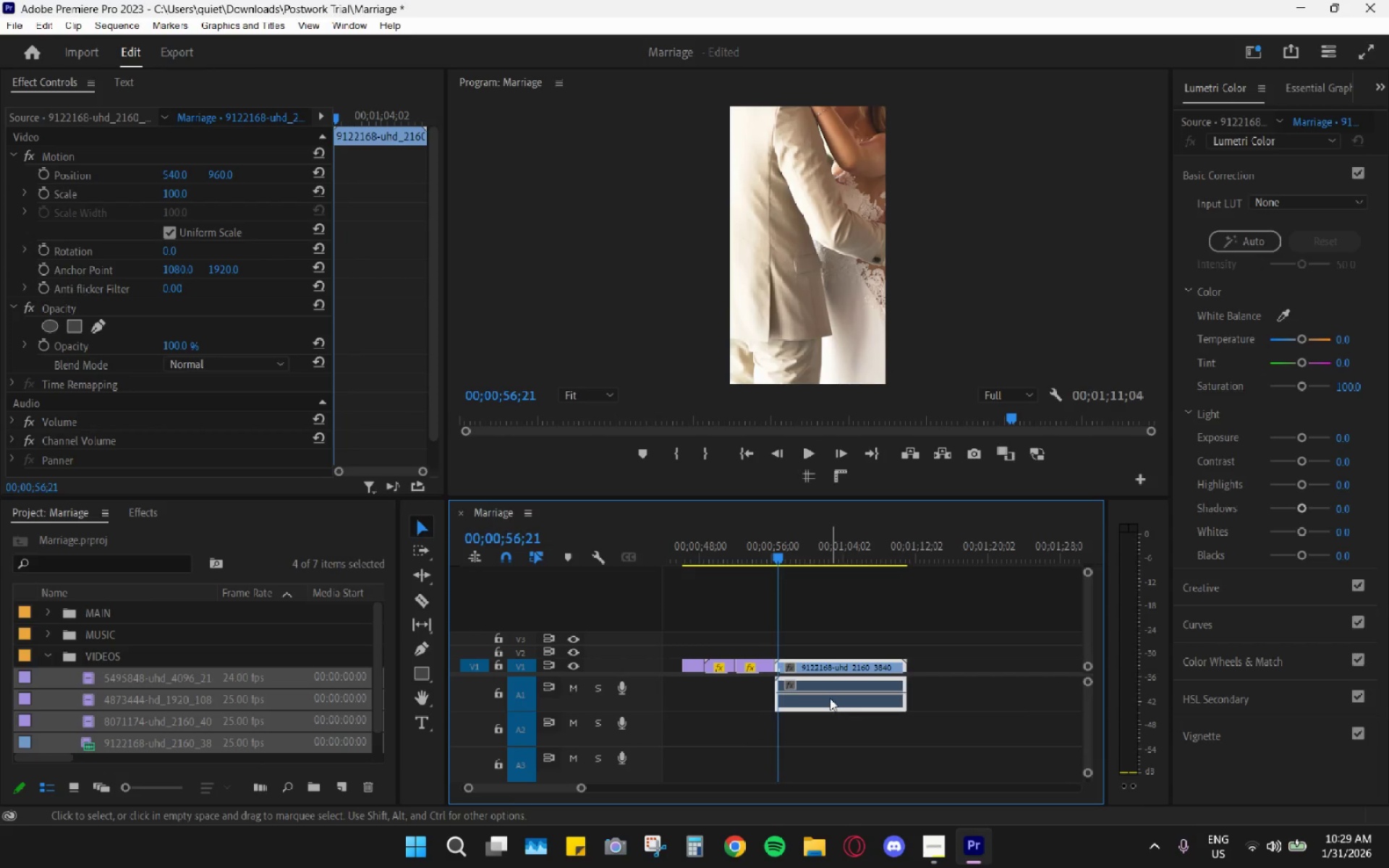 
hold_key(key=AltLeft, duration=0.59)
 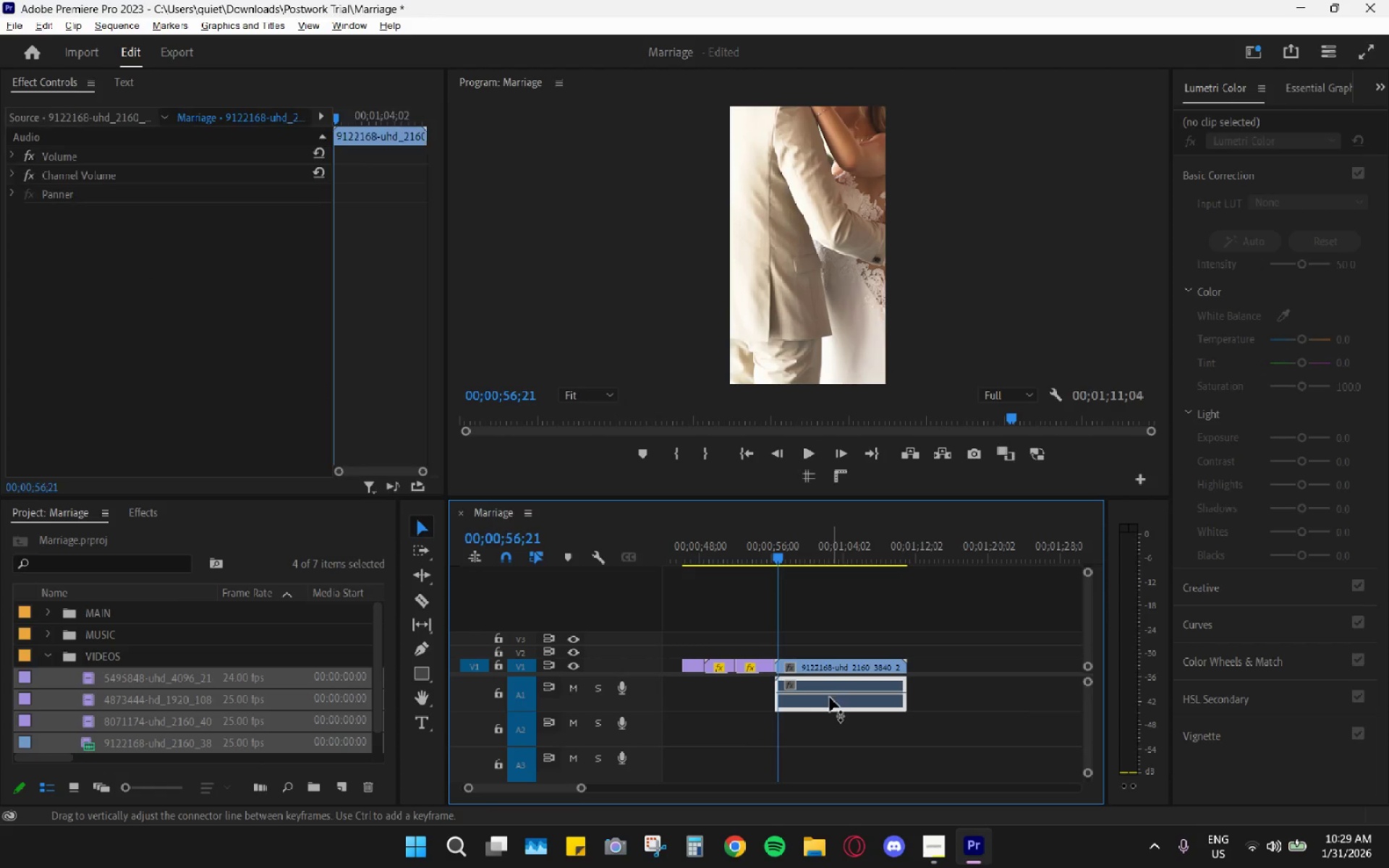 
hold_key(key=AltLeft, duration=0.8)
double_click([831, 694])
 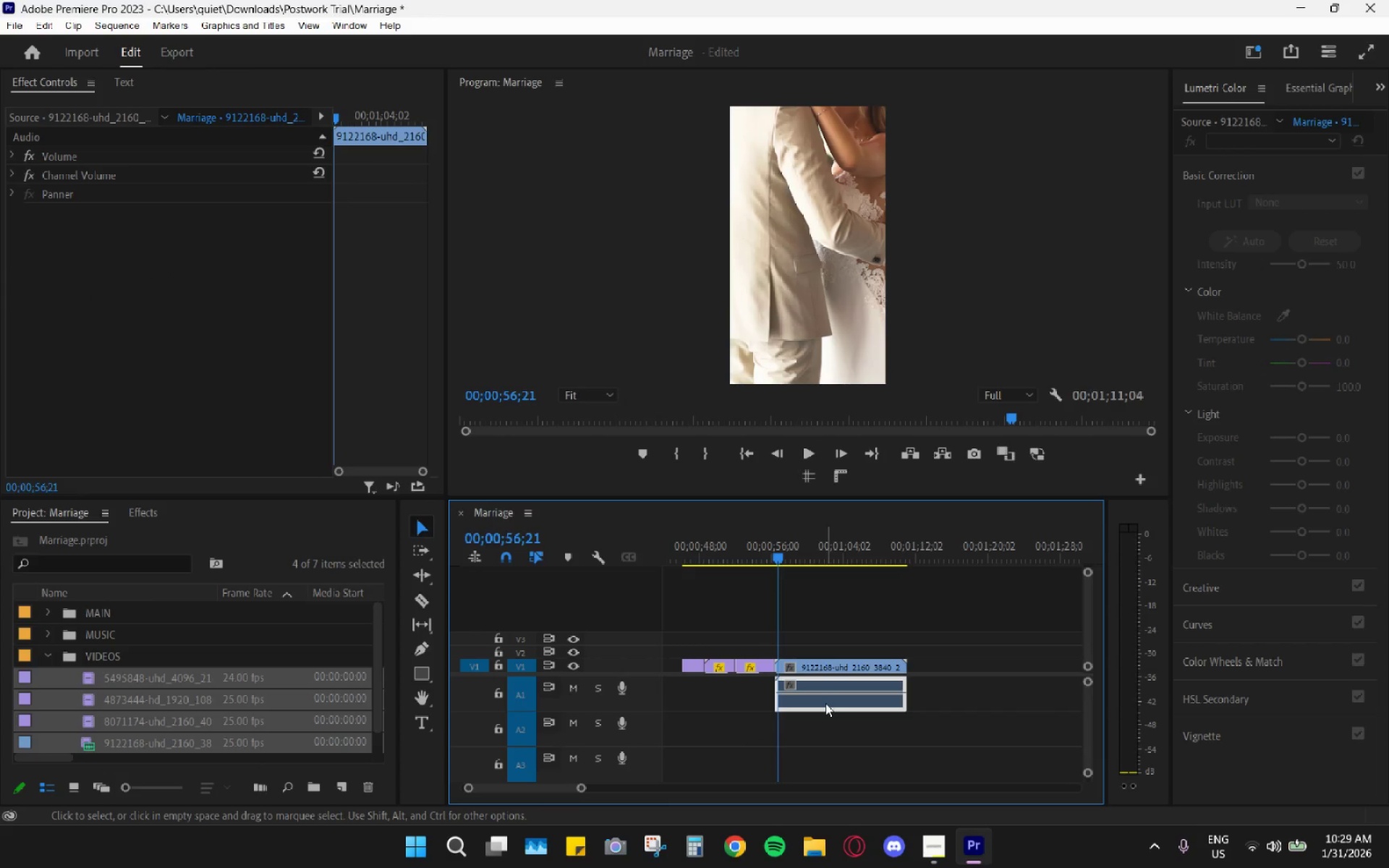 
key(H)
 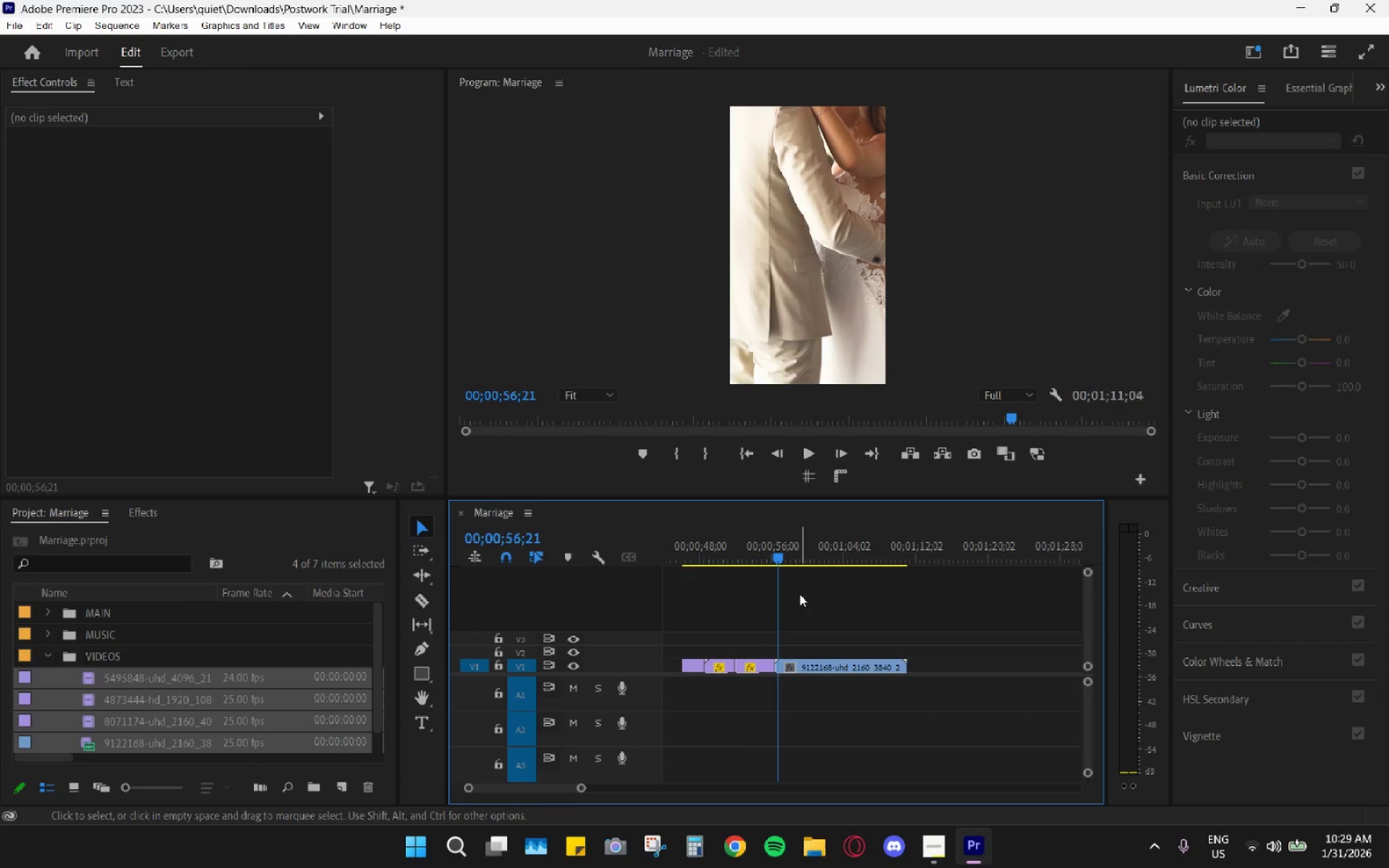 
key(Space)
 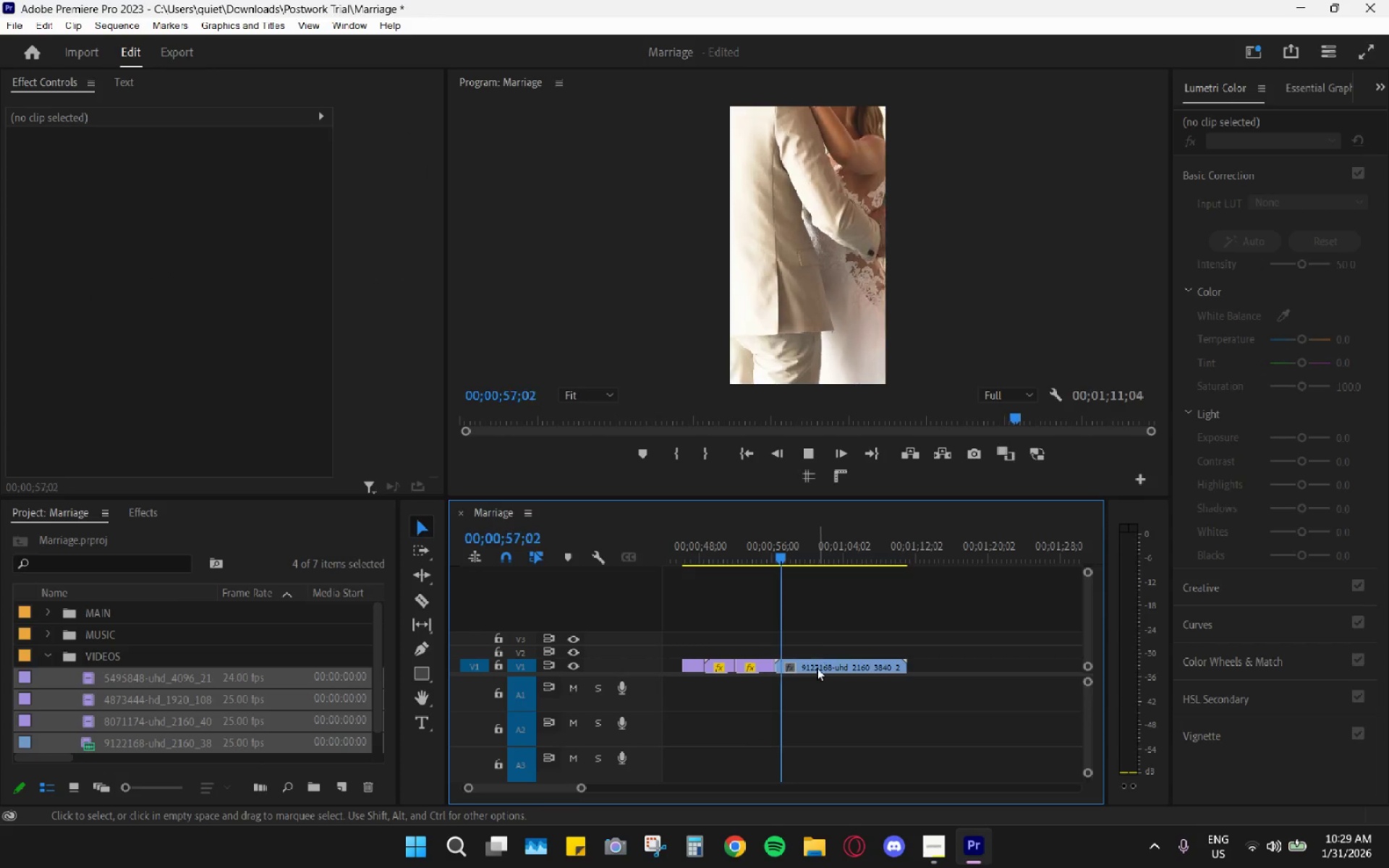 
key(Space)
 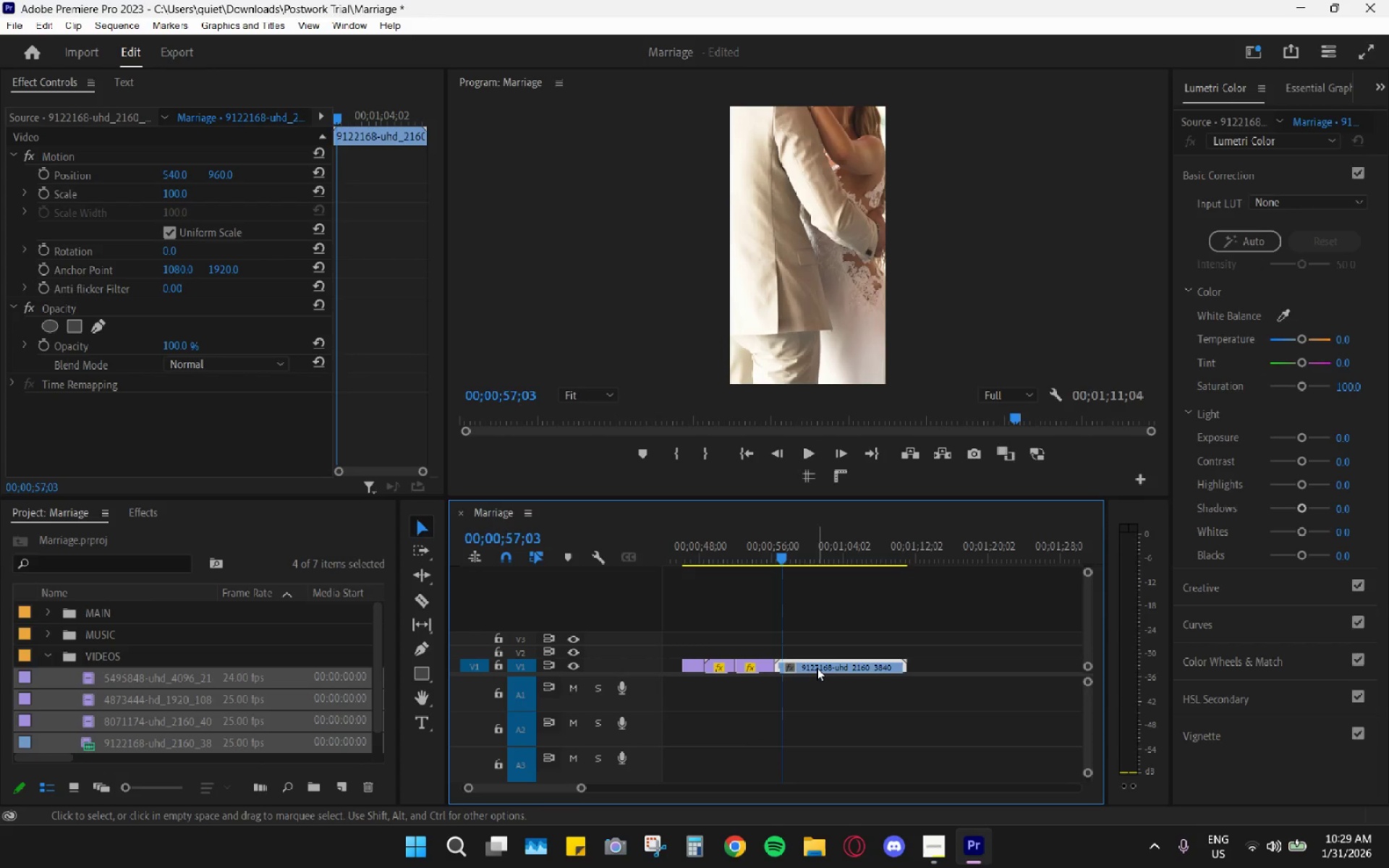 
left_click([817, 668])
 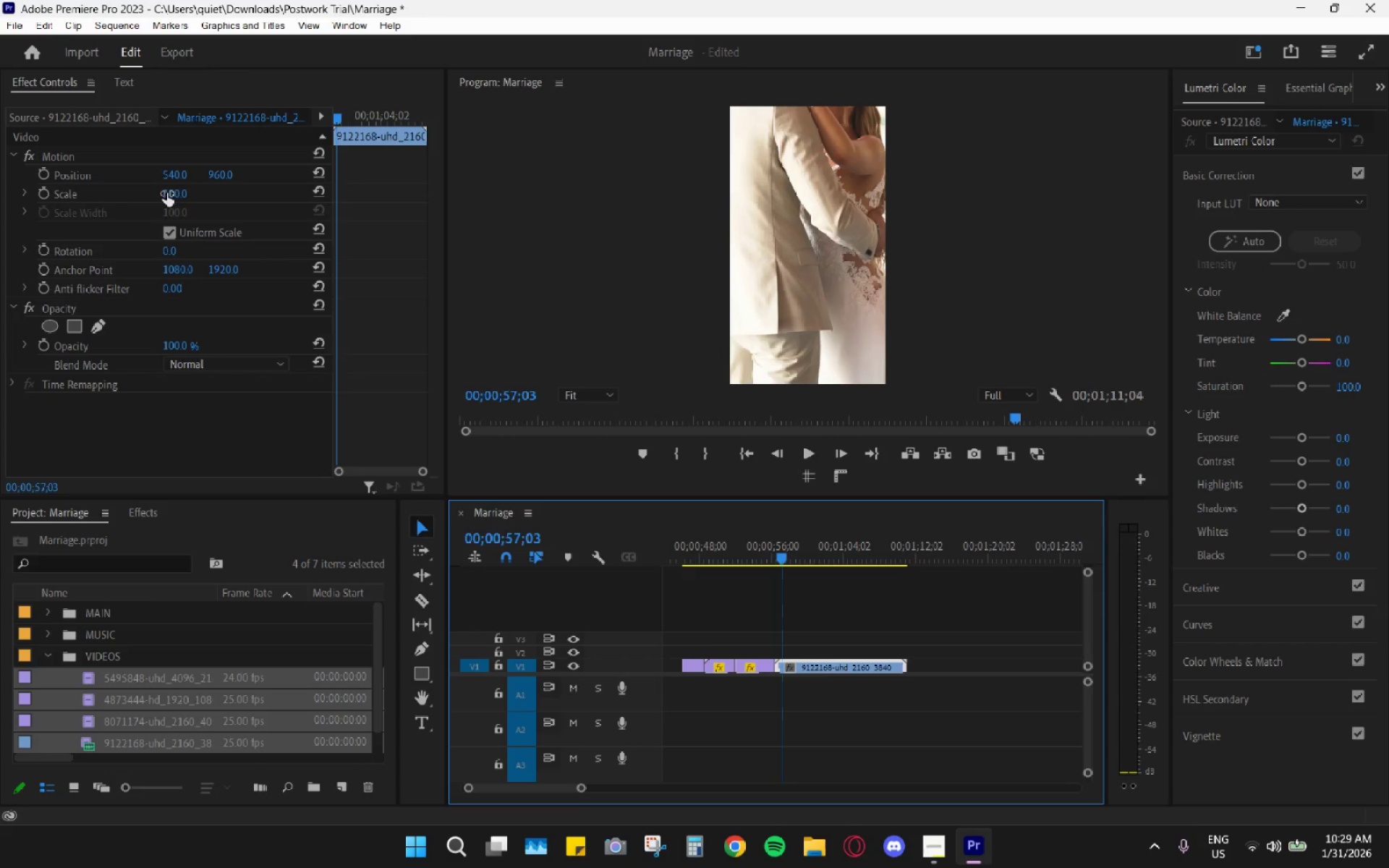 
left_click_drag(start_coordinate=[167, 193], to_coordinate=[94, 188])
 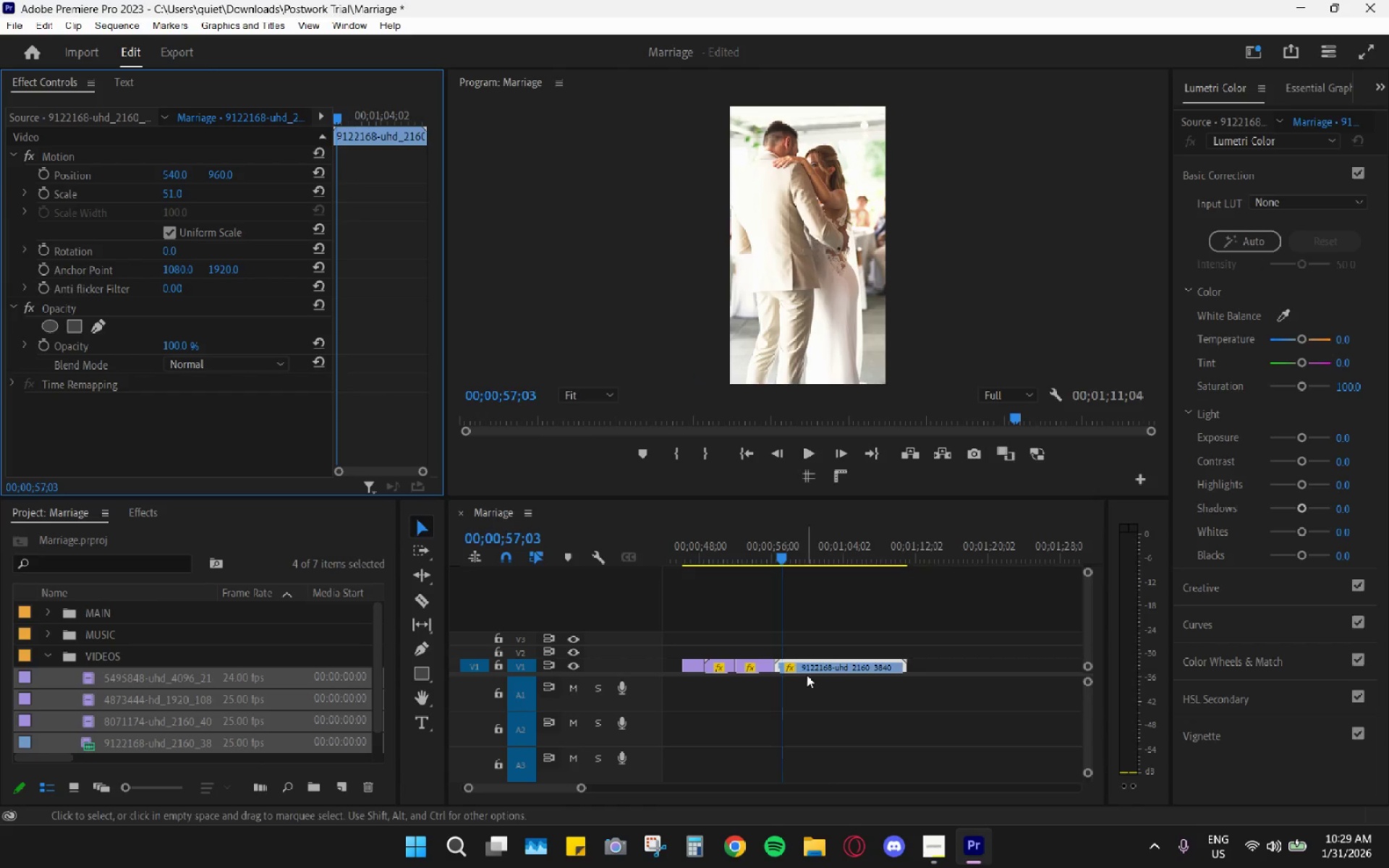 
key(Space)
 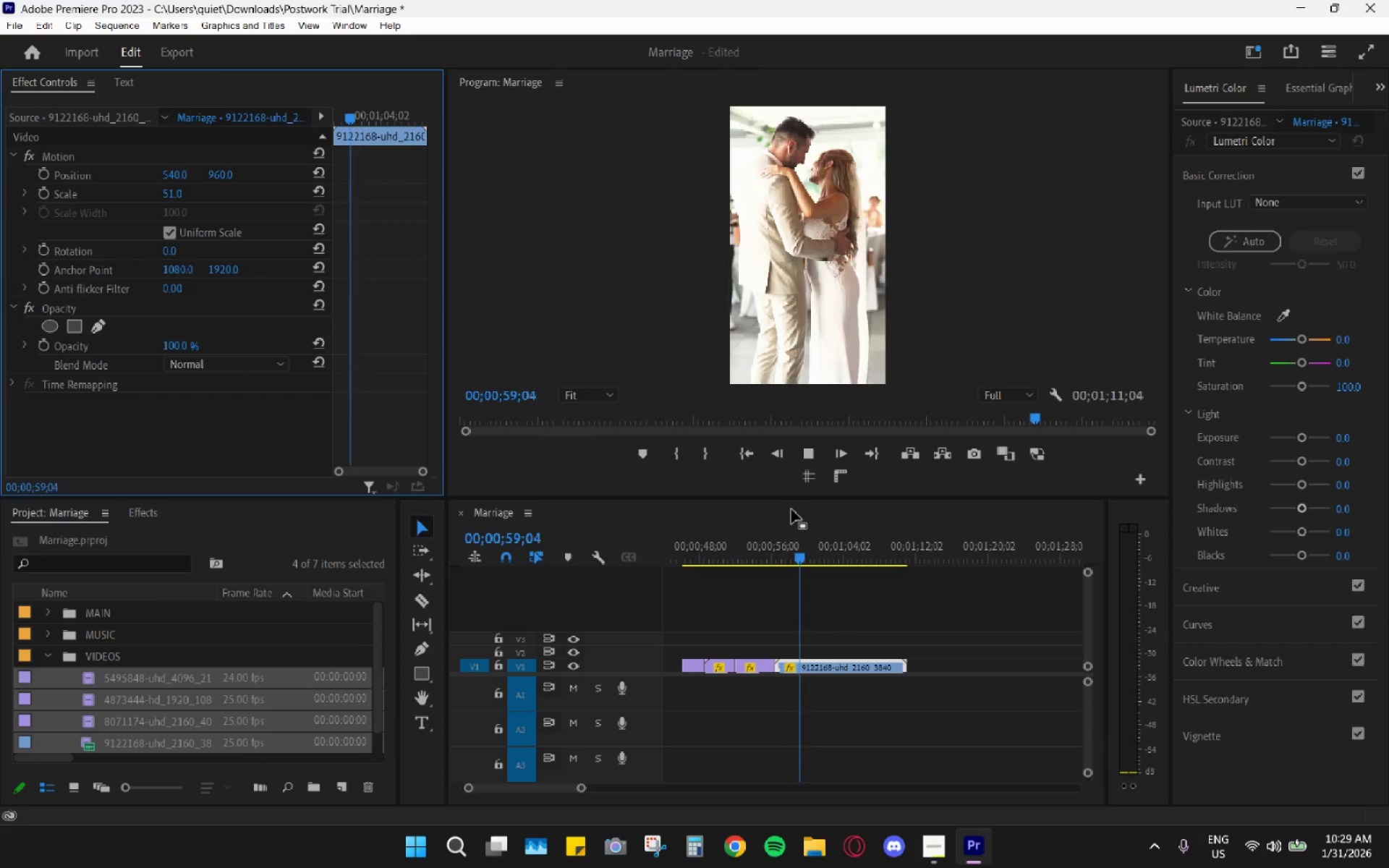 
key(Space)
 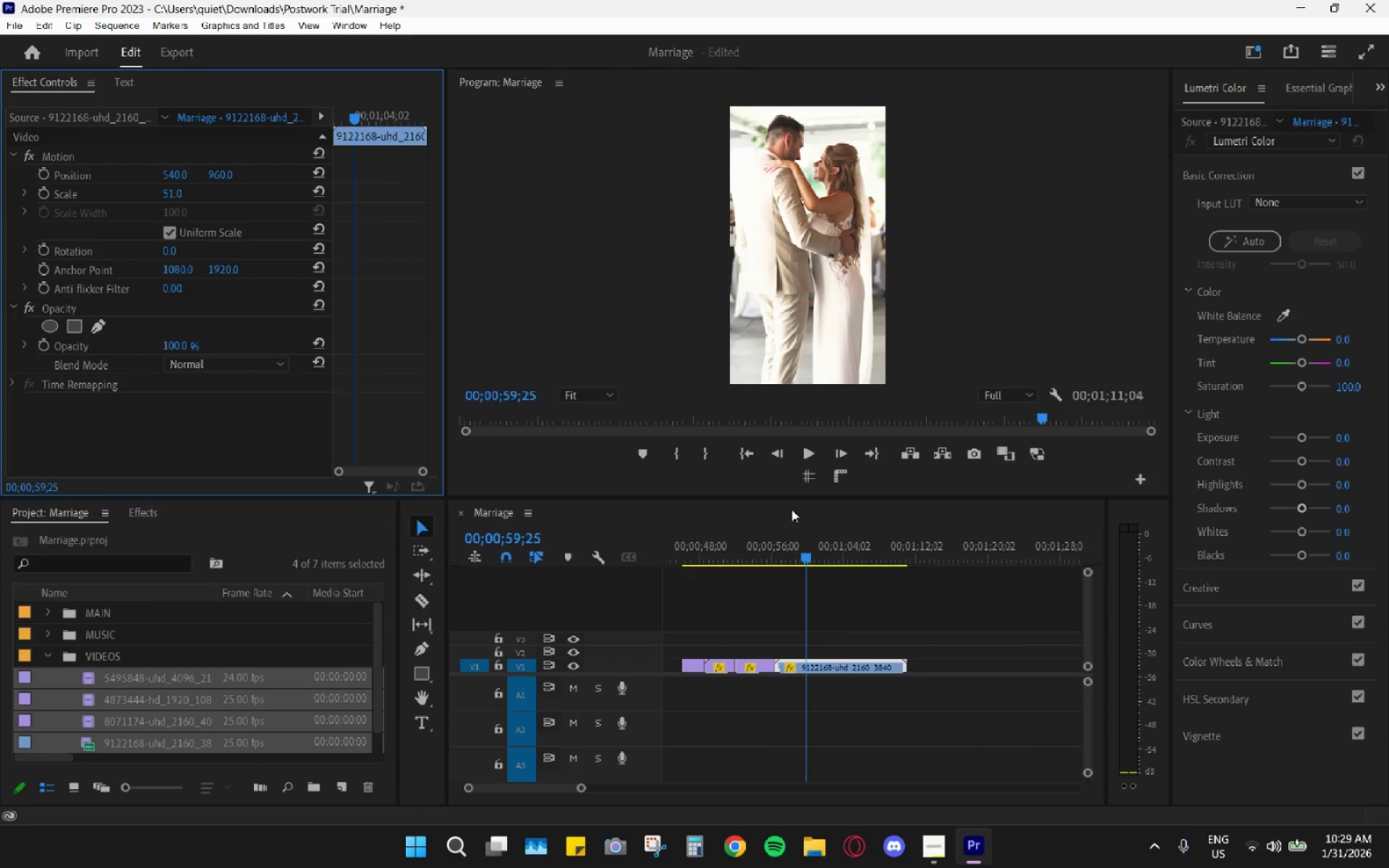 
key(Space)
 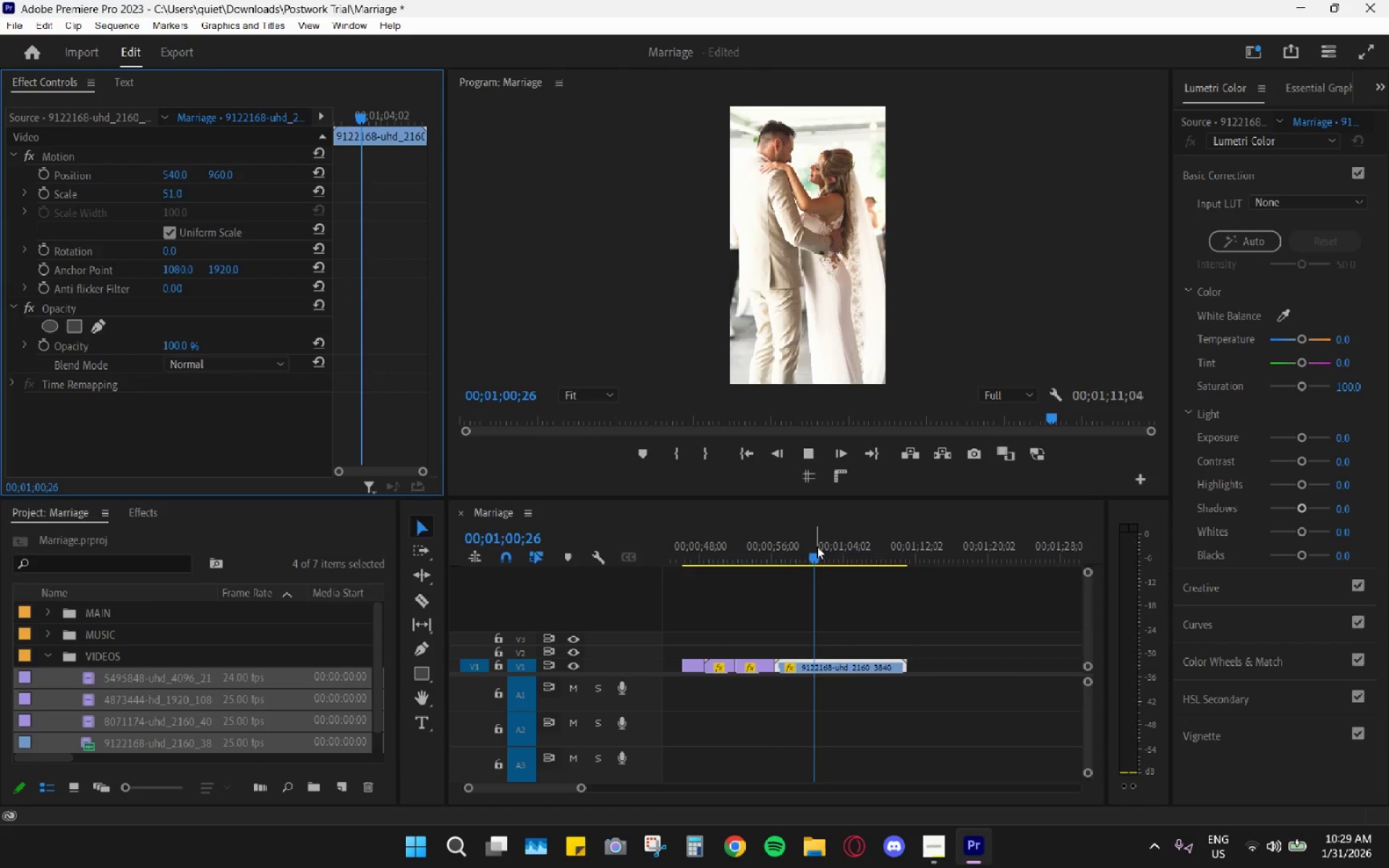 
left_click_drag(start_coordinate=[823, 553], to_coordinate=[837, 562])
 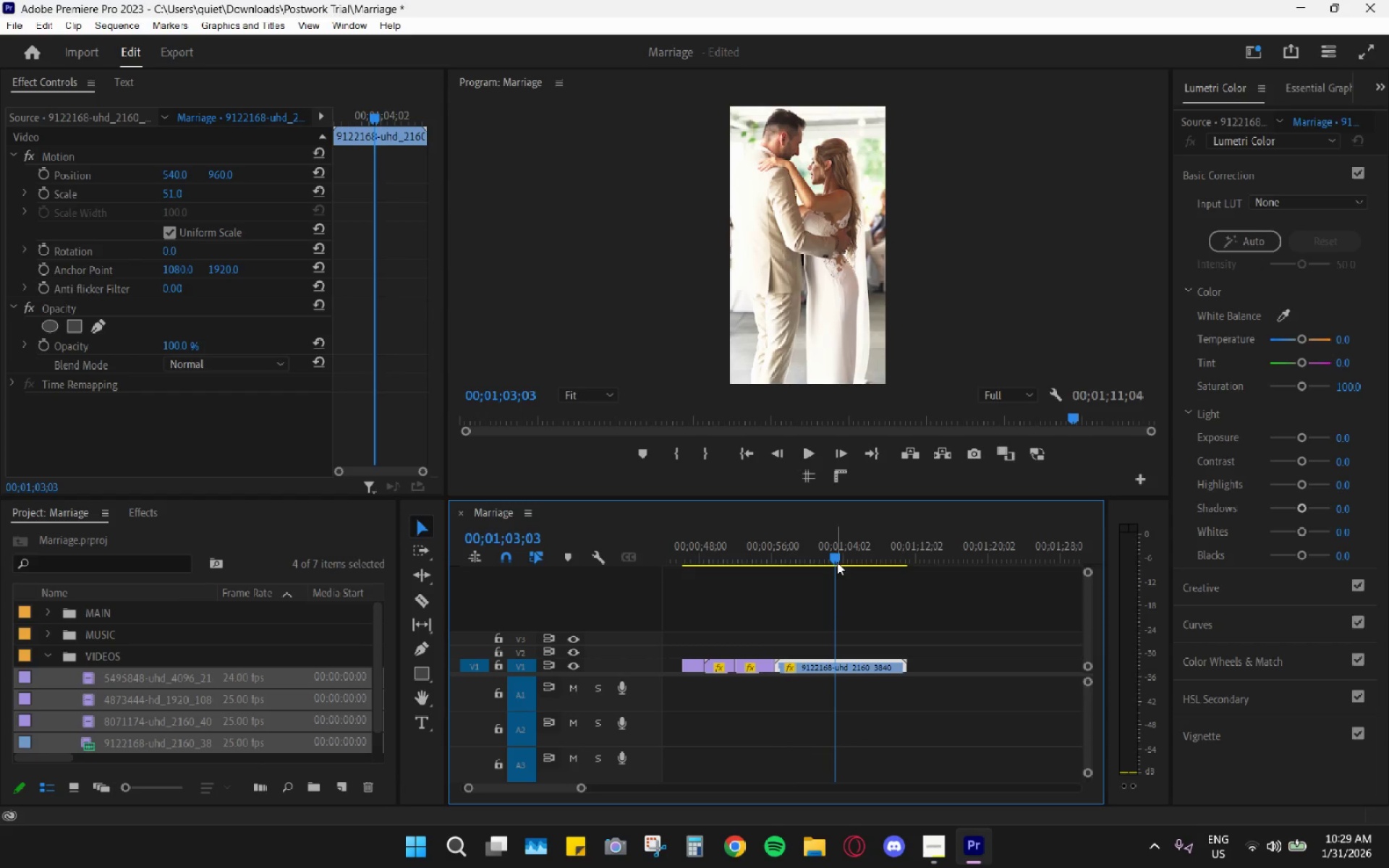 
key(Space)
 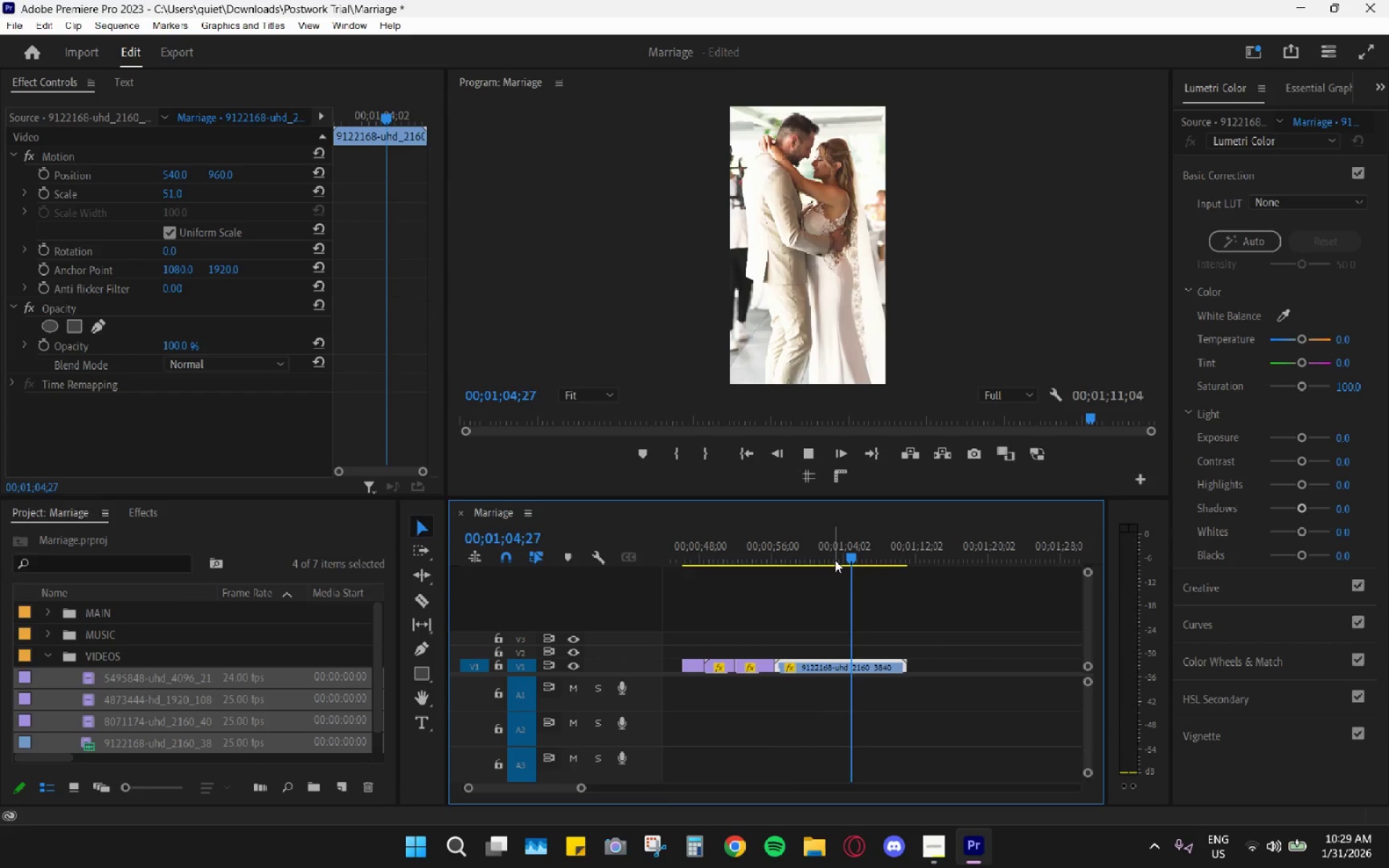 
key(Space)
 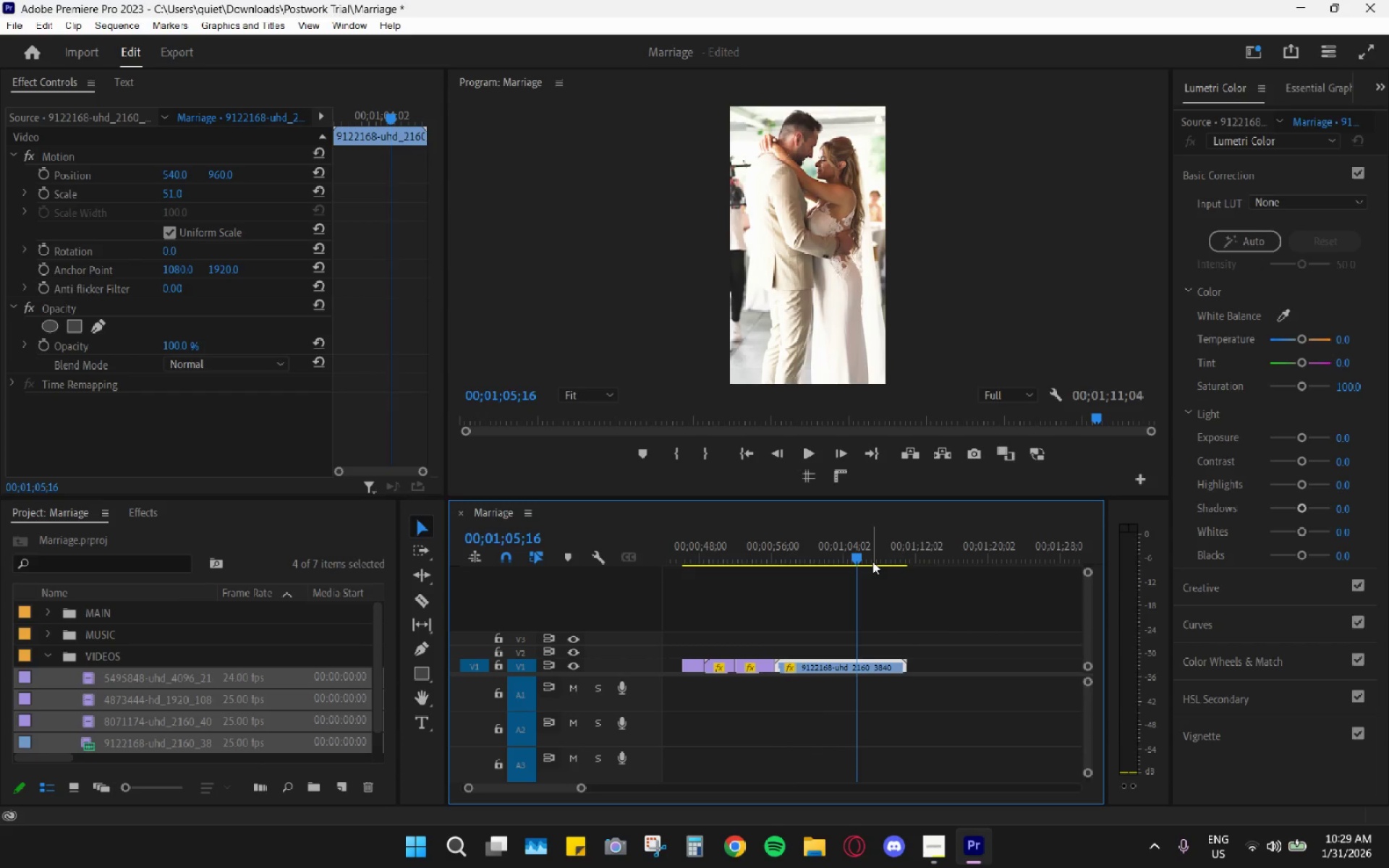 
left_click_drag(start_coordinate=[861, 556], to_coordinate=[841, 547])
 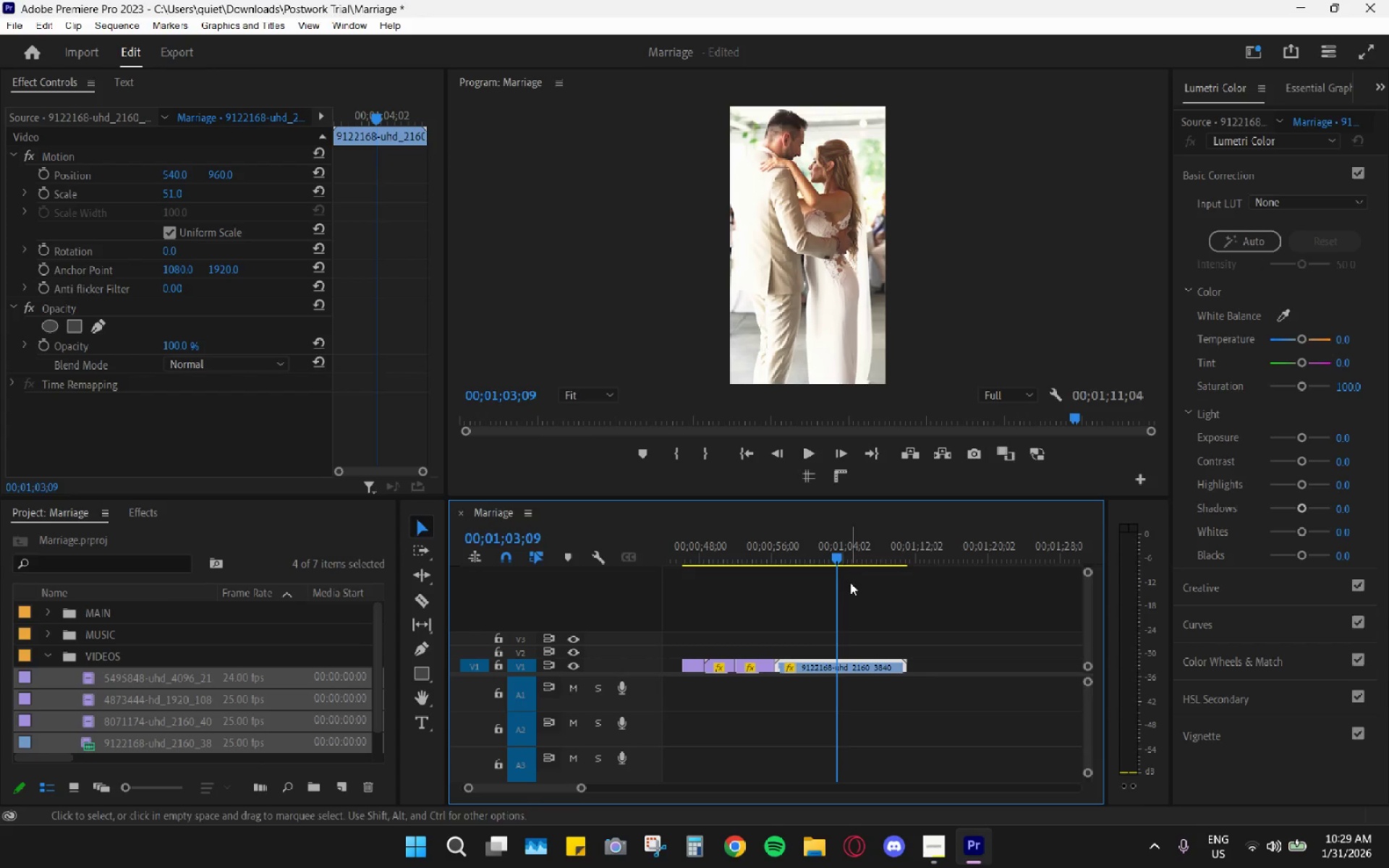 
key(C)
 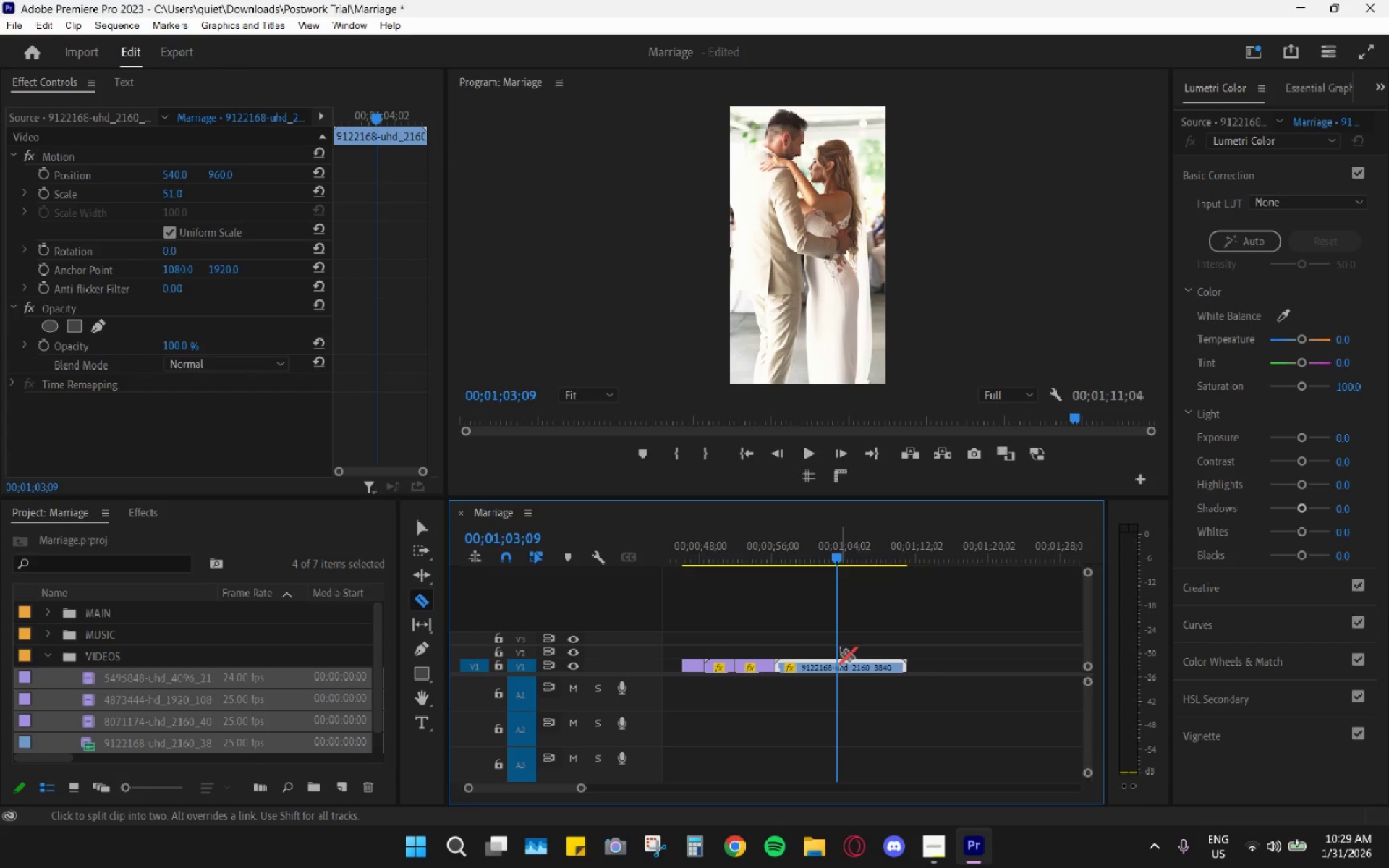 
left_click([838, 663])
 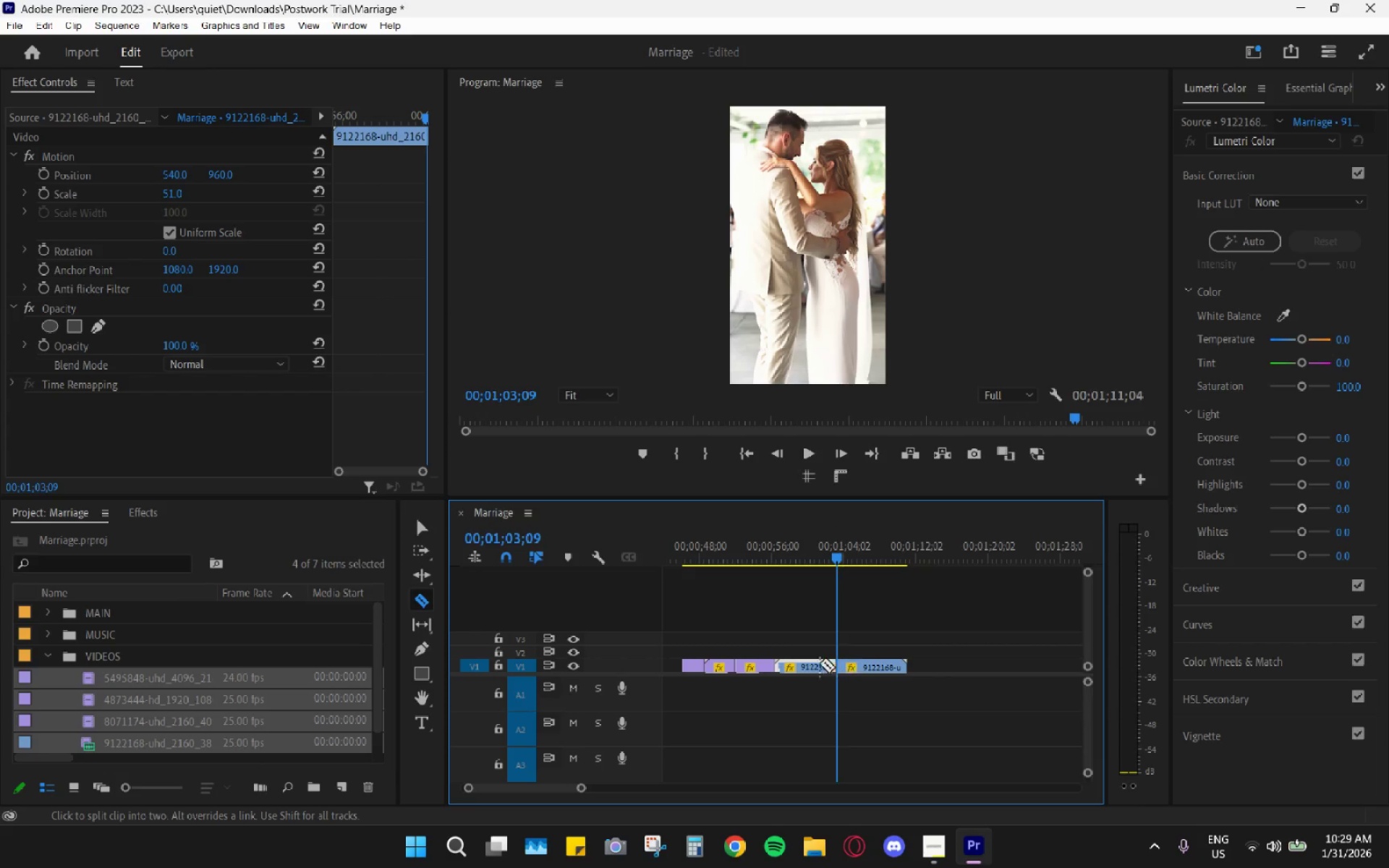 
type(hv)
 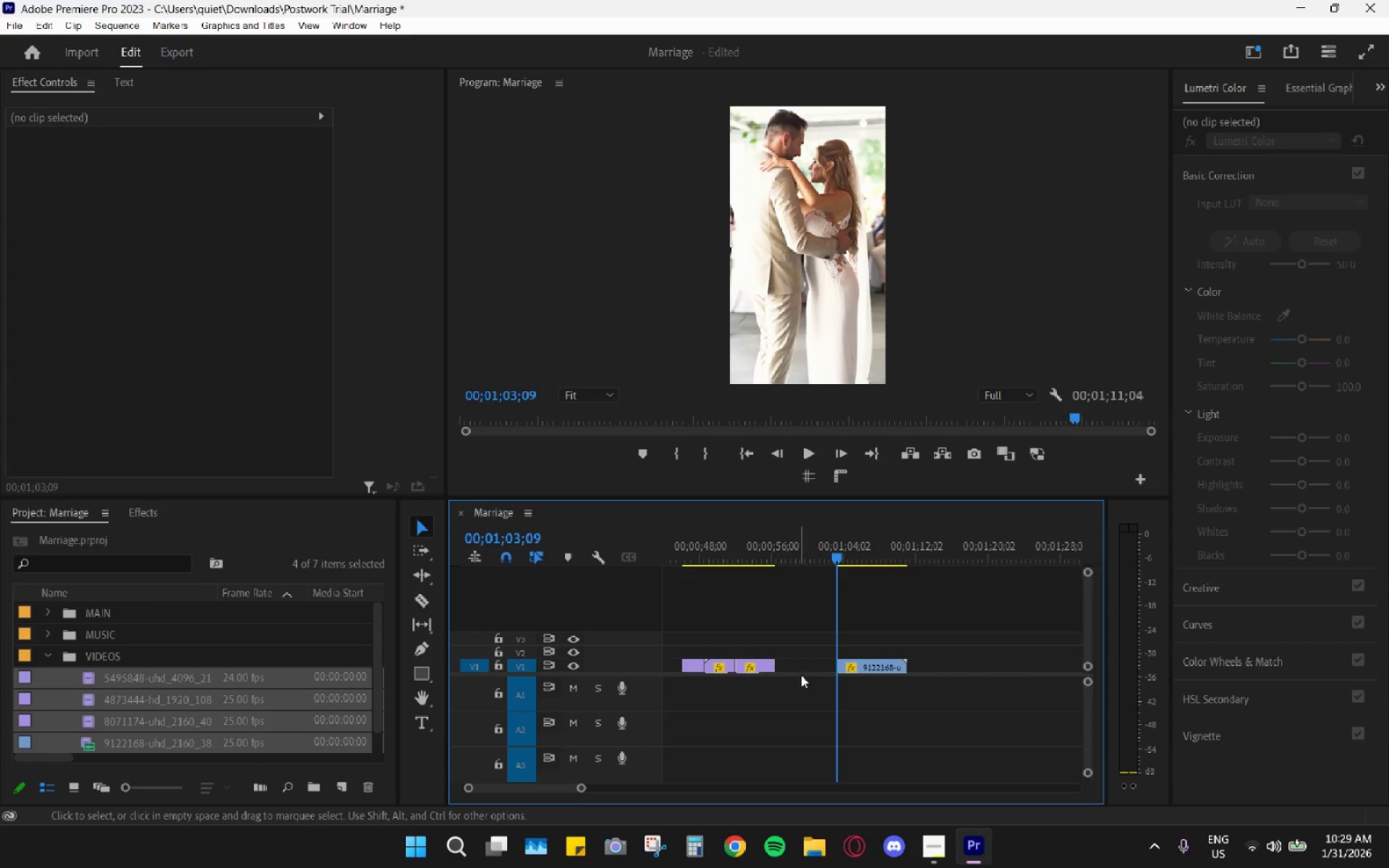 
left_click([804, 672])
 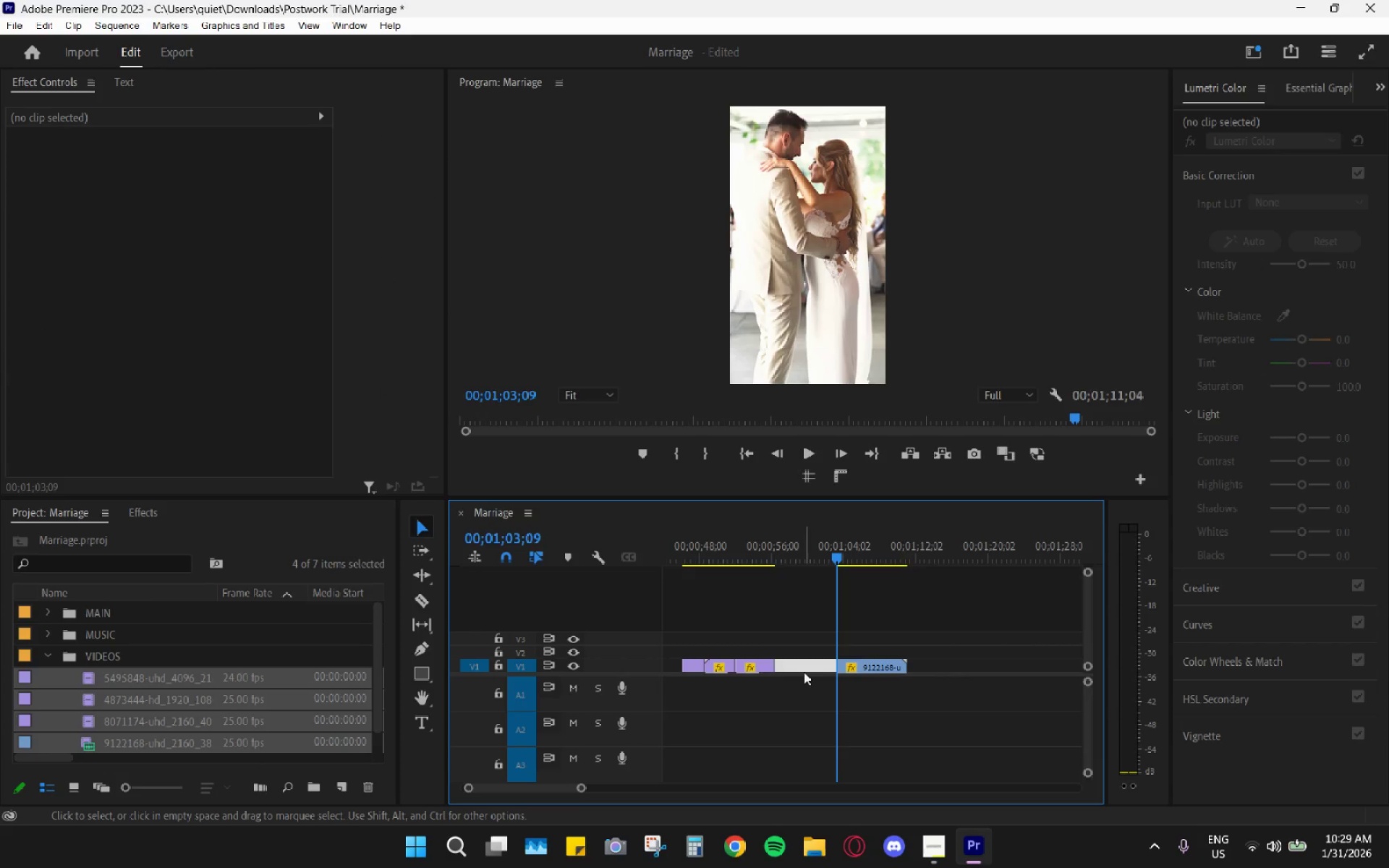 
key(H)
 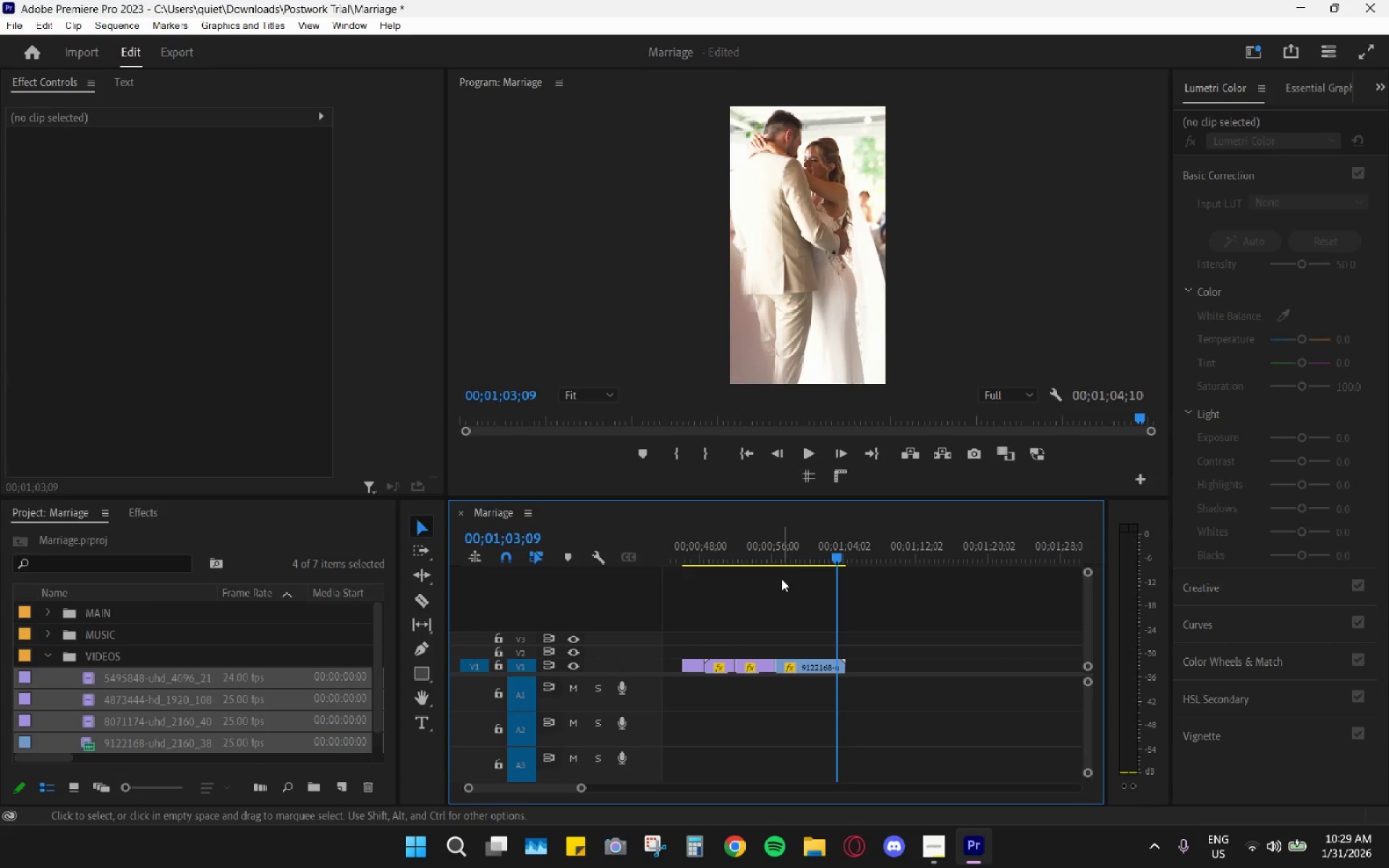 
left_click([775, 556])
 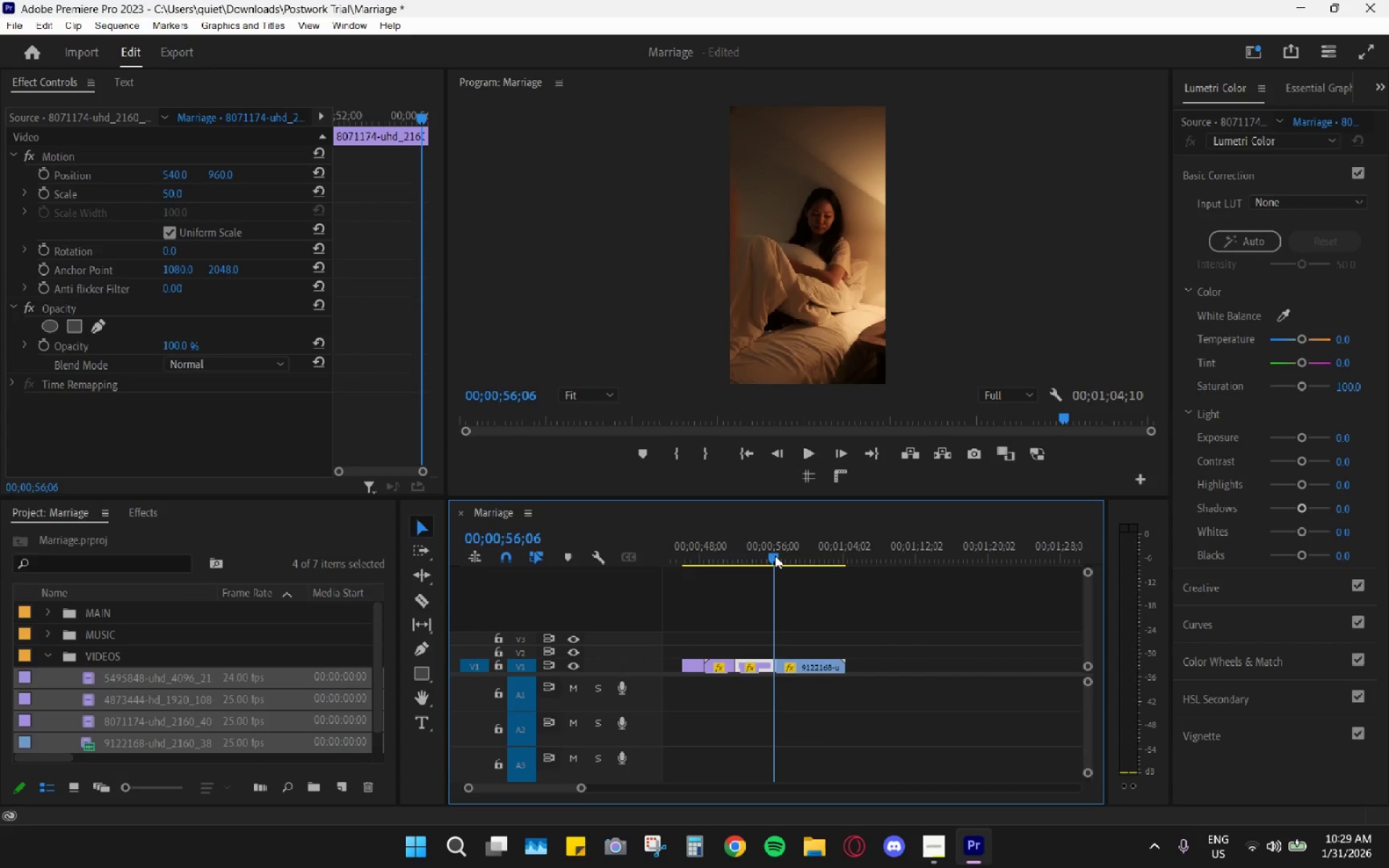 
key(Space)
 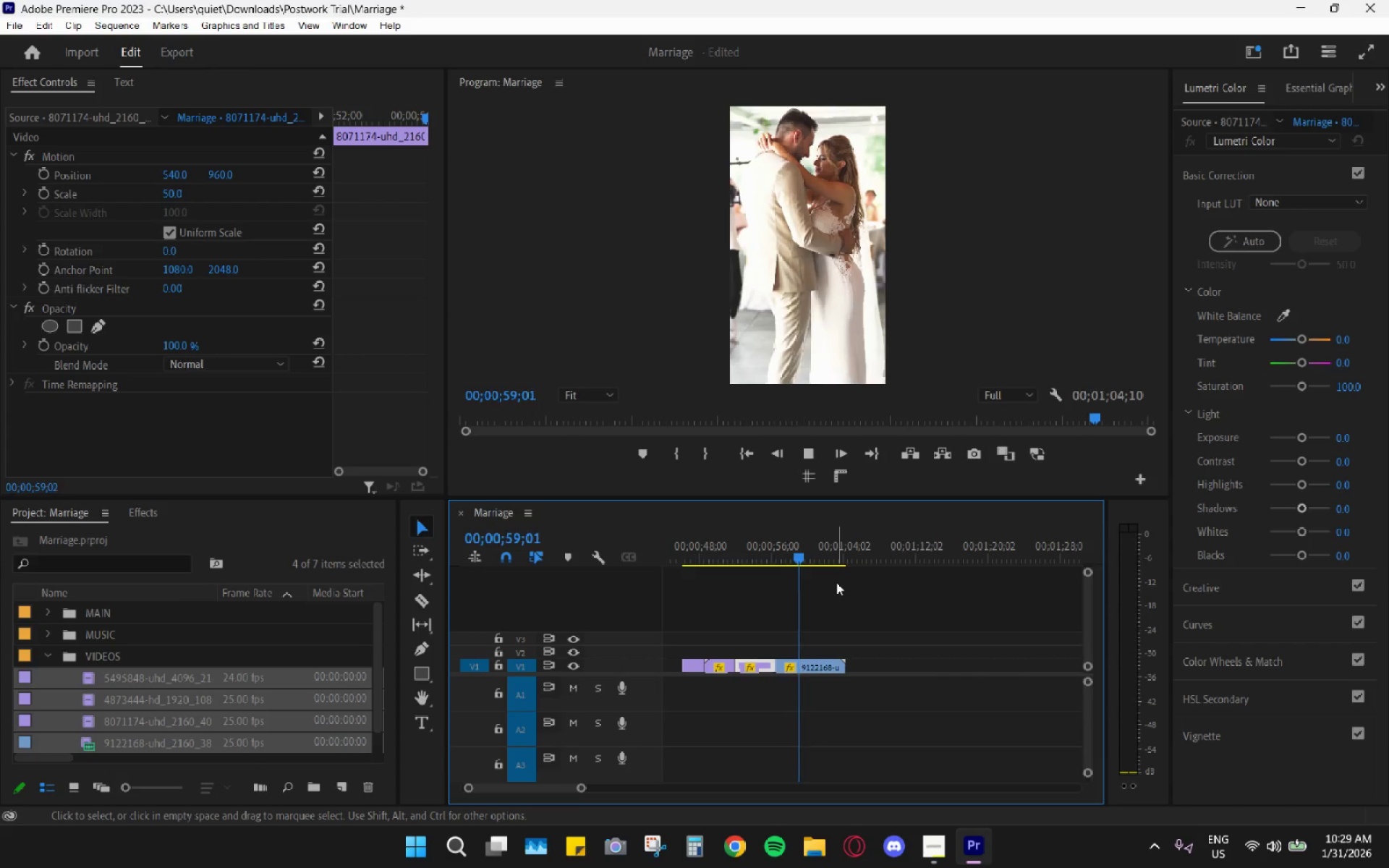 
key(Space)
 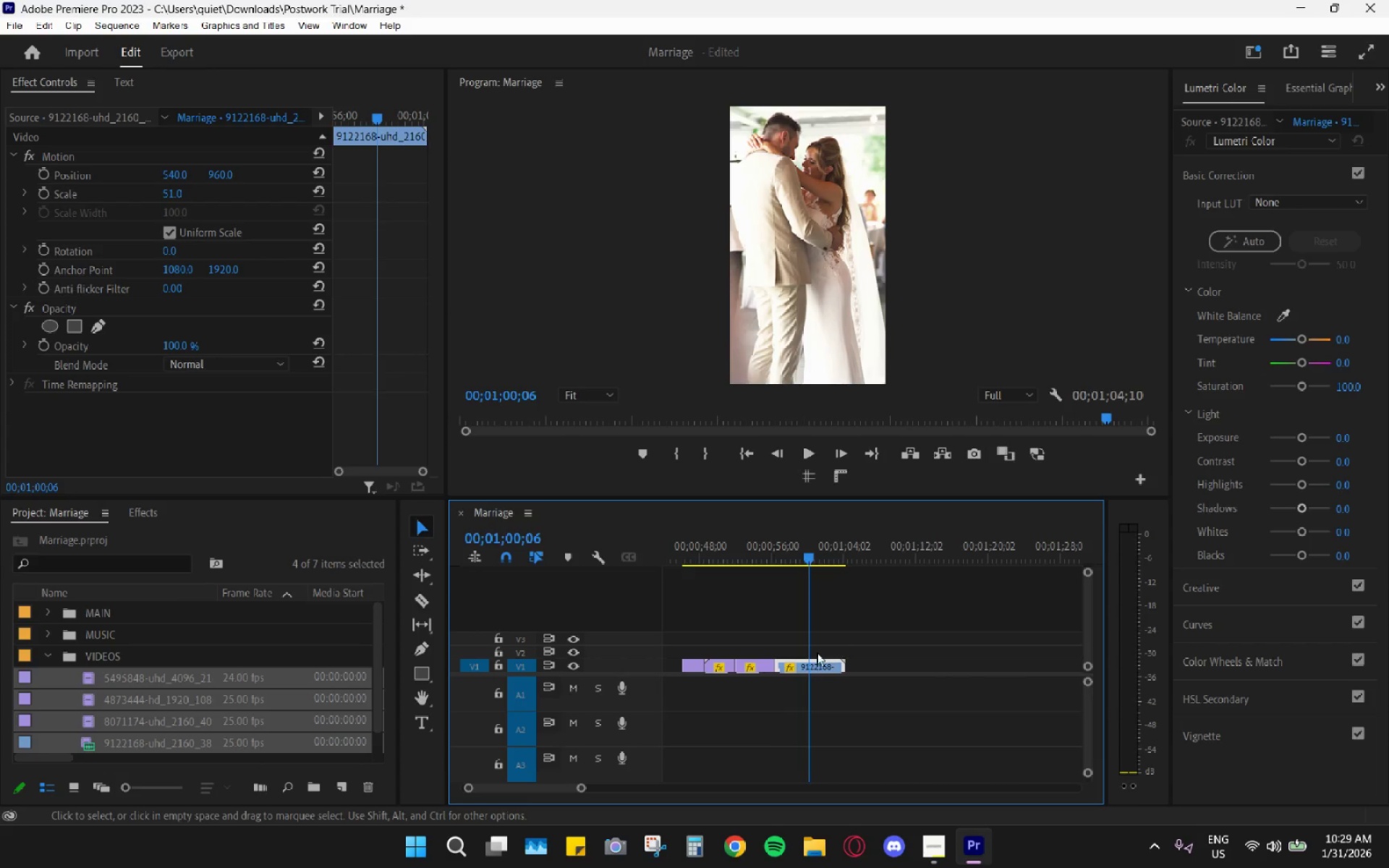 
type(cv)
 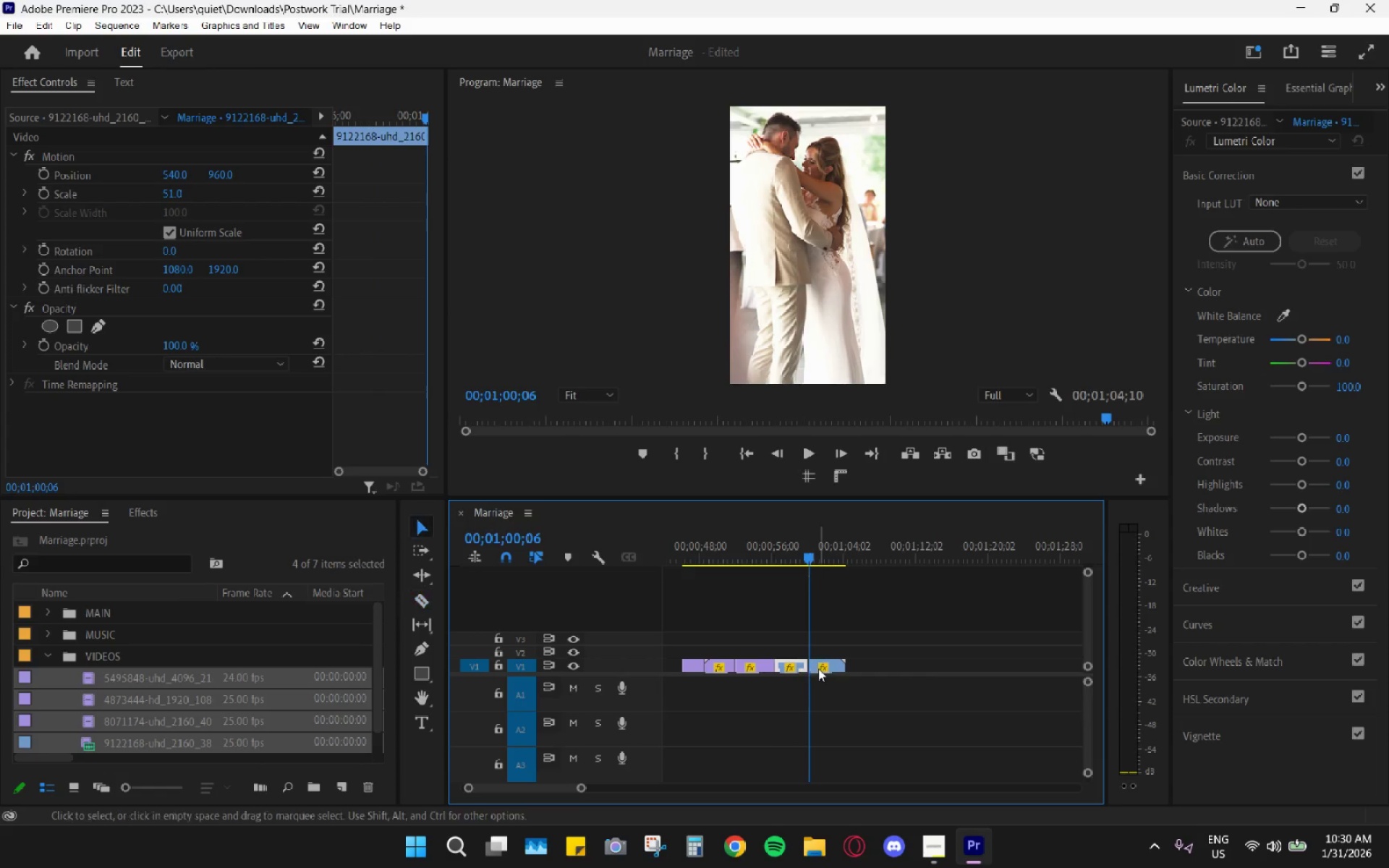 
double_click([821, 668])
 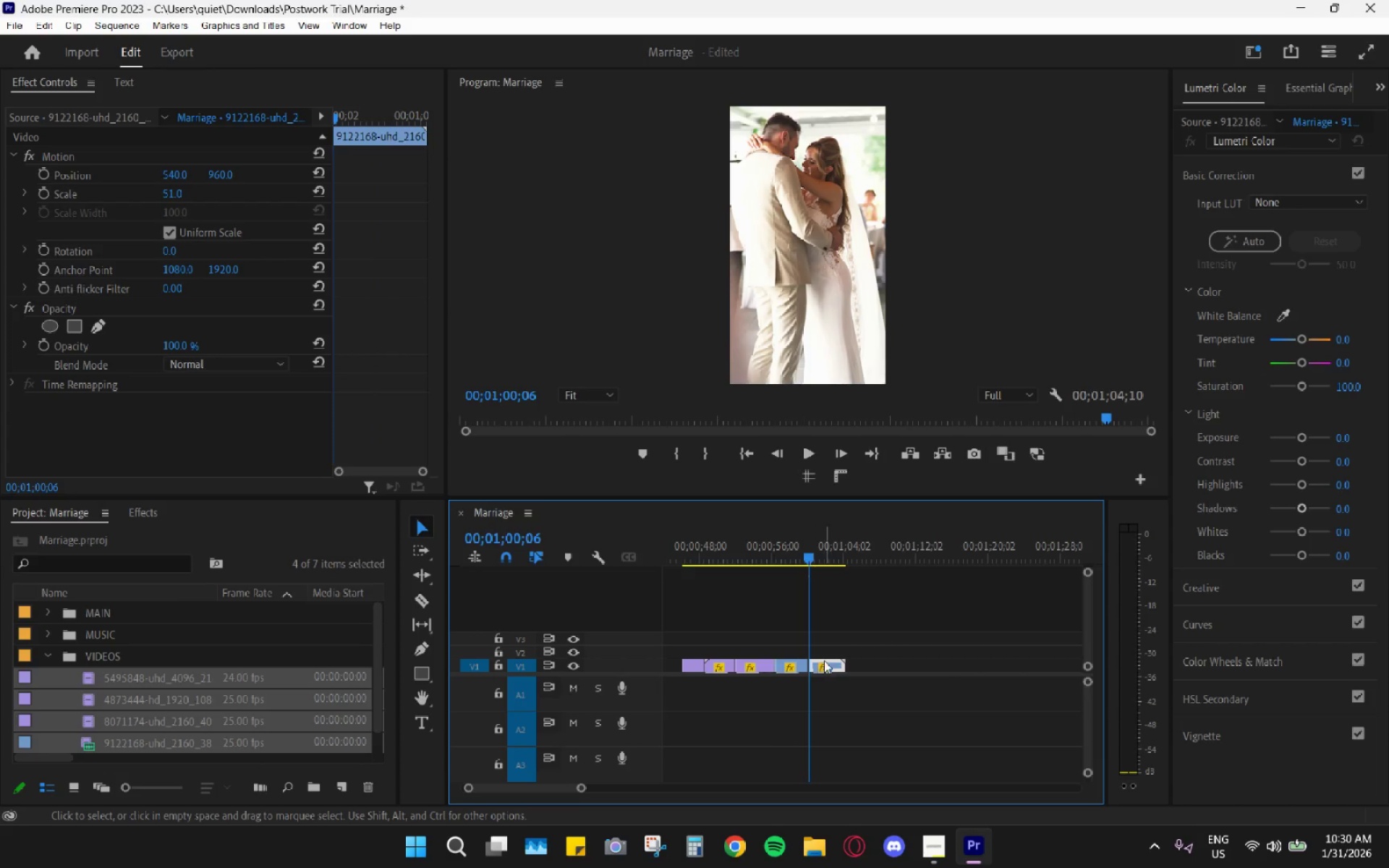 
key(H)
 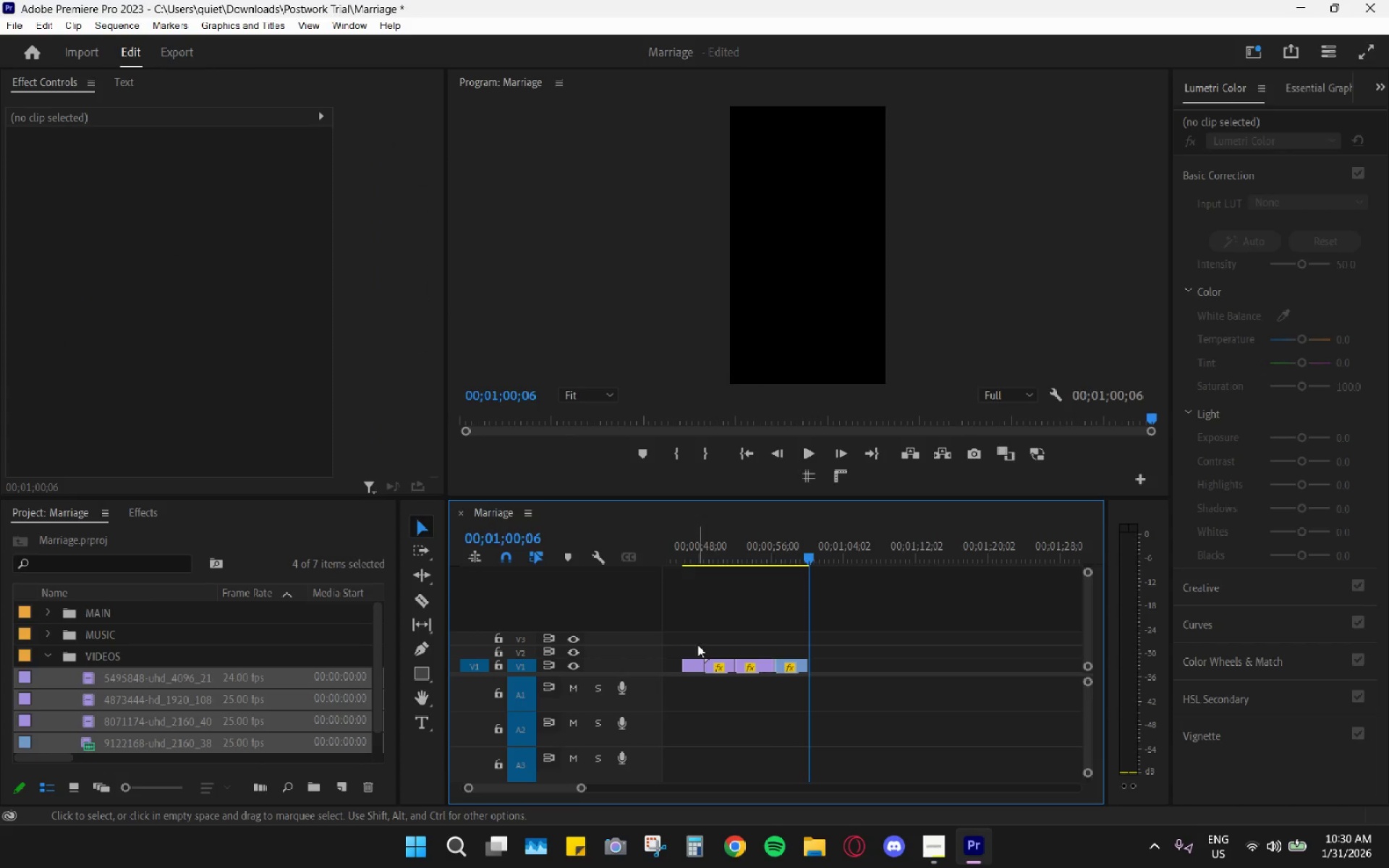 
left_click_drag(start_coordinate=[699, 641], to_coordinate=[795, 699])
 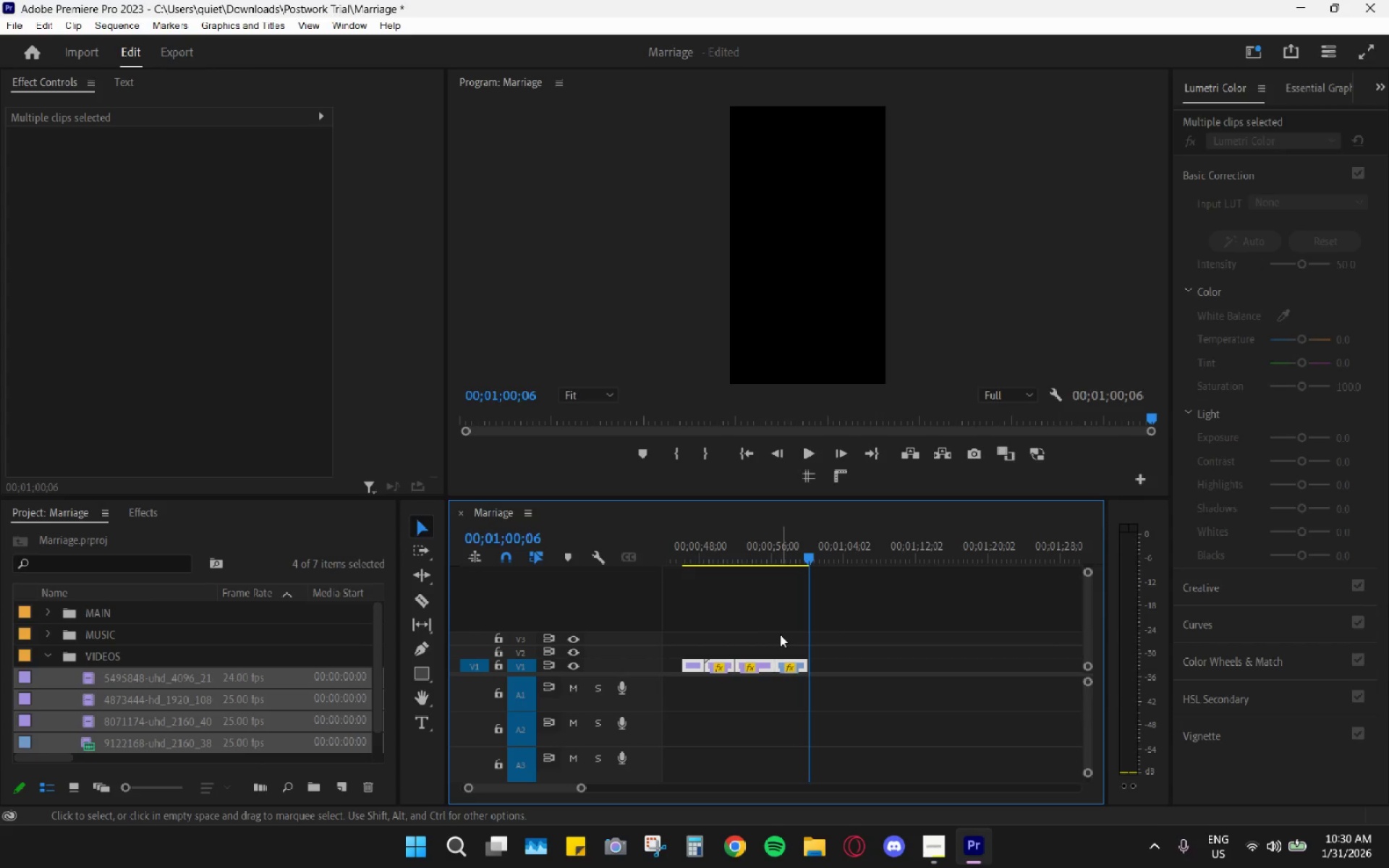 
scroll: coordinate [752, 640], scroll_direction: up, amount: 9.0
 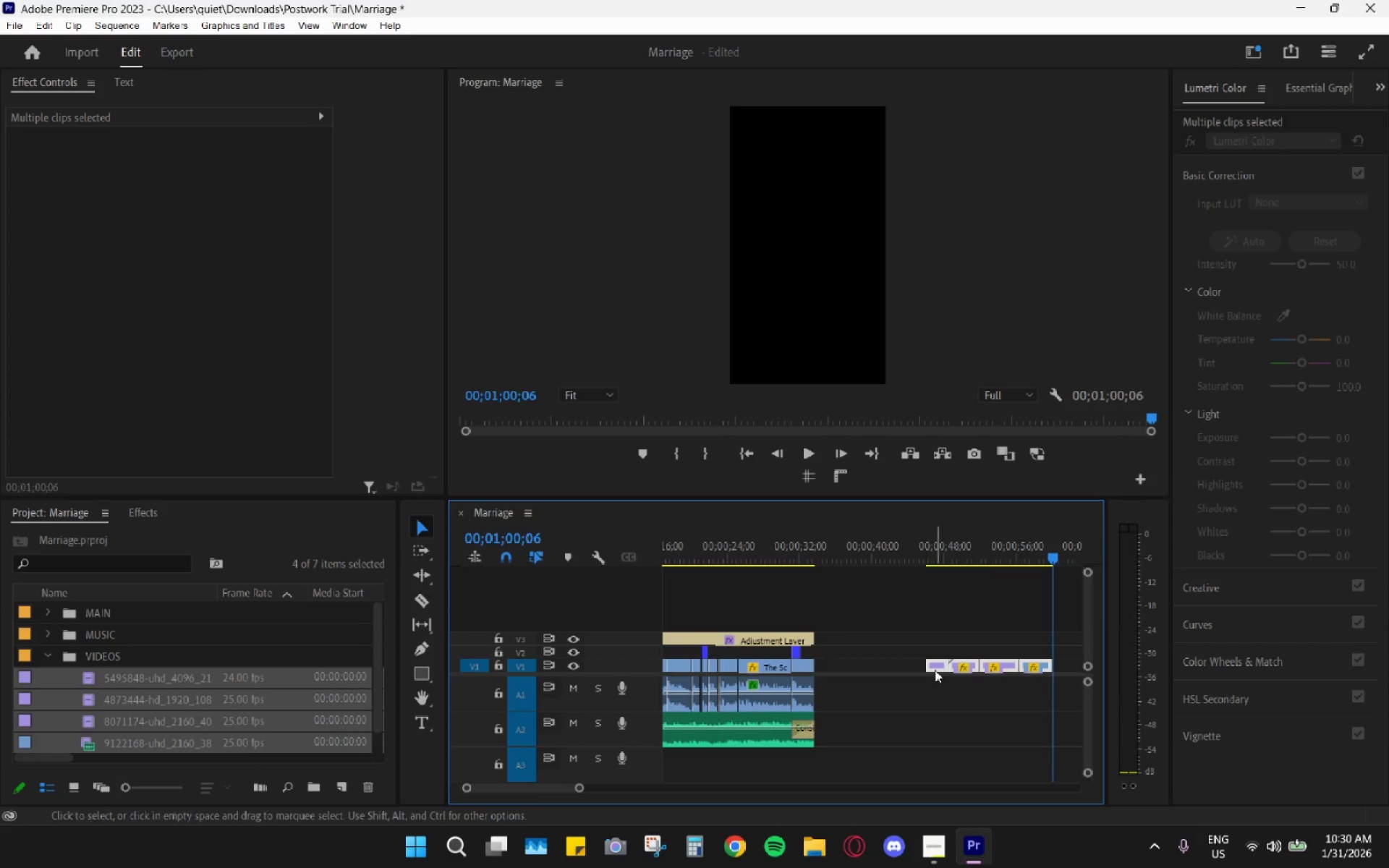 
left_click_drag(start_coordinate=[935, 670], to_coordinate=[705, 597])
 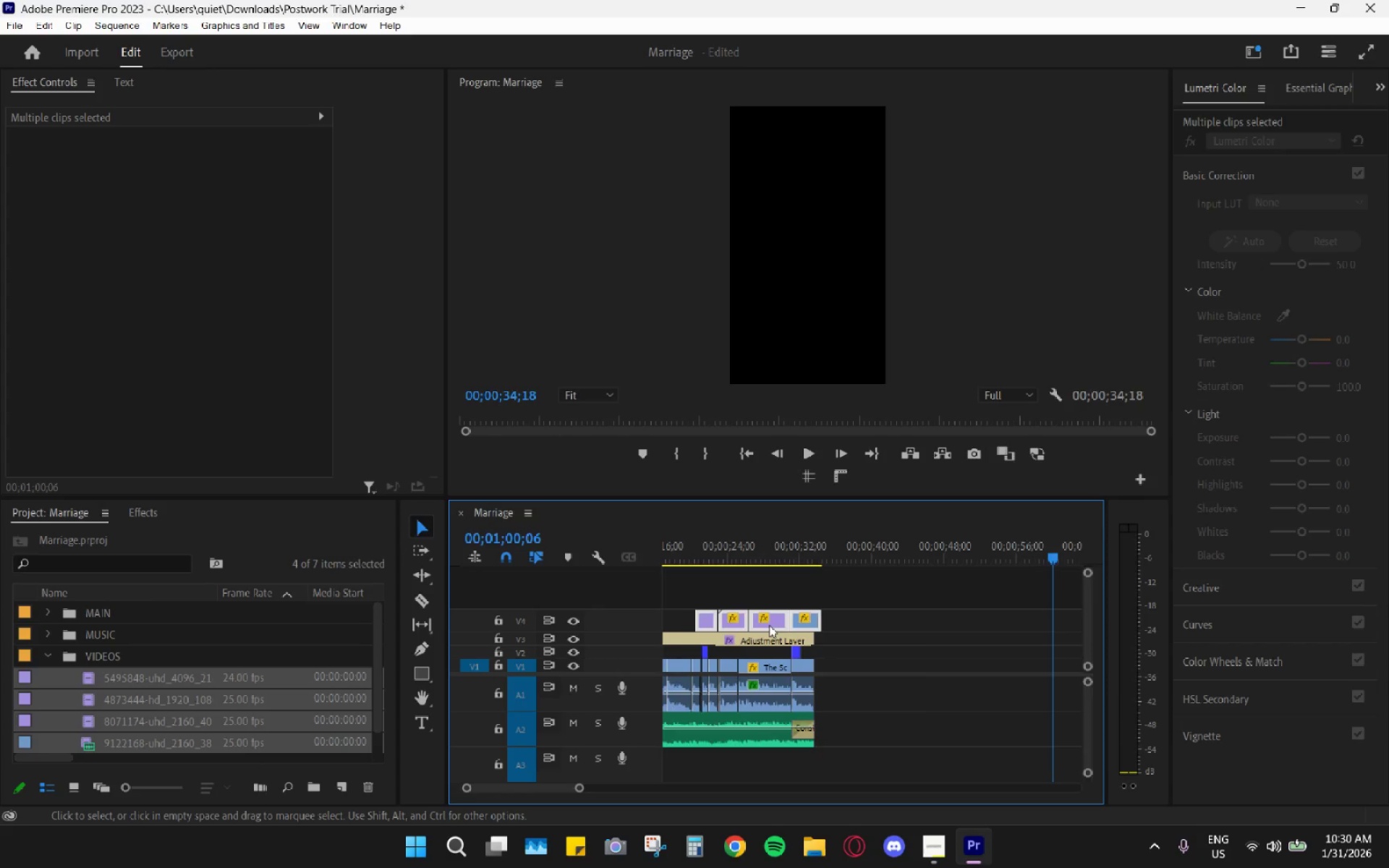 
scroll: coordinate [780, 628], scroll_direction: up, amount: 13.0
 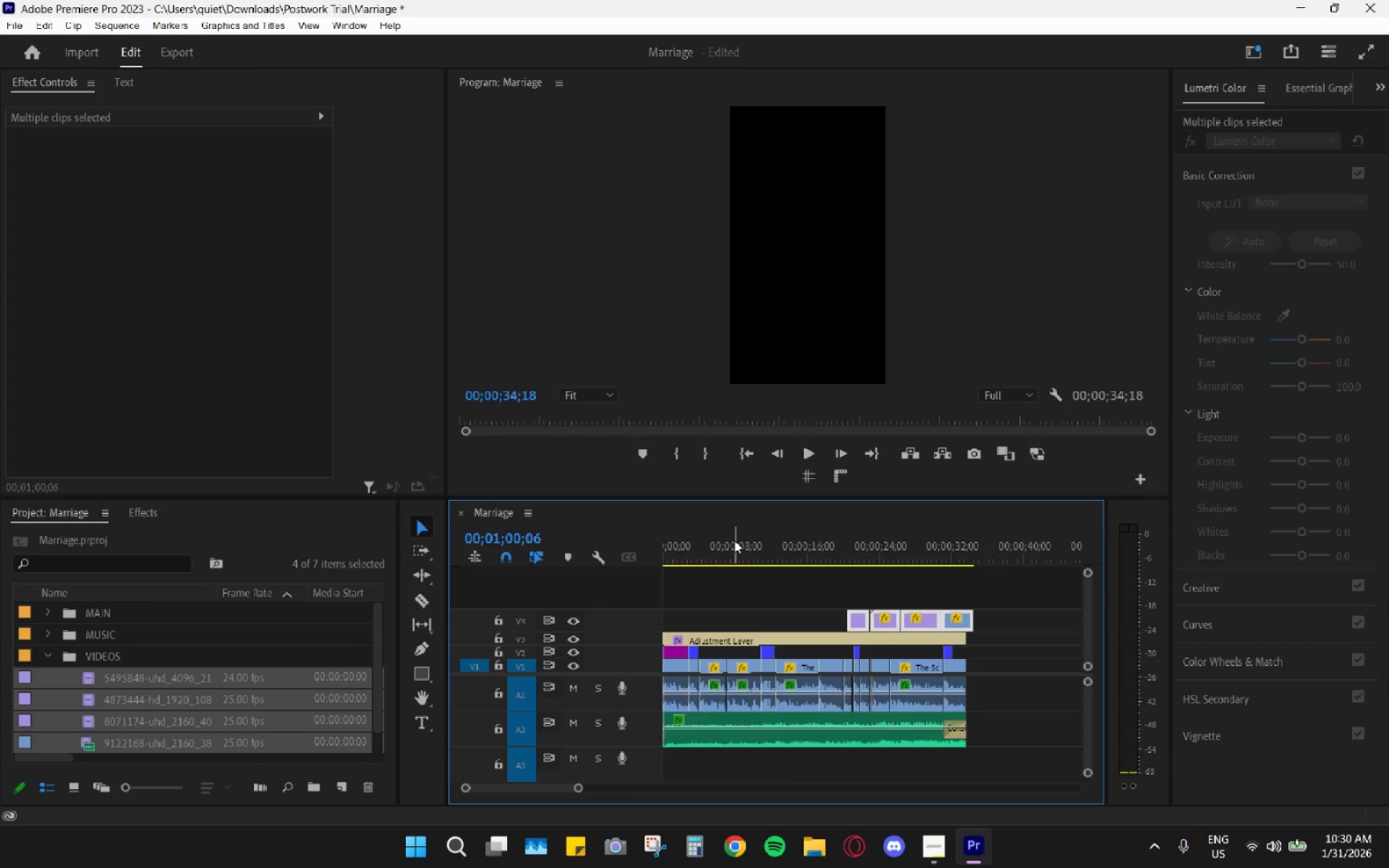 
wait(7.94)
 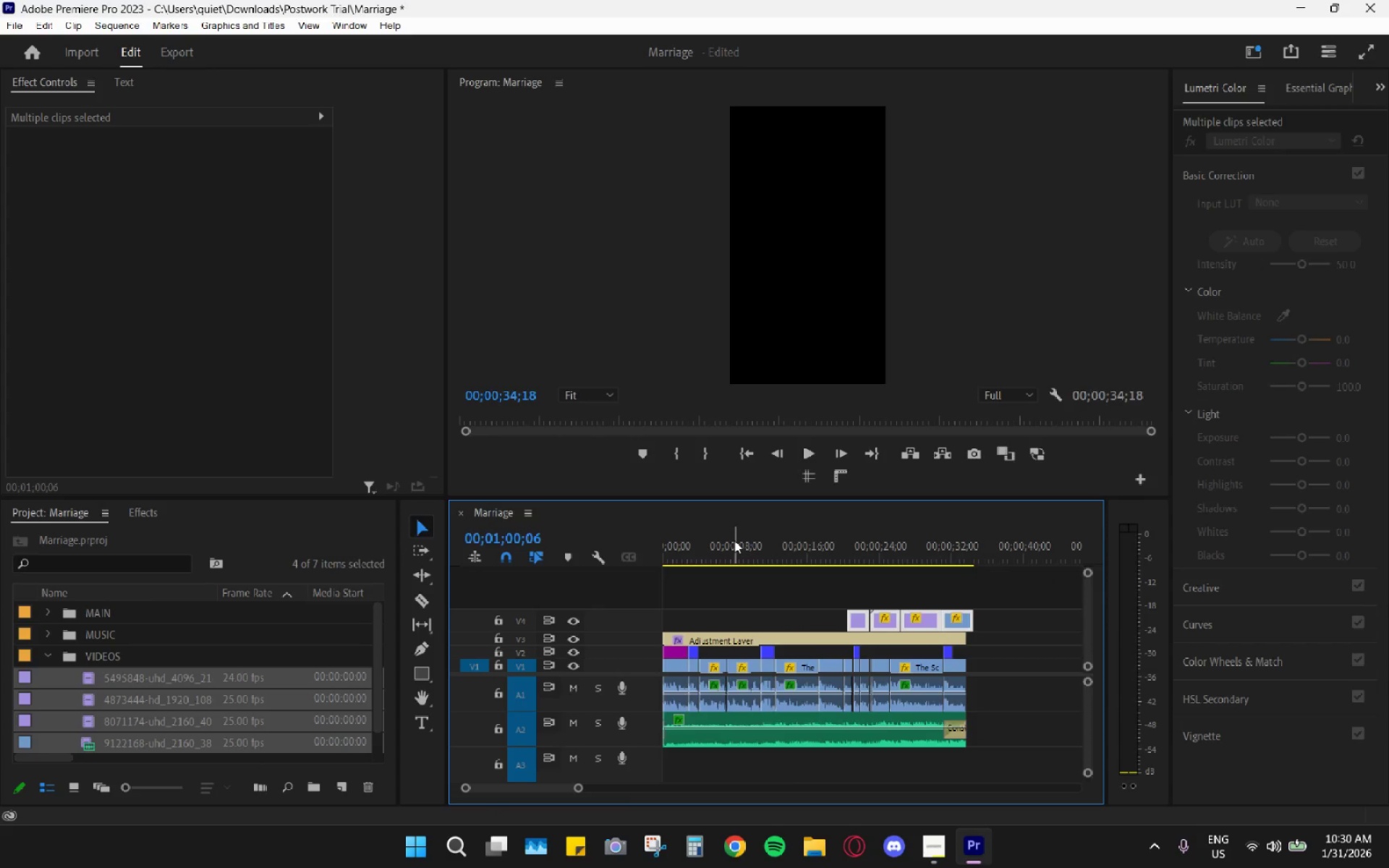 
hold_key(key=AltLeft, duration=0.44)
scroll: coordinate [724, 608], scroll_direction: up, amount: 9.0
 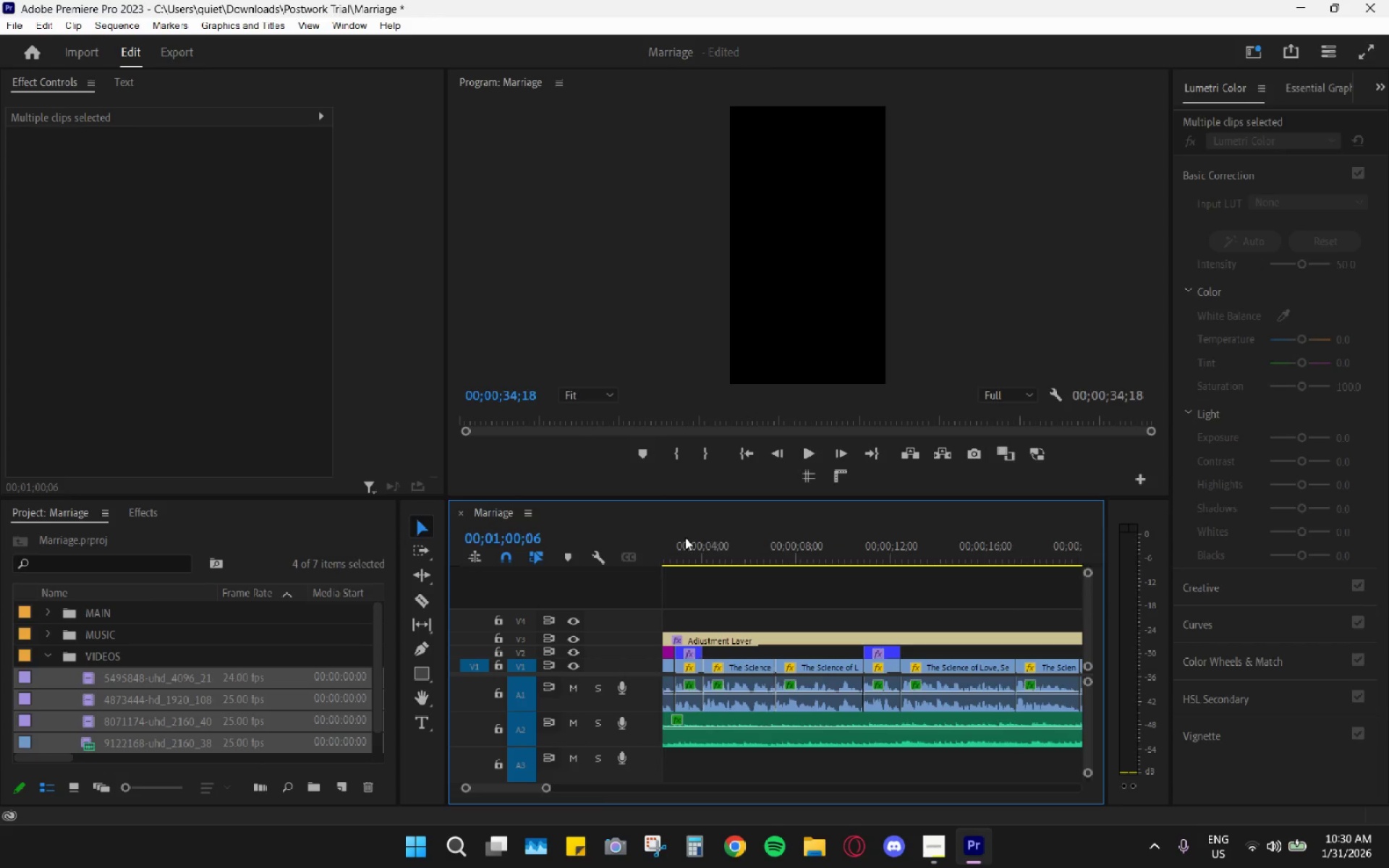 
left_click([686, 541])
 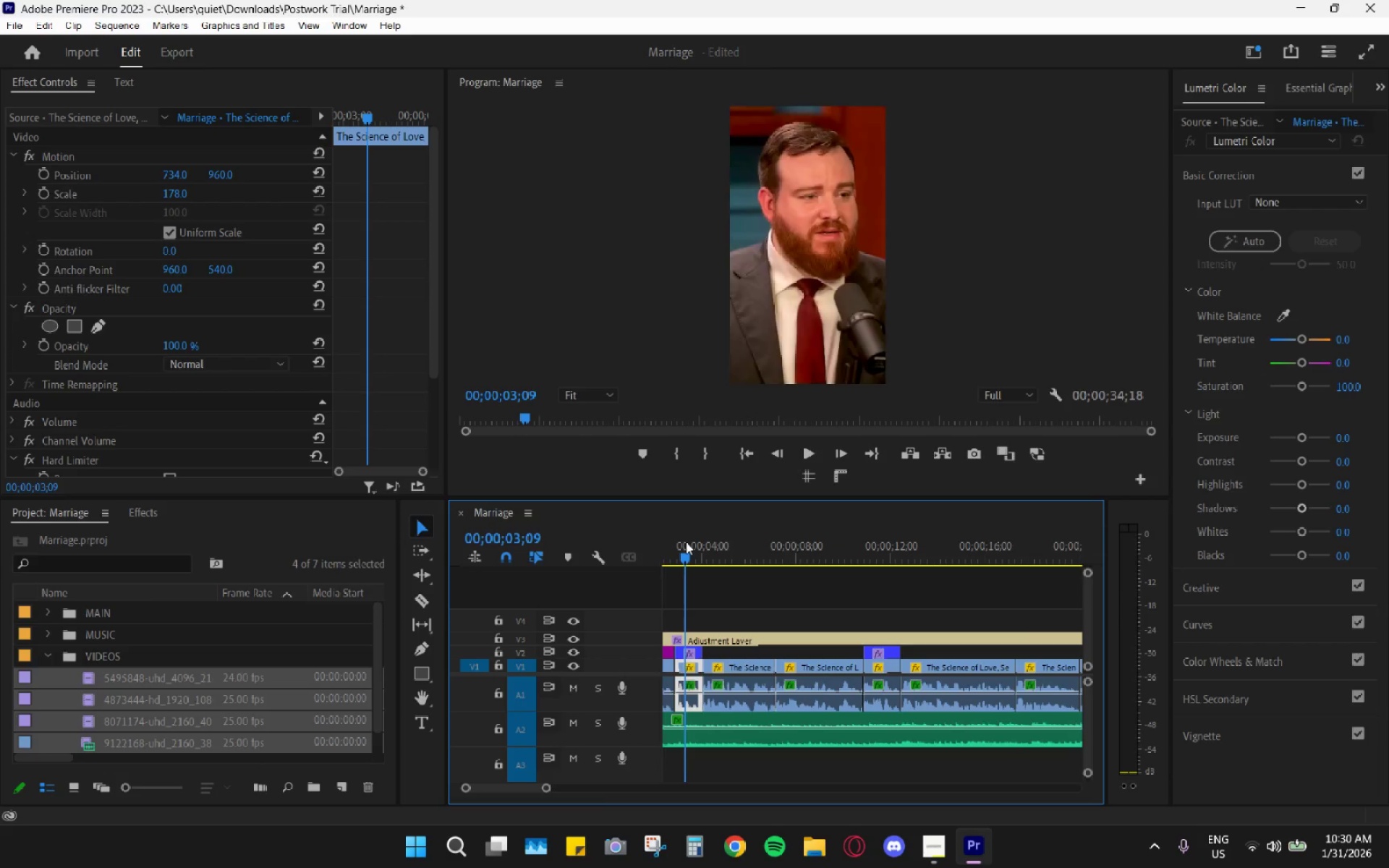 
key(Space)
 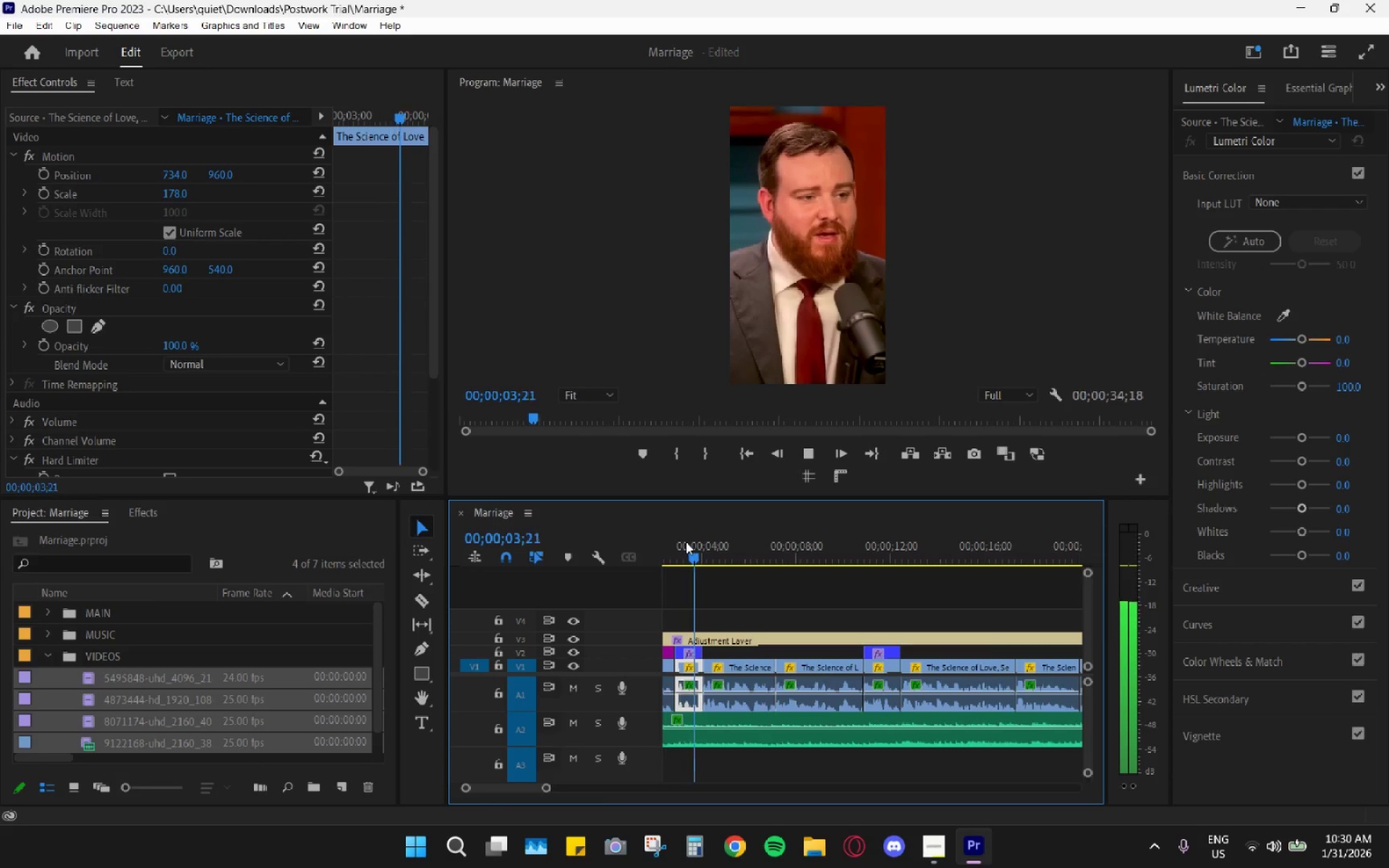 
left_click_drag(start_coordinate=[686, 542], to_coordinate=[672, 540])
 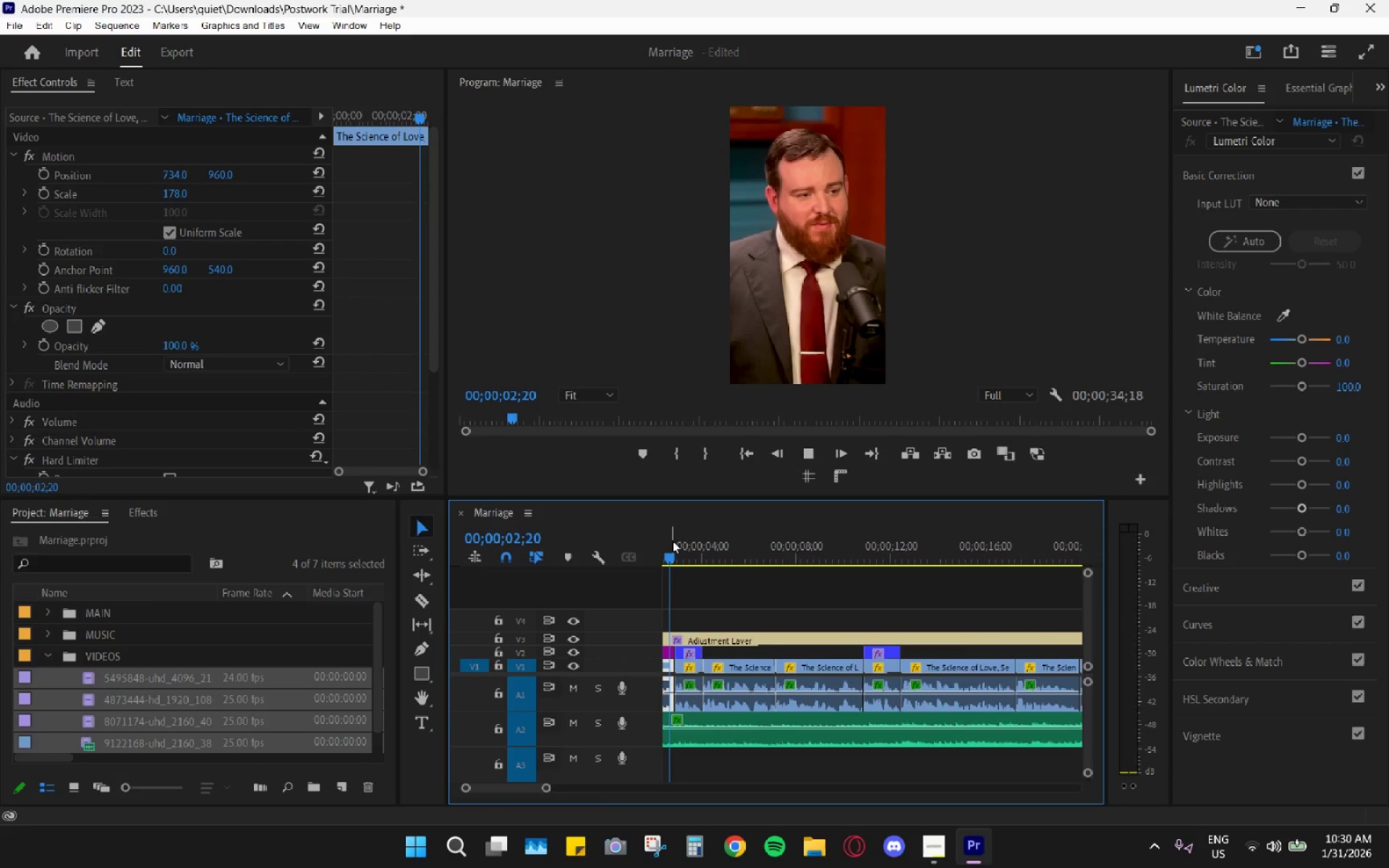 
key(Space)
 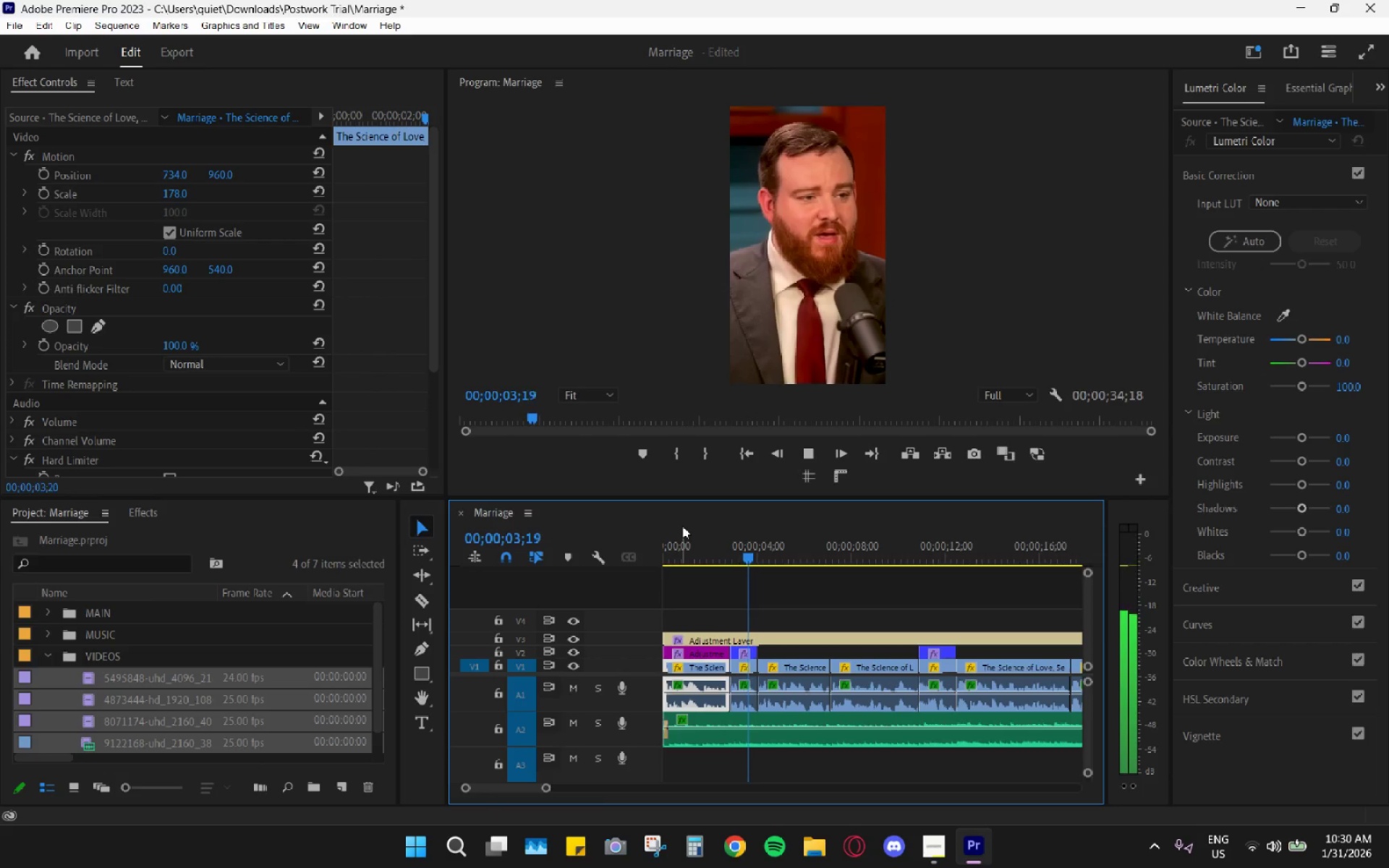 
key(Space)
 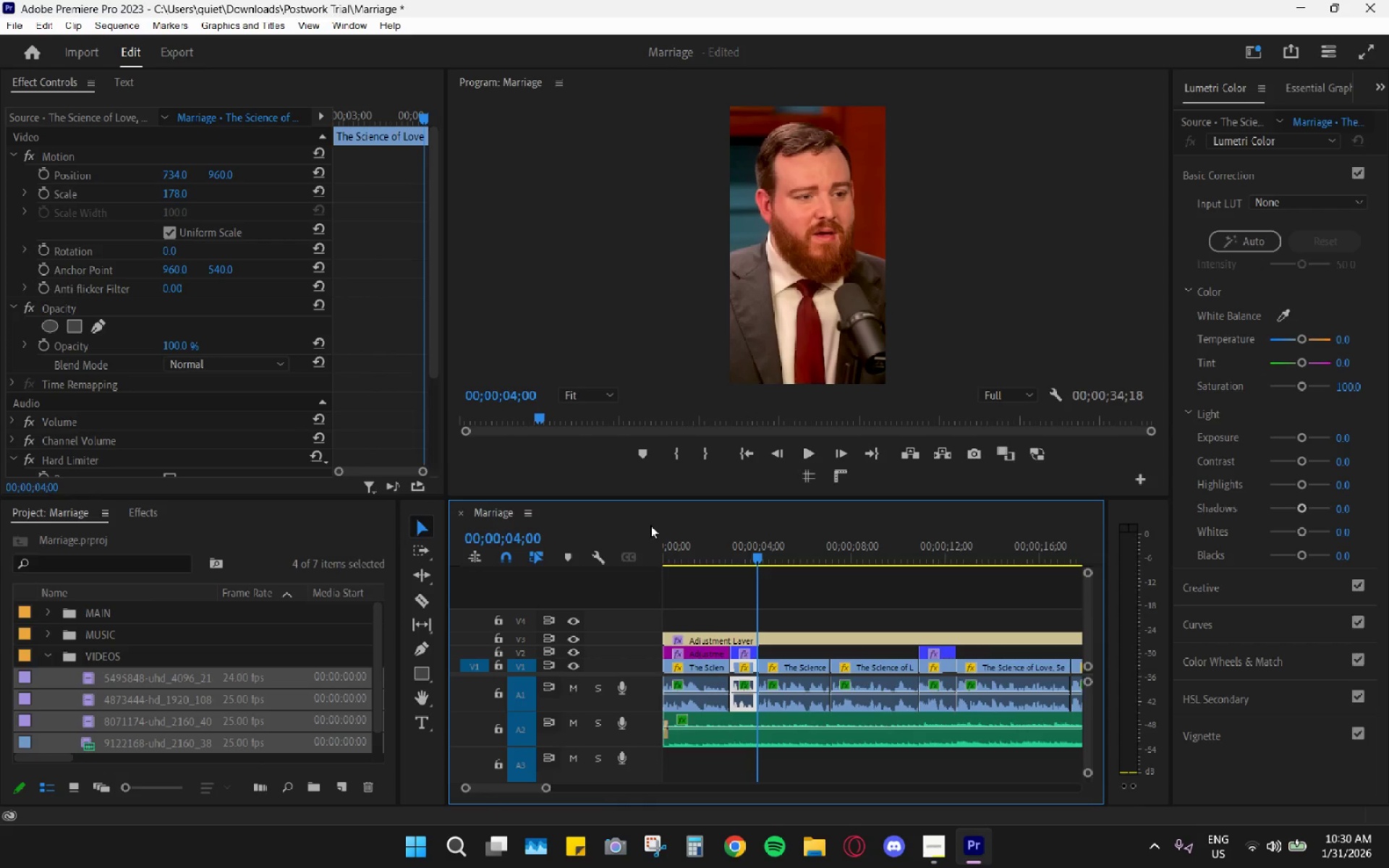 
left_click([650, 526])
 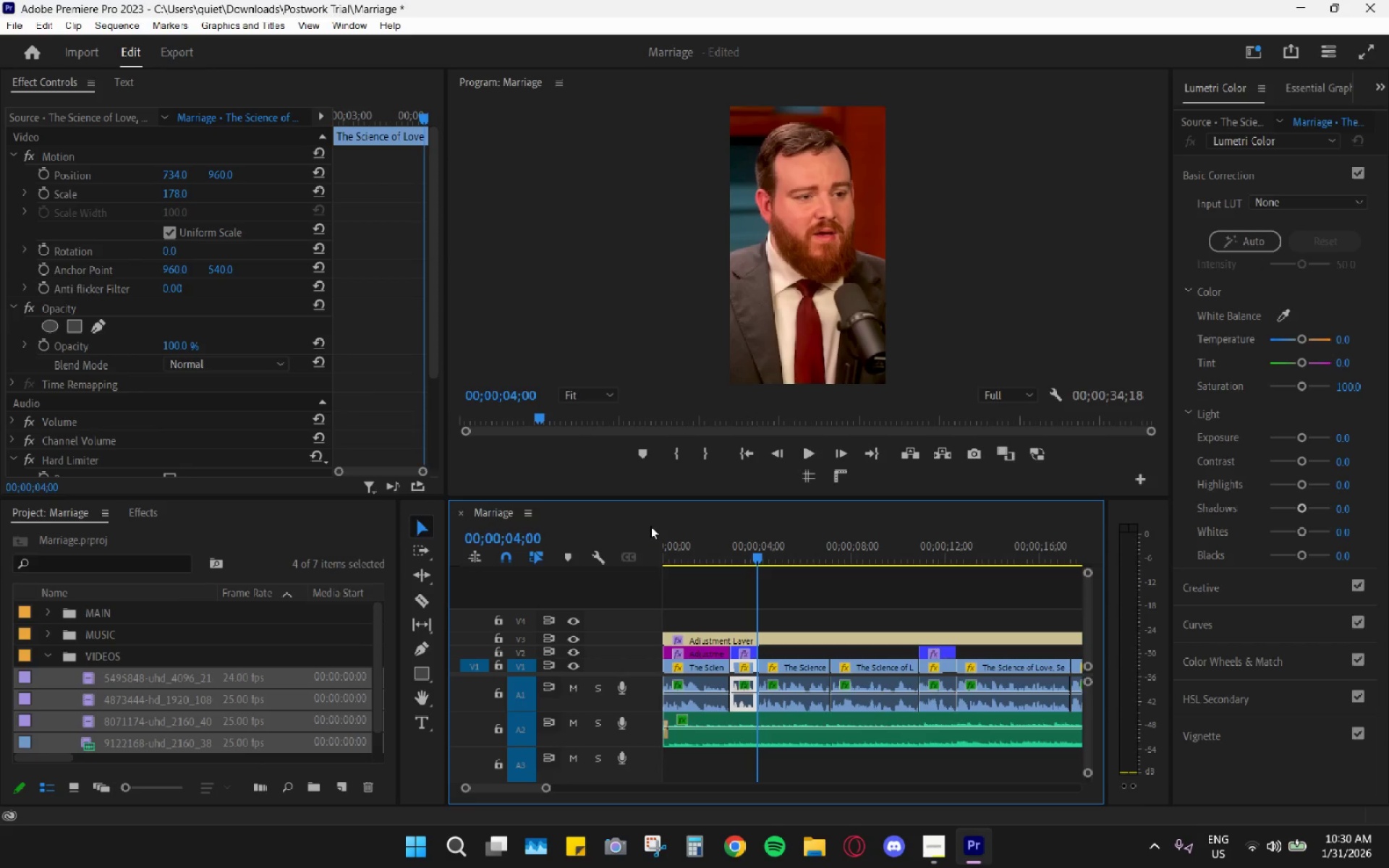 
hold_key(key=AltLeft, duration=0.53)
scroll: coordinate [768, 594], scroll_direction: up, amount: 21.0
 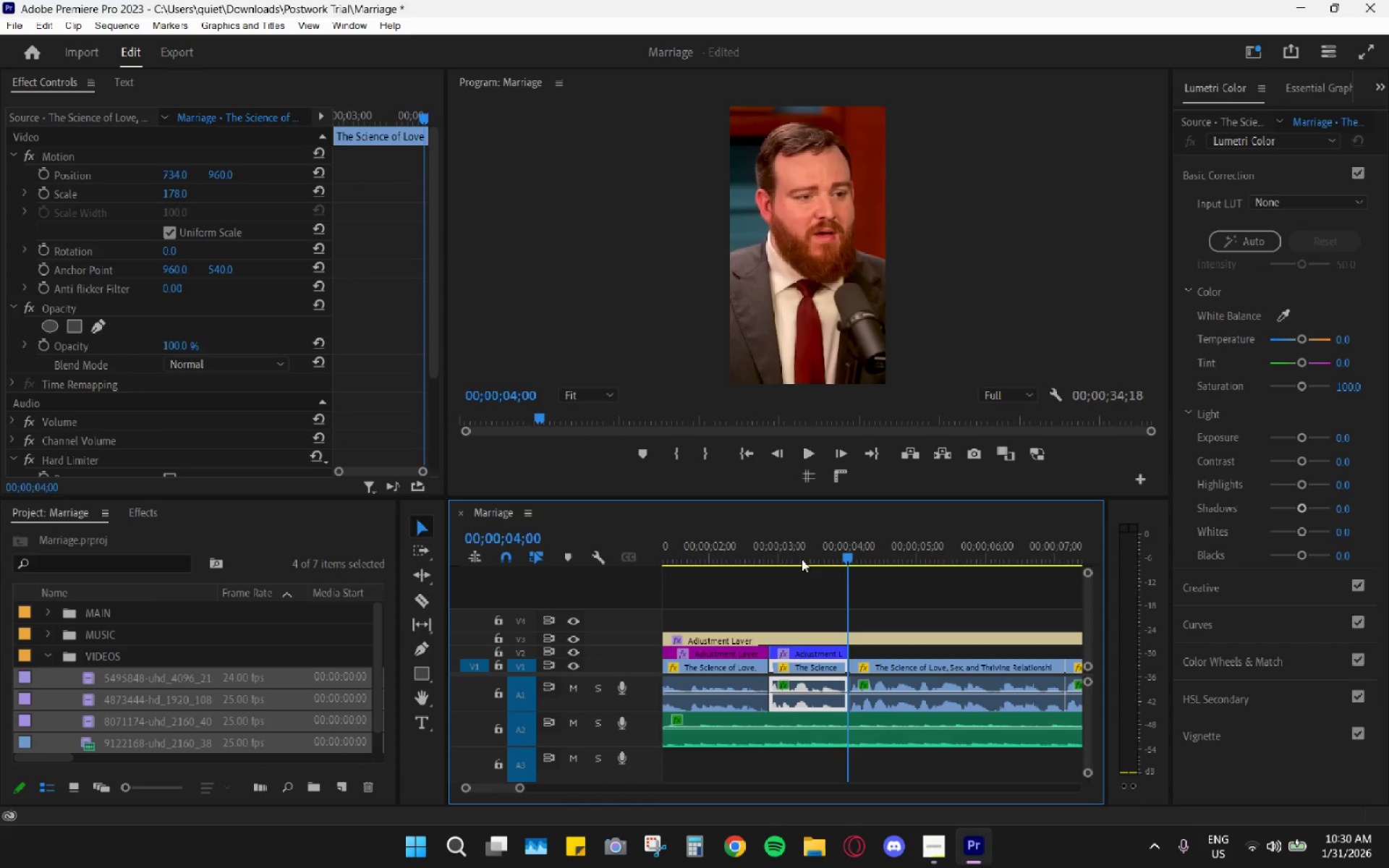 
left_click_drag(start_coordinate=[796, 550], to_coordinate=[783, 545])
 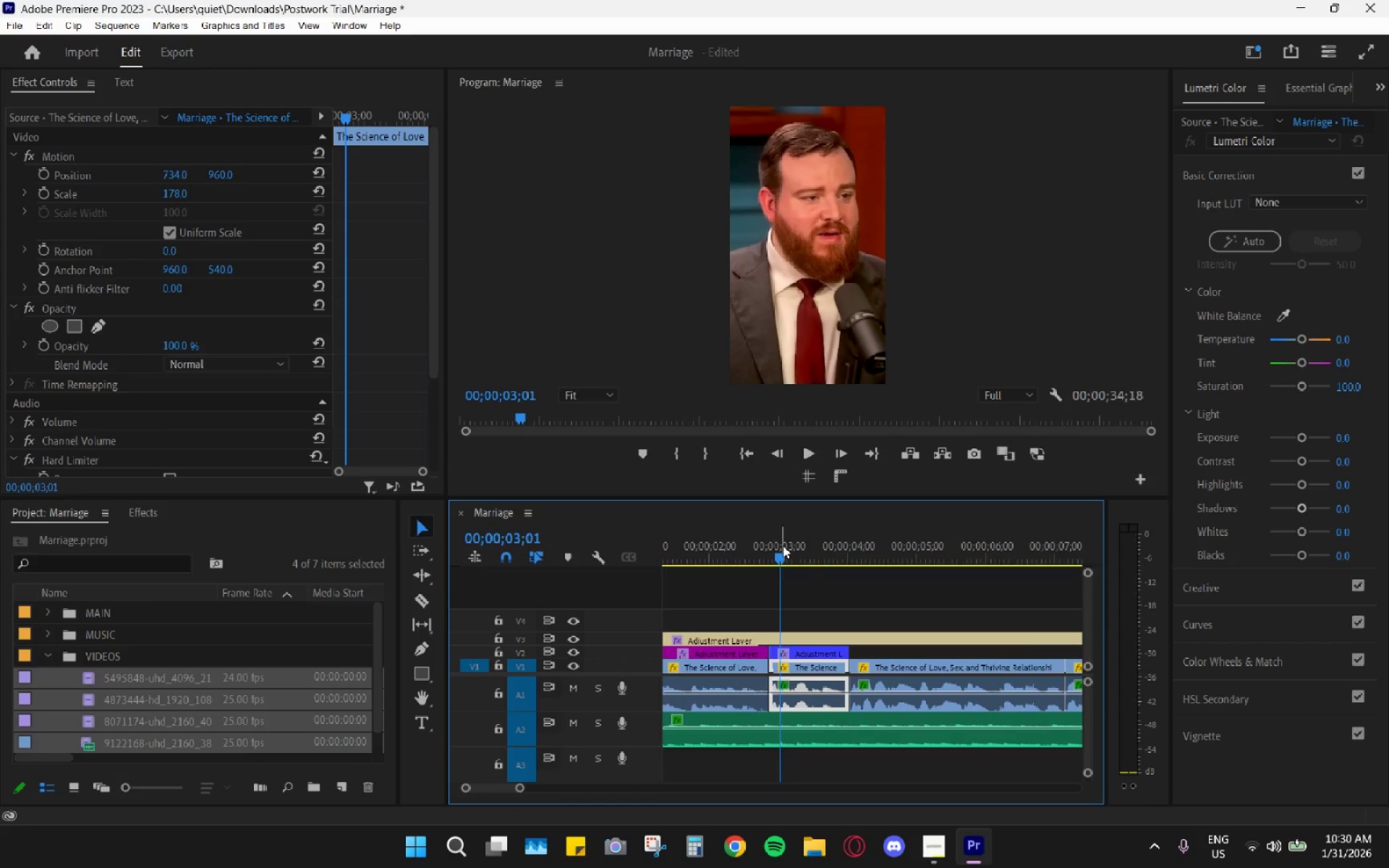 
key(Space)
 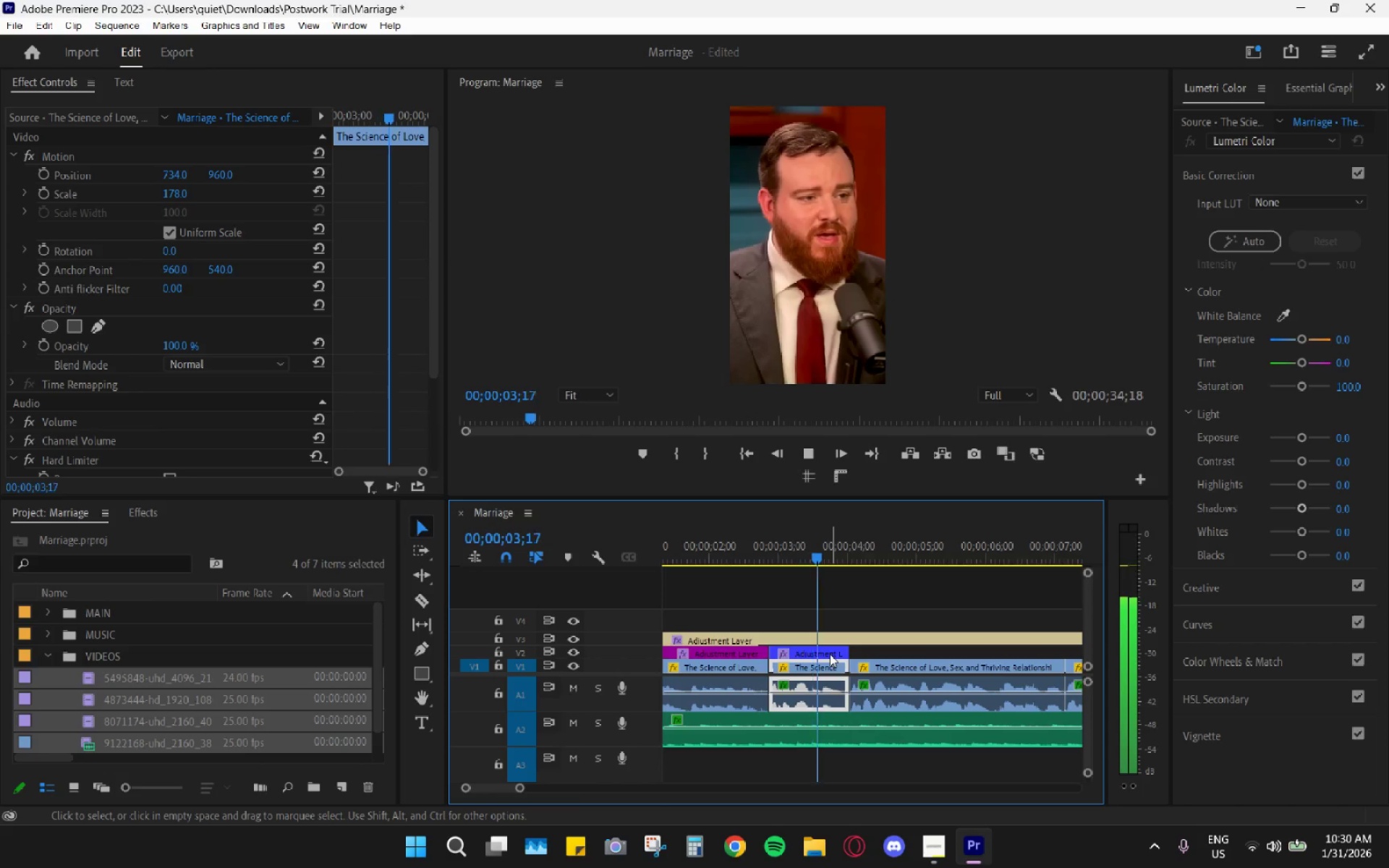 
key(Space)
 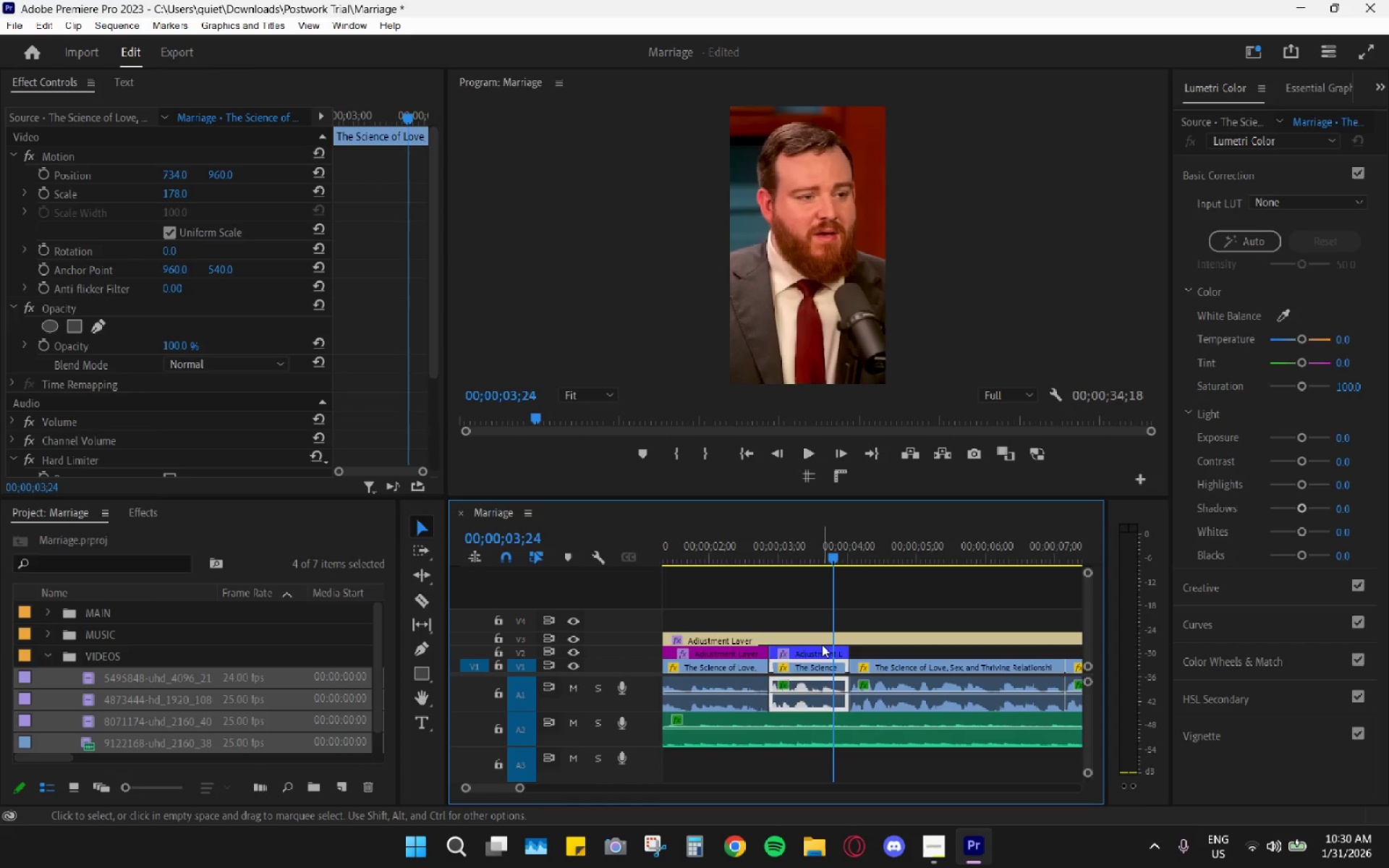 
left_click([822, 644])
 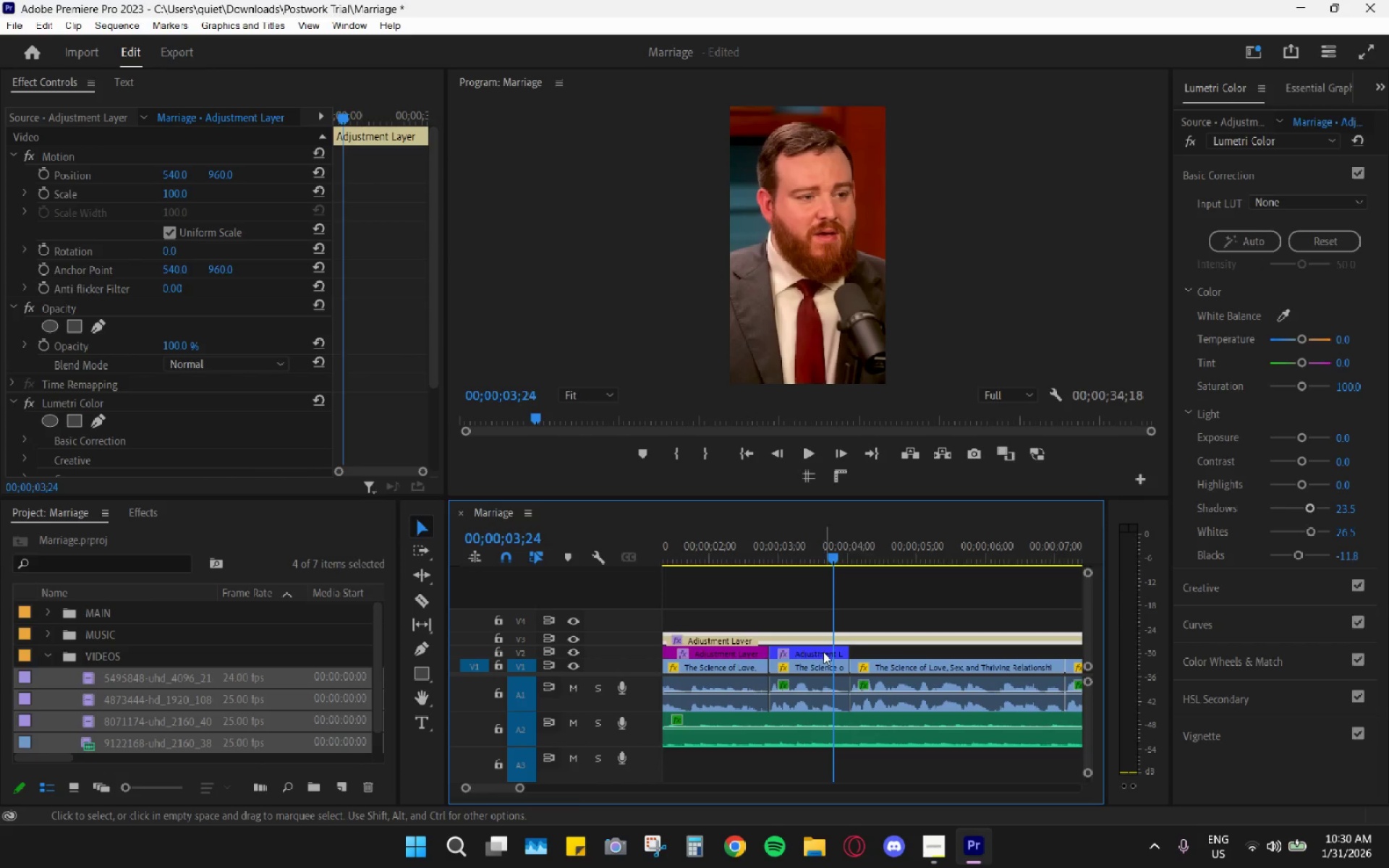 
left_click([823, 652])
 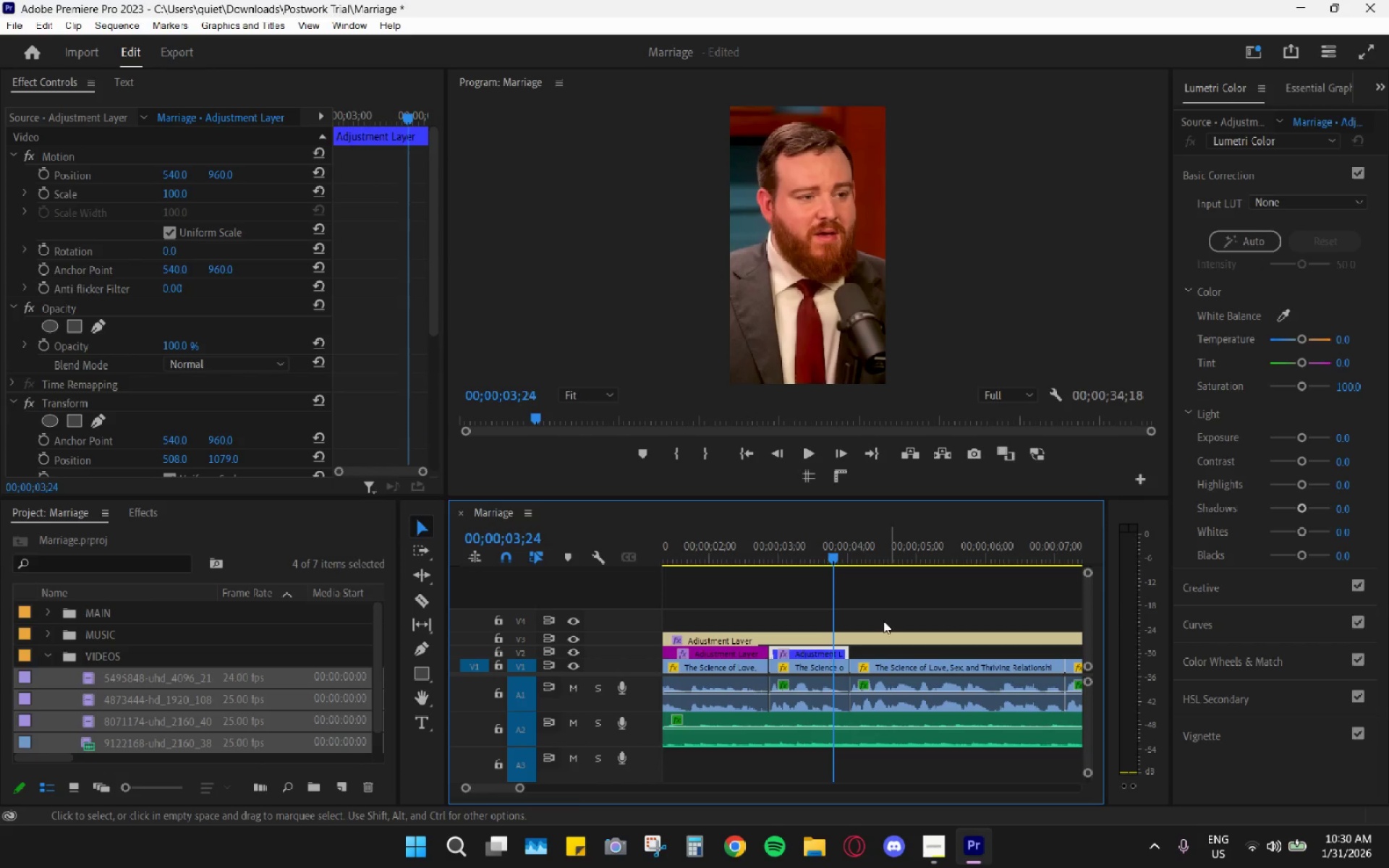 
key(Control+C)
 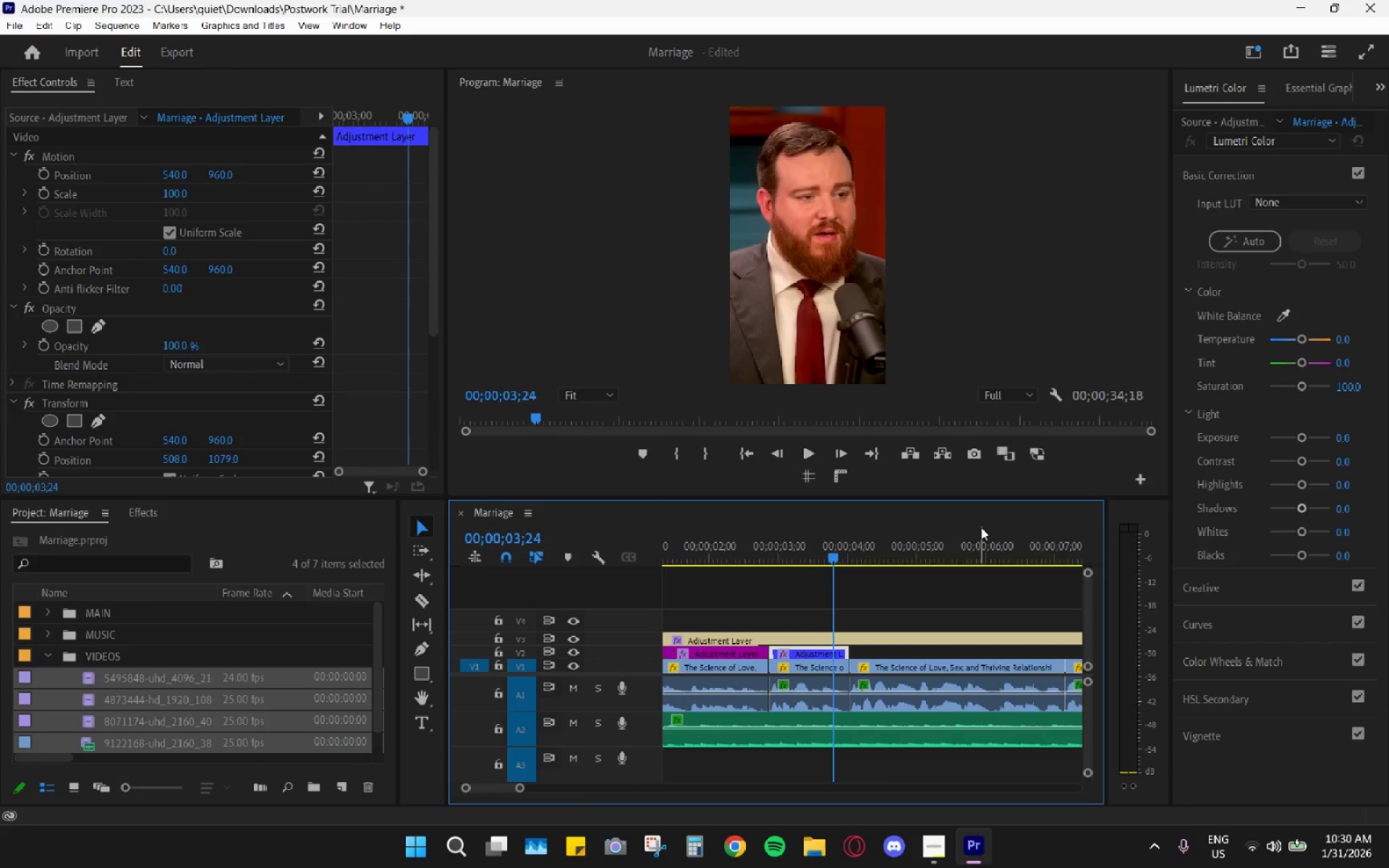 
left_click([981, 527])
 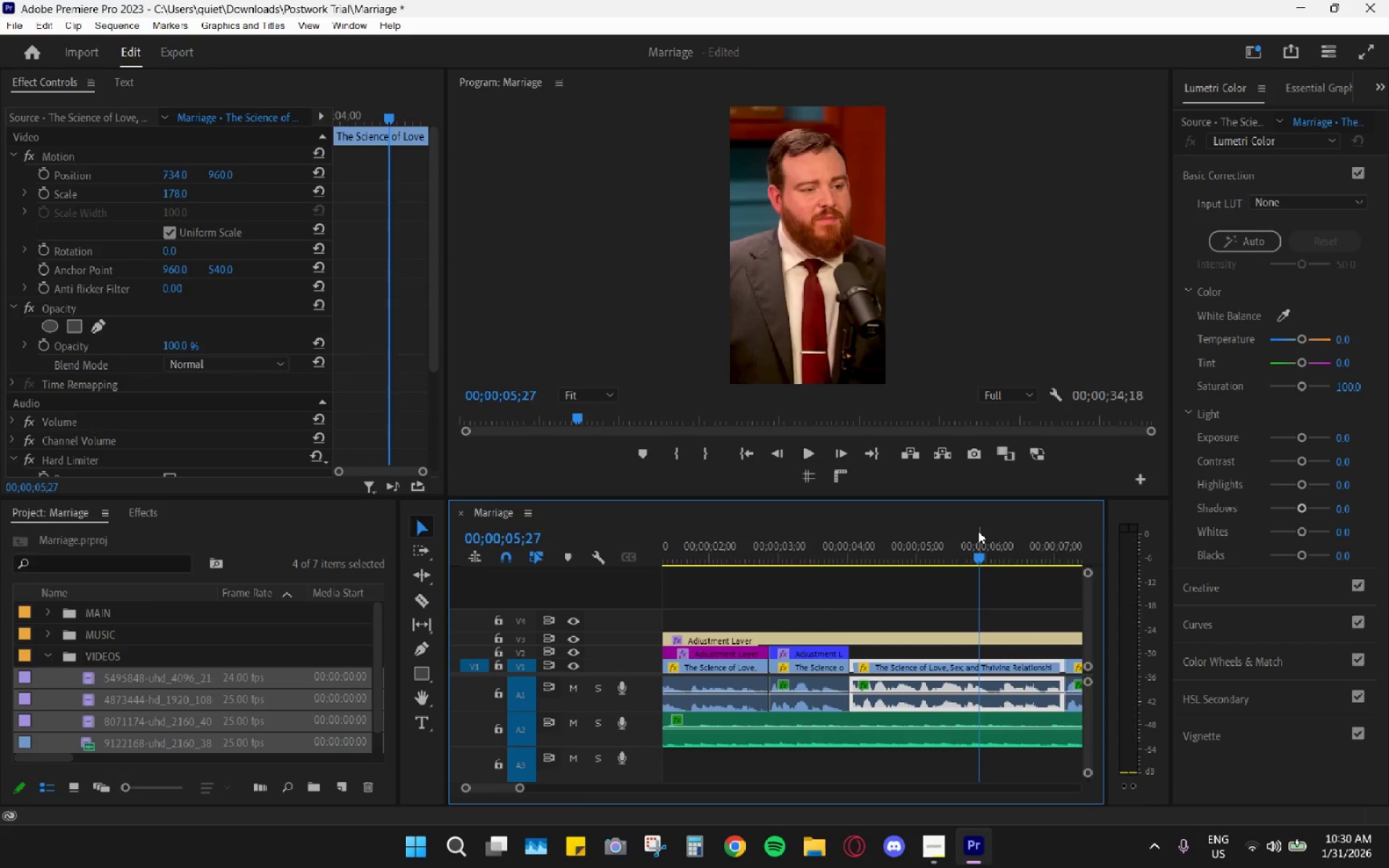 
key(Space)
 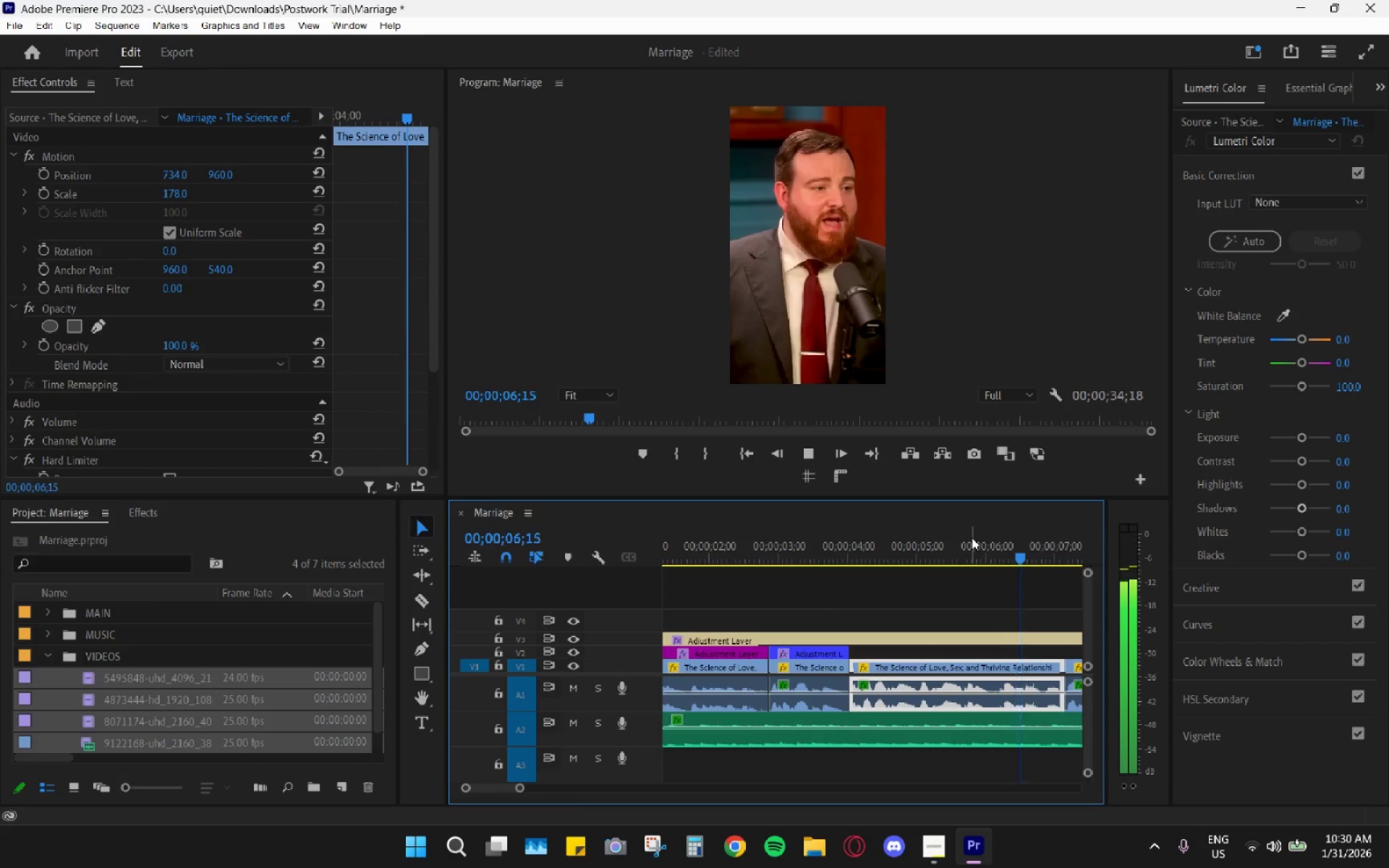 
key(Space)
 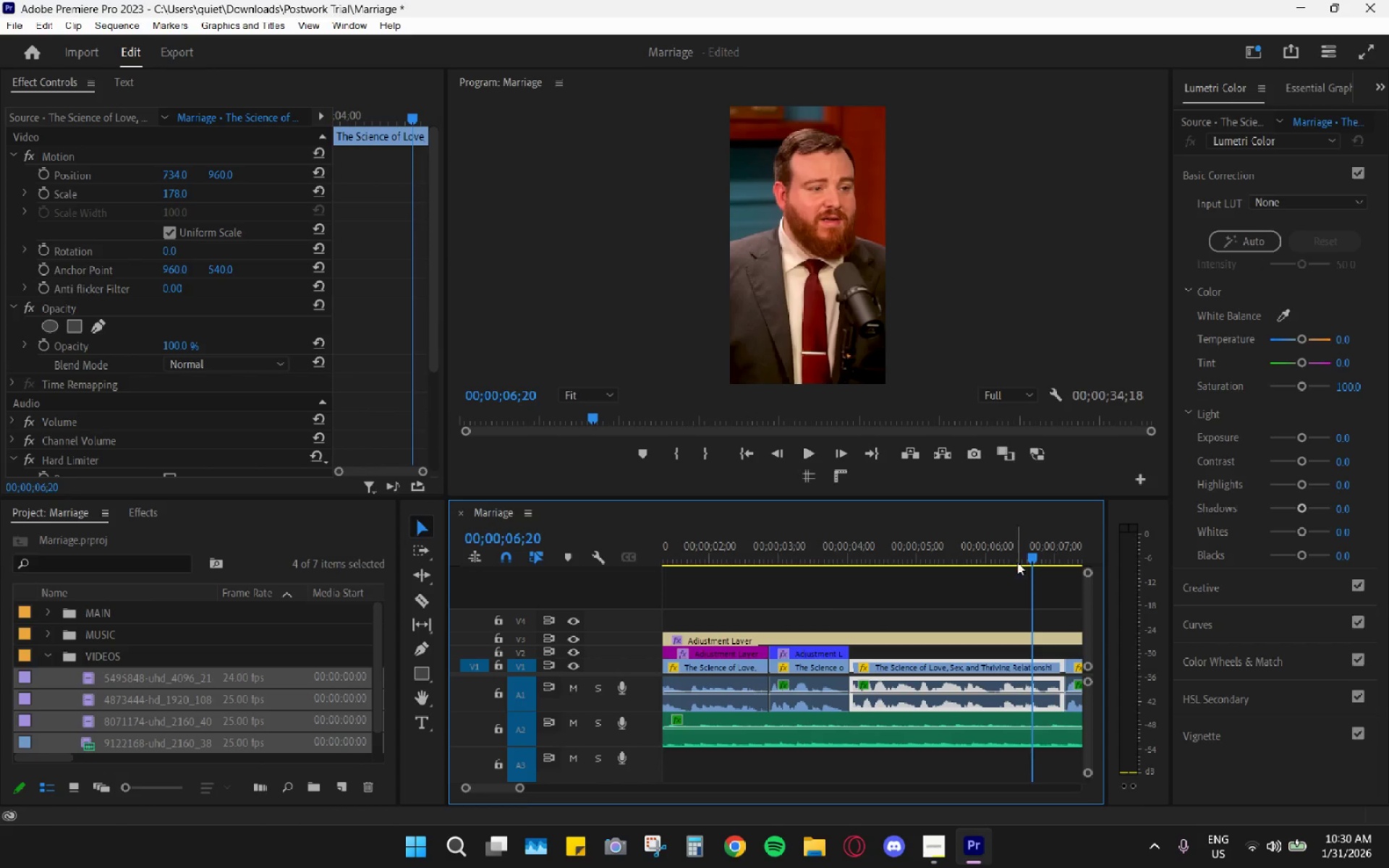 
left_click_drag(start_coordinate=[1012, 556], to_coordinate=[996, 549])
 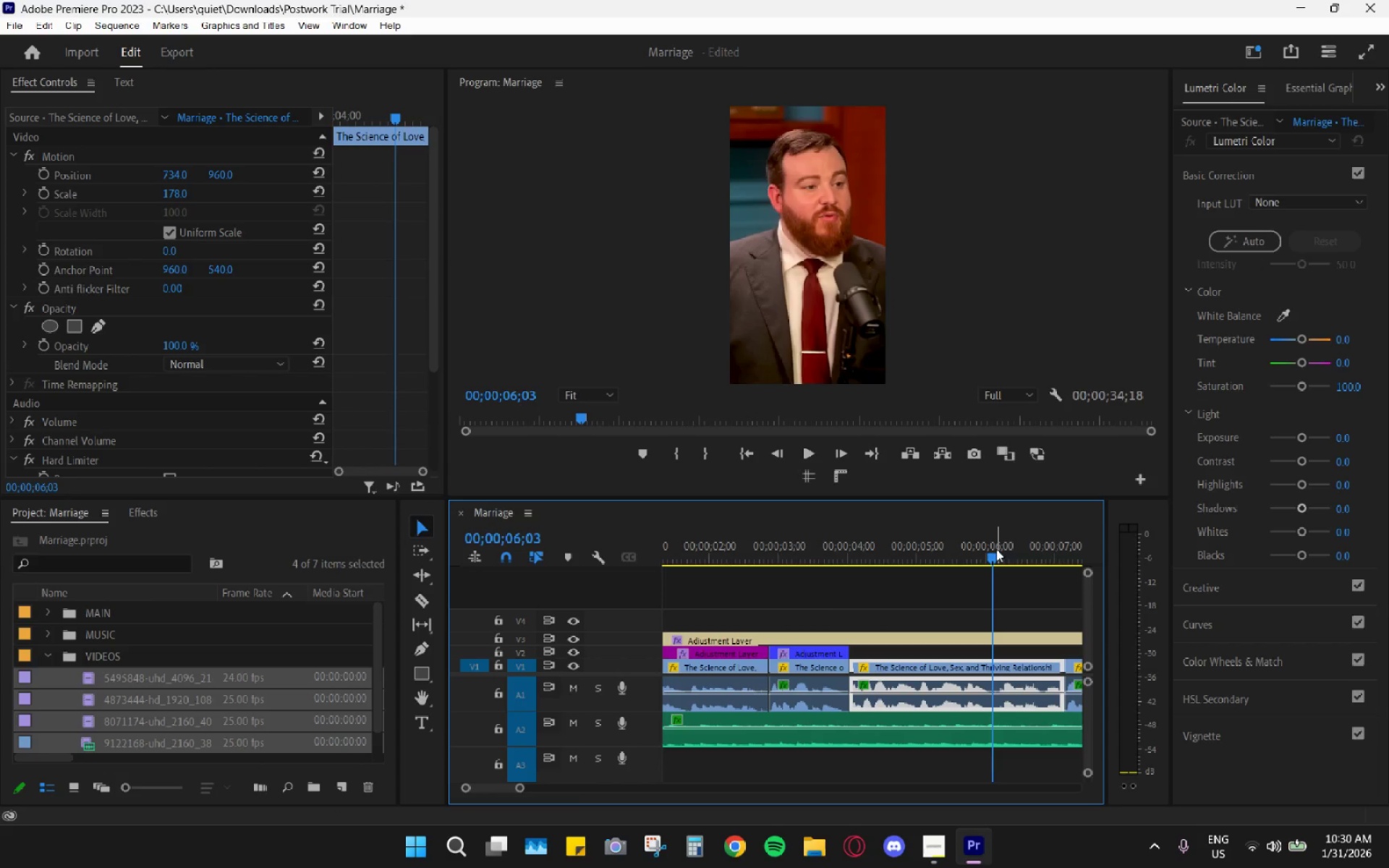 
key(Control+ControlLeft)
 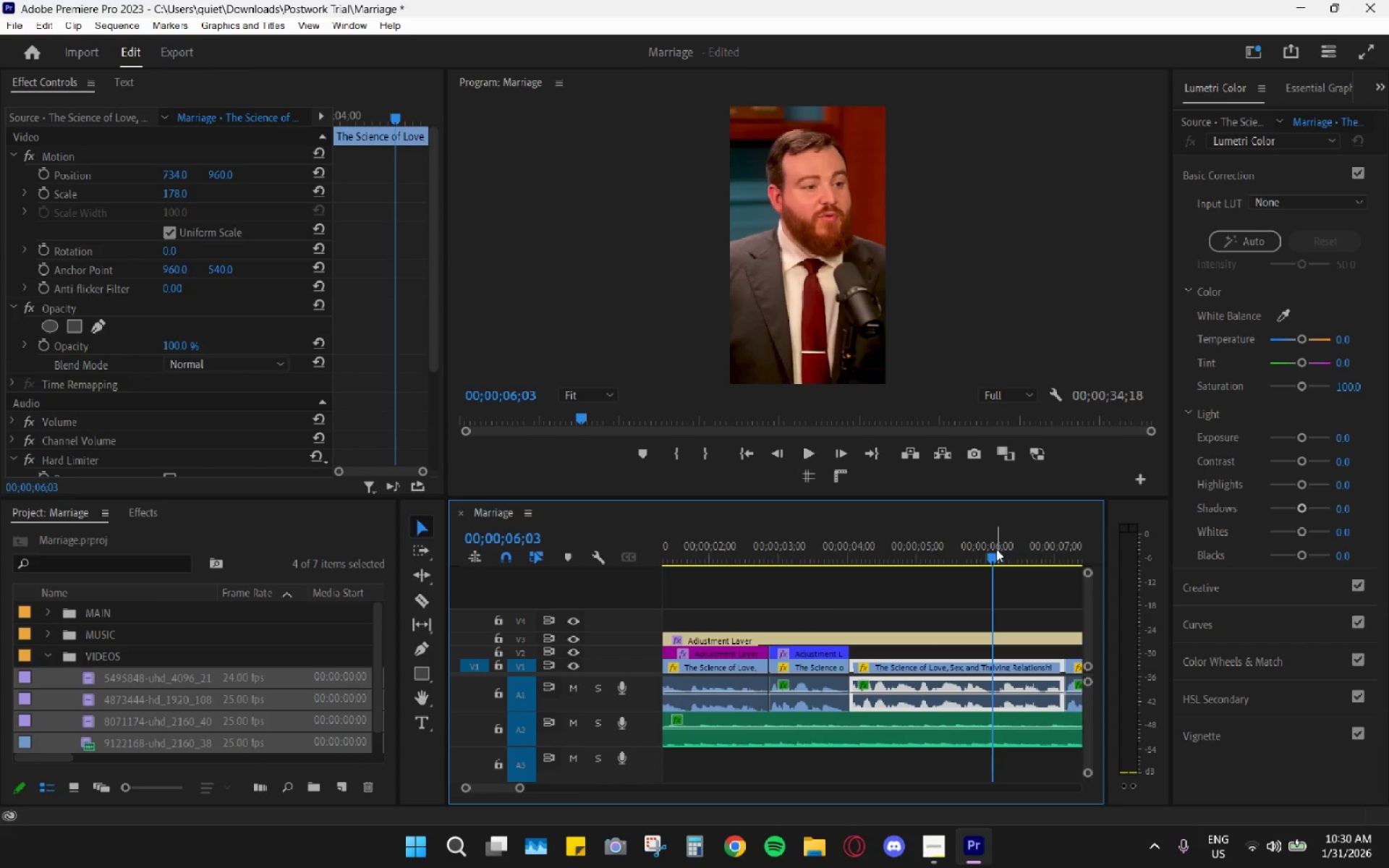 
key(Control+V)
 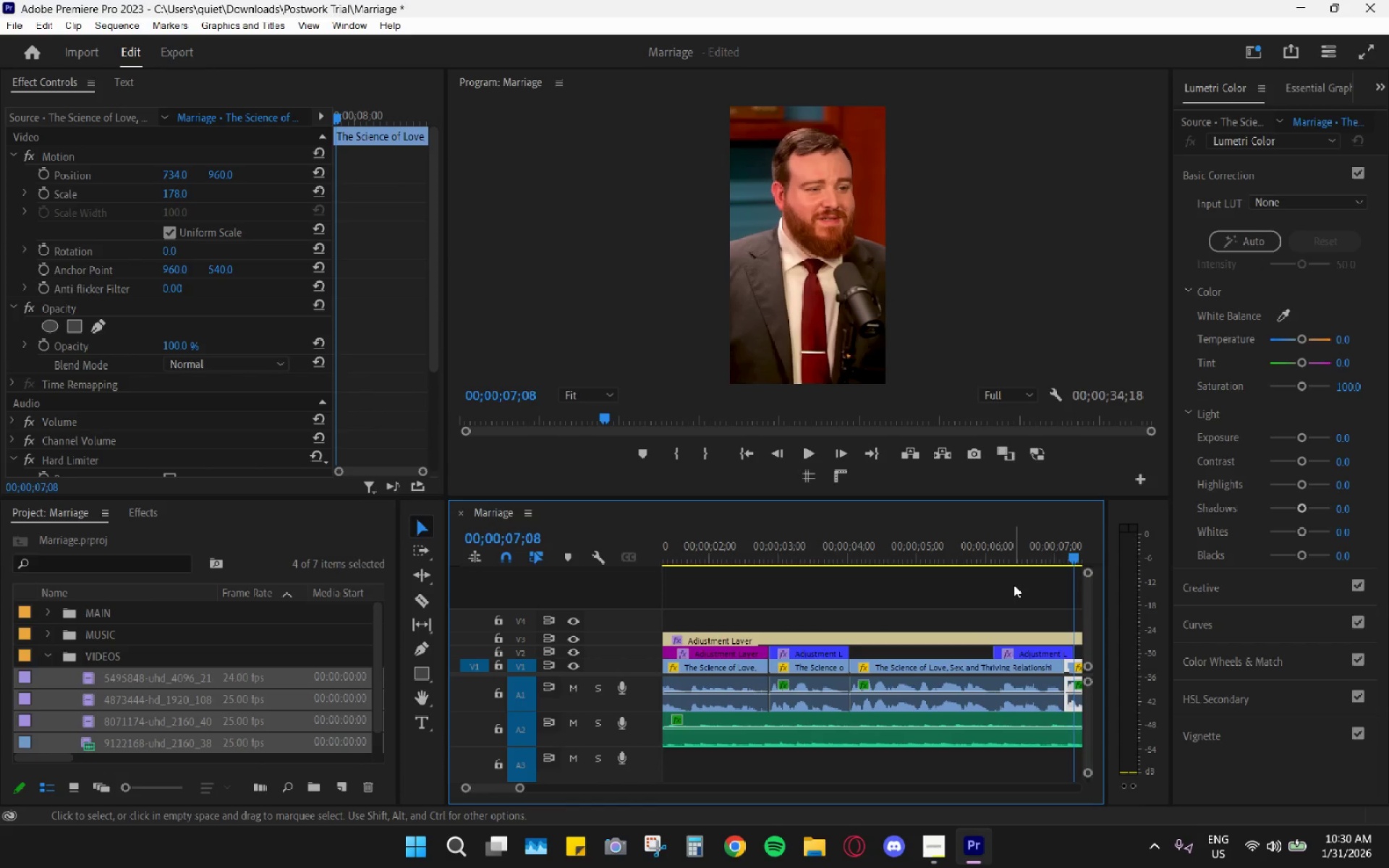 
scroll: coordinate [1016, 597], scroll_direction: down, amount: 3.0
 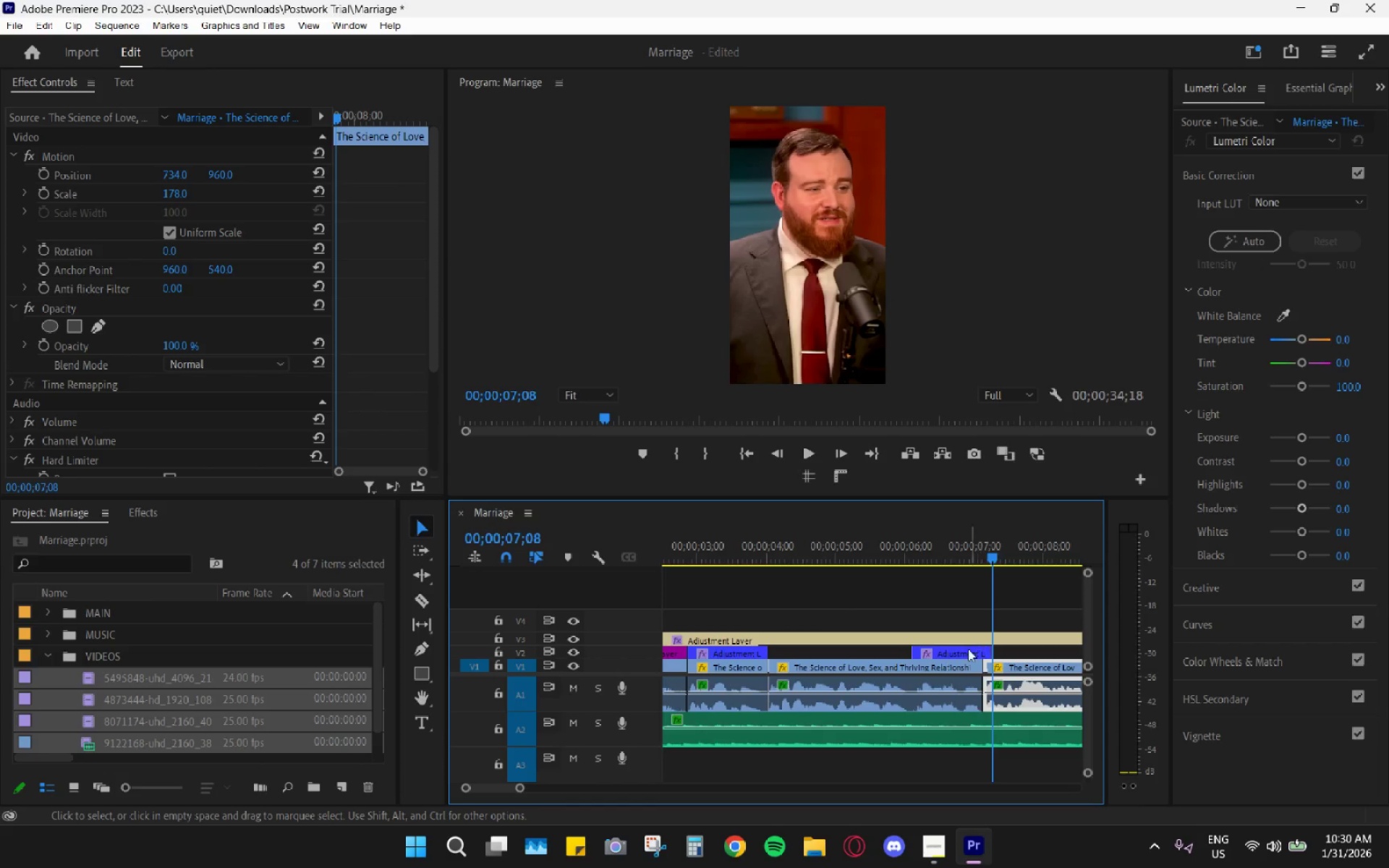 
left_click_drag(start_coordinate=[962, 654], to_coordinate=[942, 653])
 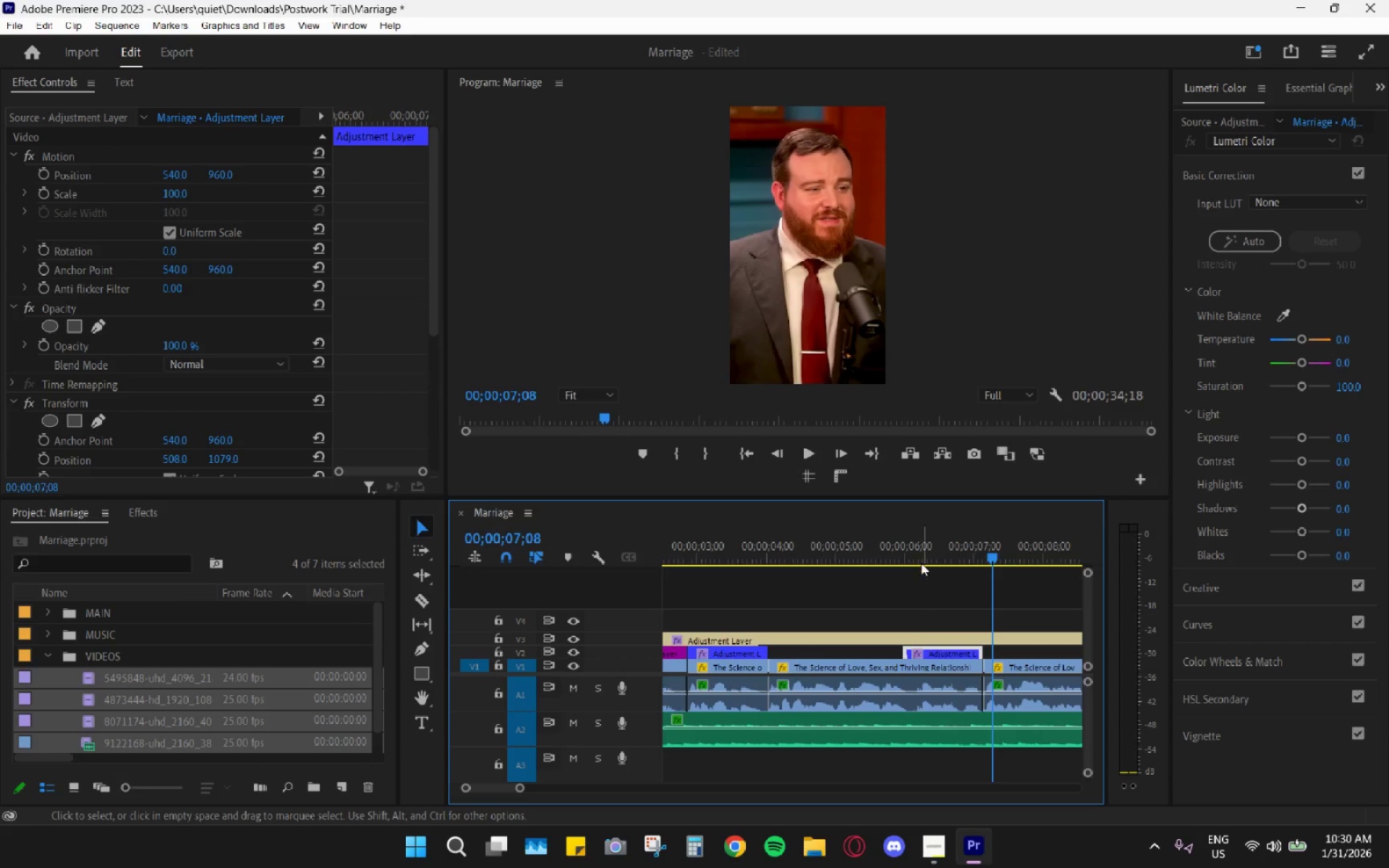 
left_click_drag(start_coordinate=[921, 542], to_coordinate=[894, 527])
 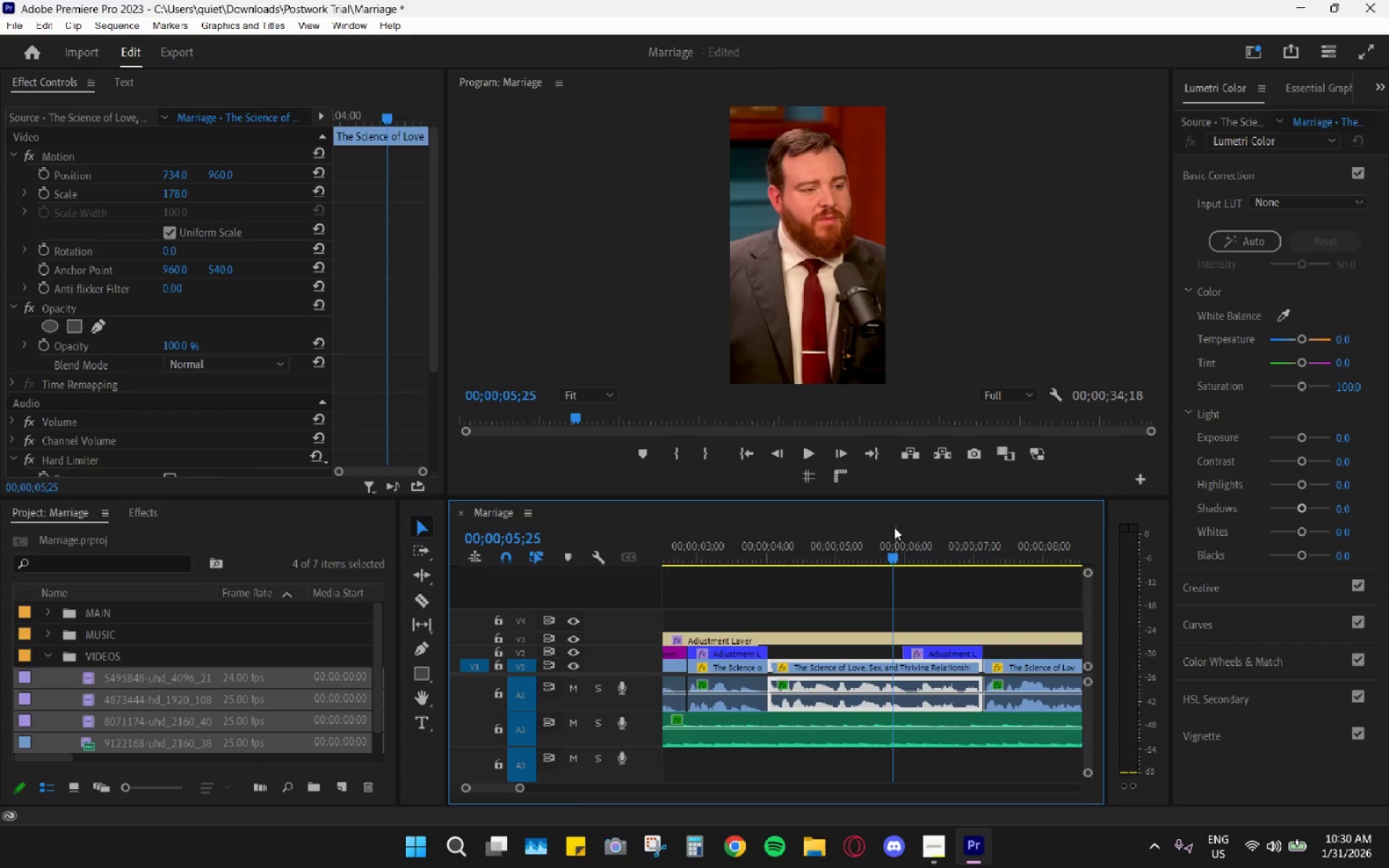 
key(Space)
 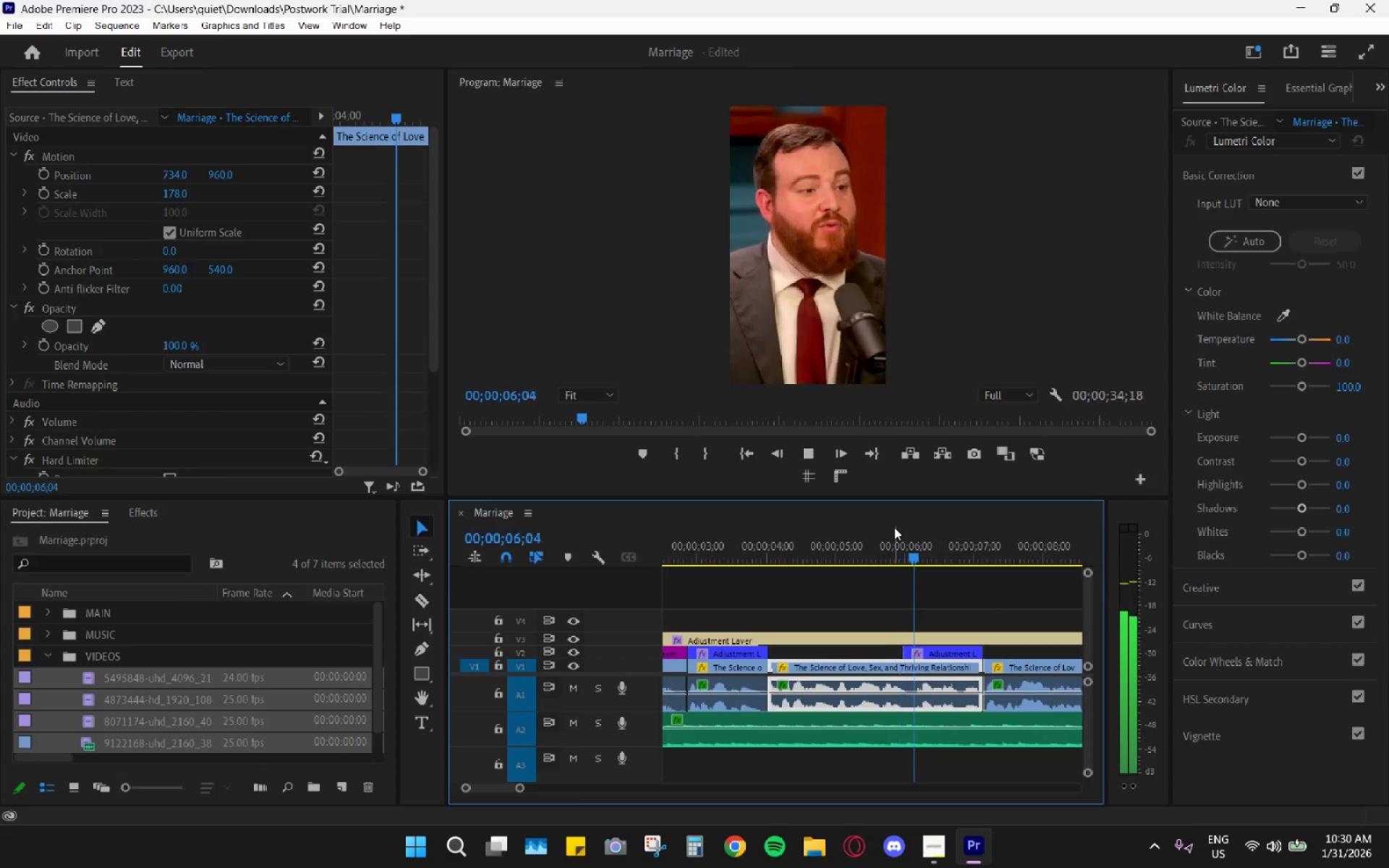 
key(Space)
 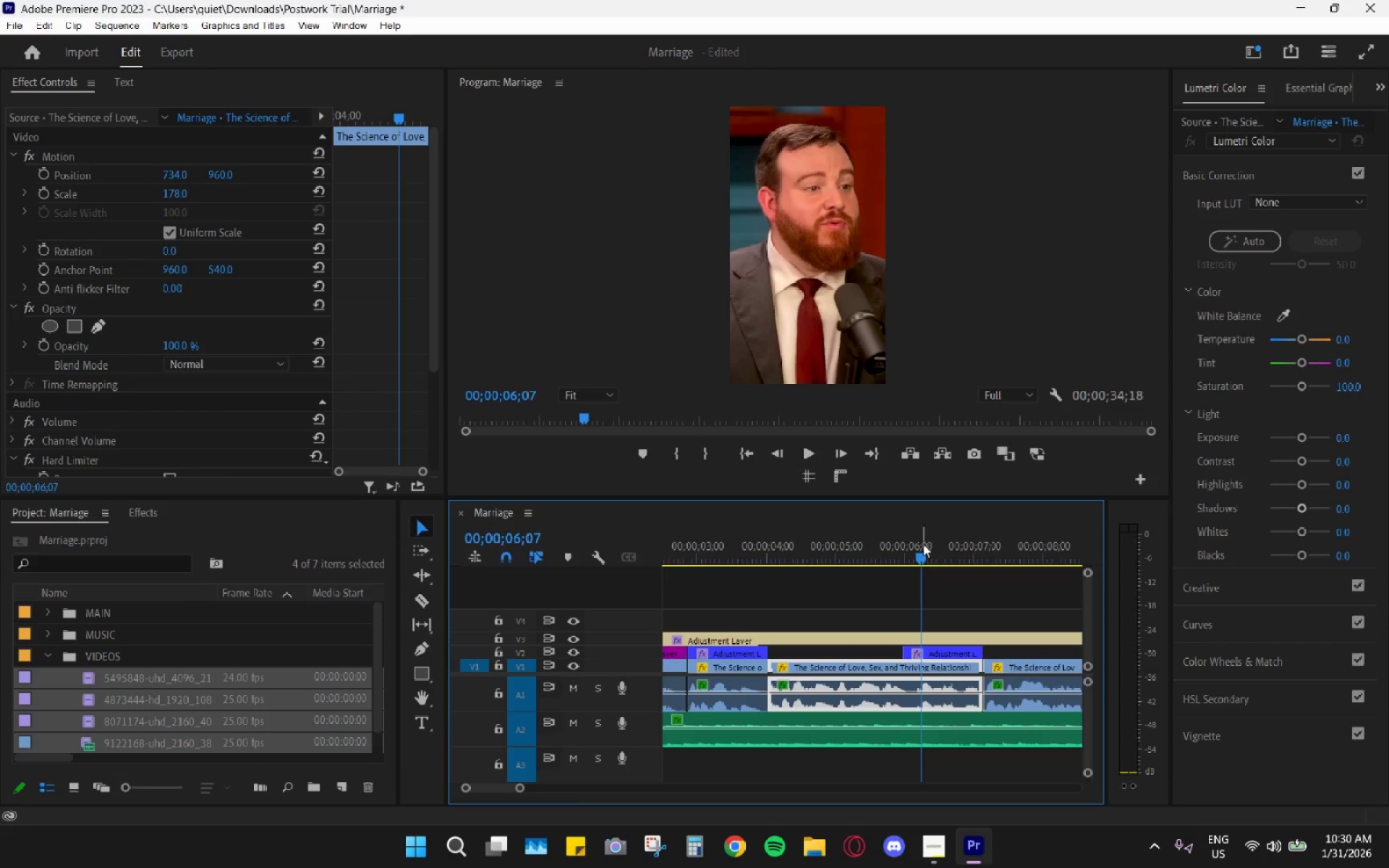 
left_click_drag(start_coordinate=[919, 529], to_coordinate=[914, 527])
 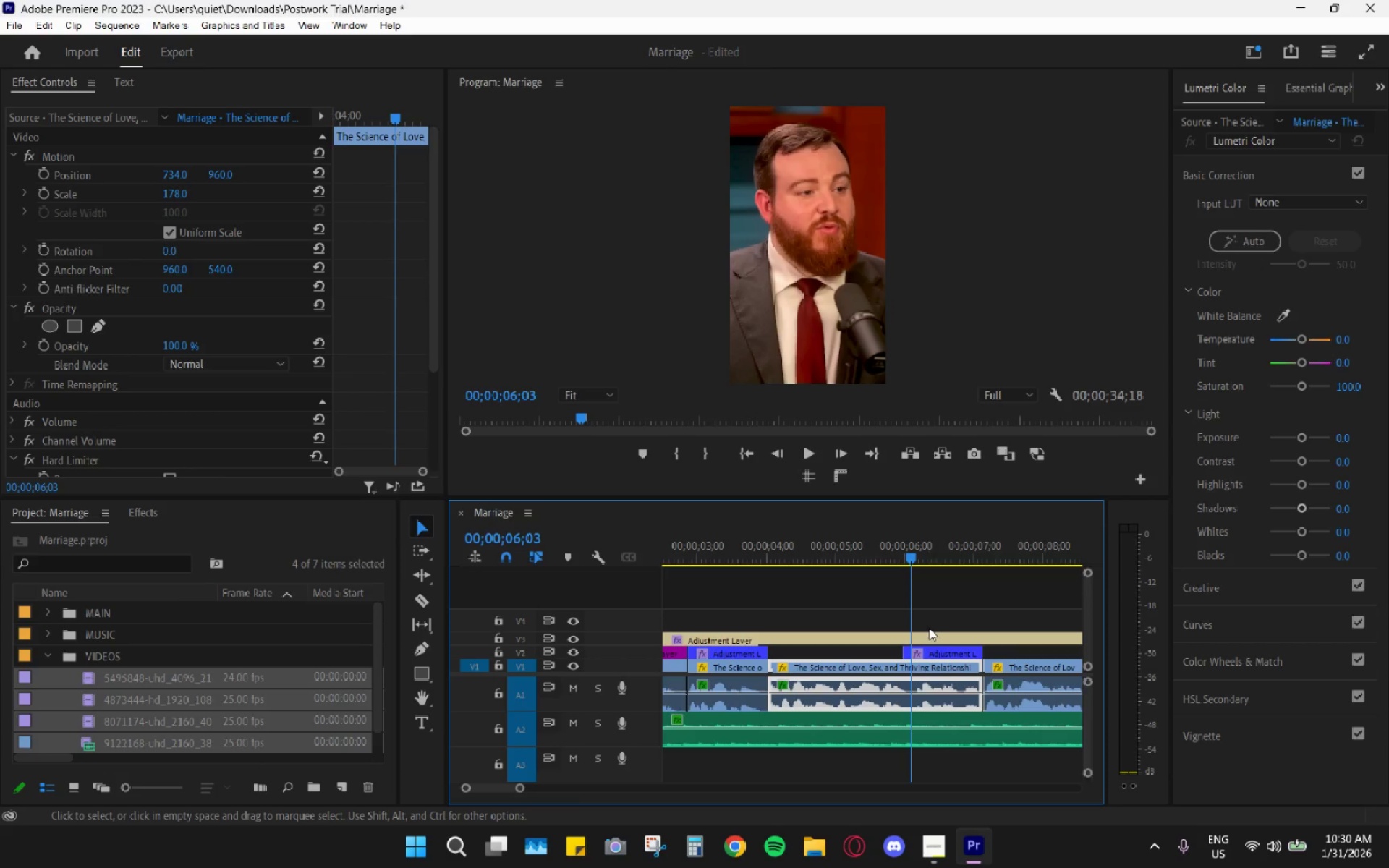 
key(C)
 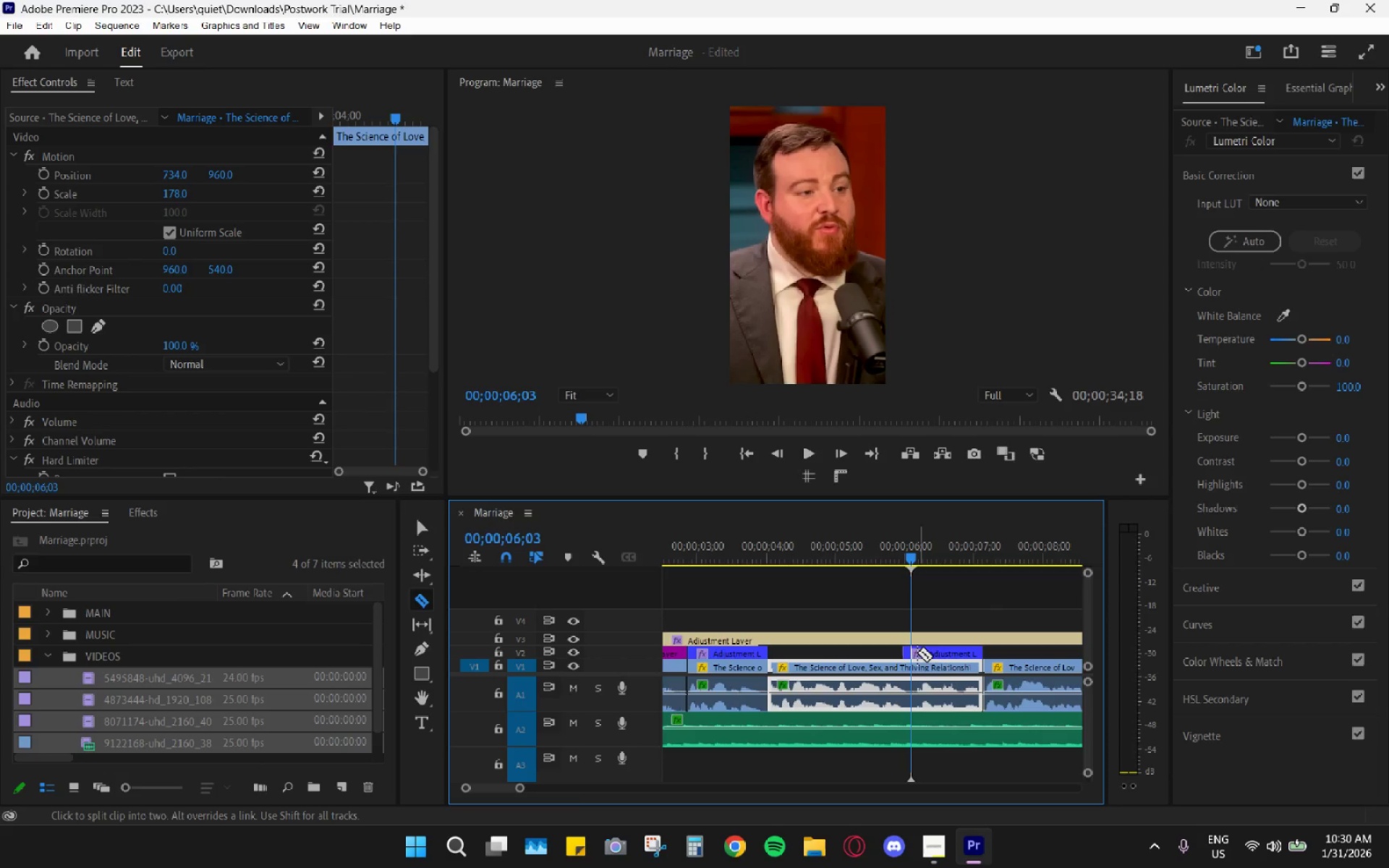 
left_click([912, 650])
 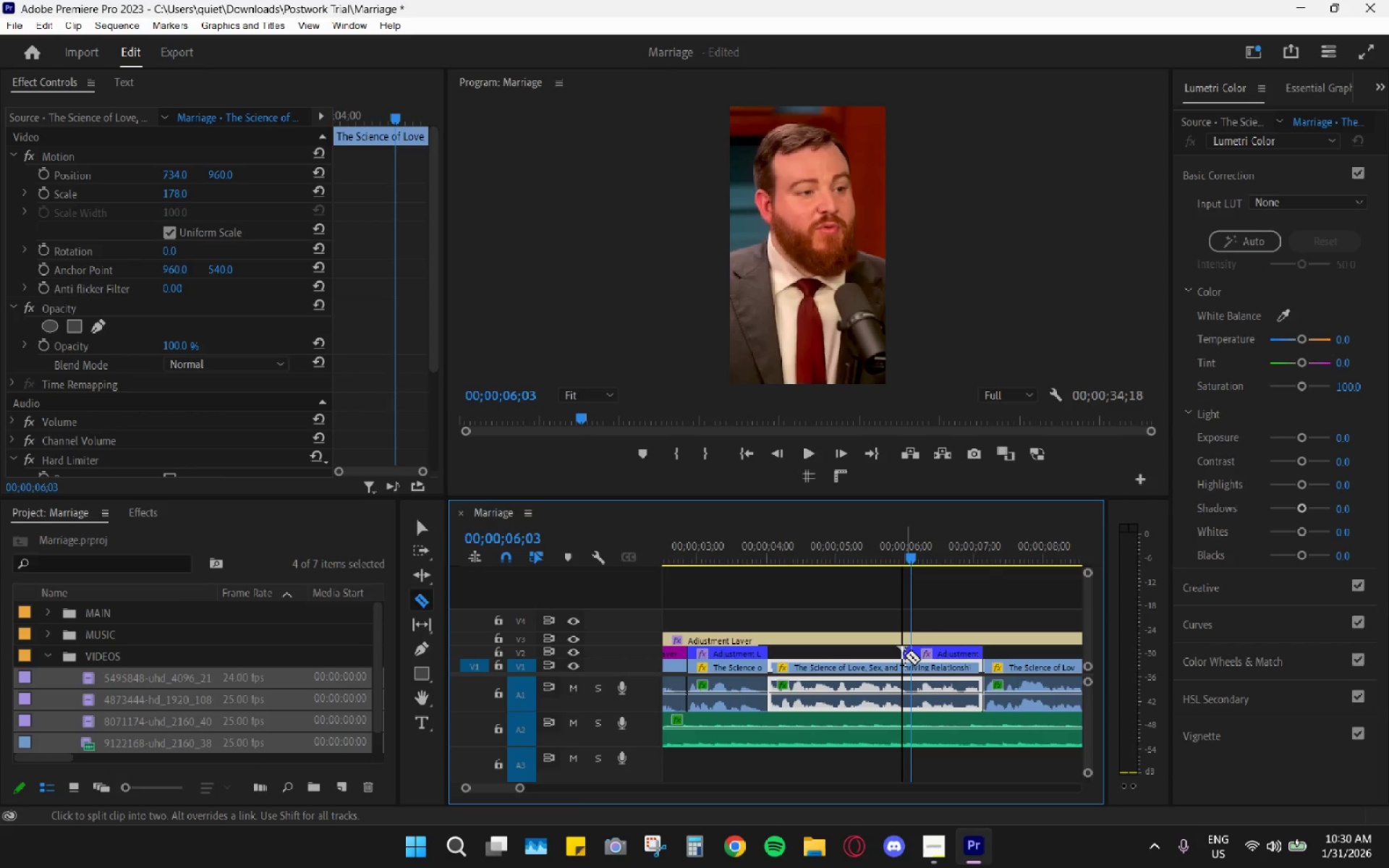 
left_click([905, 655])
 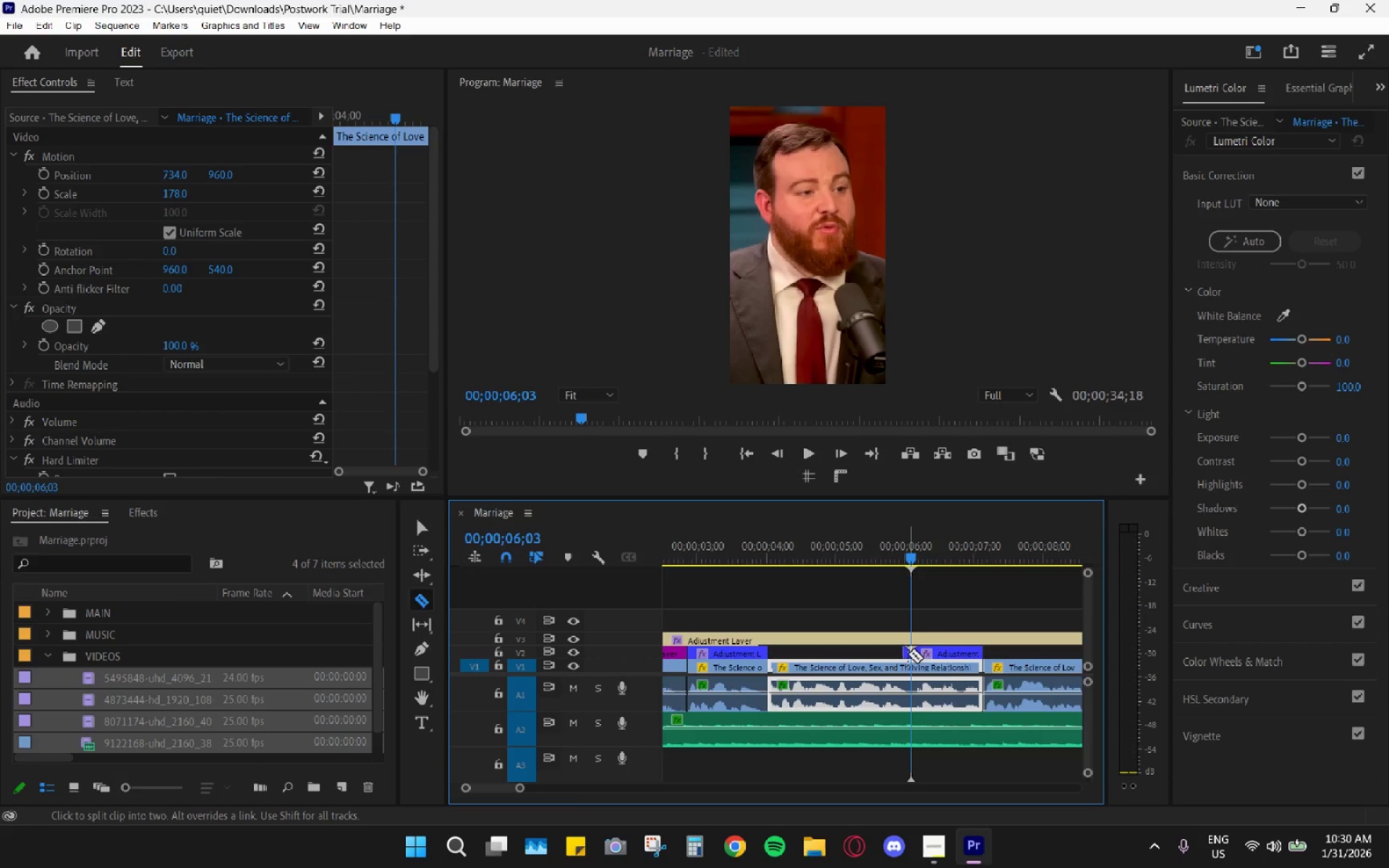 
key(V)
 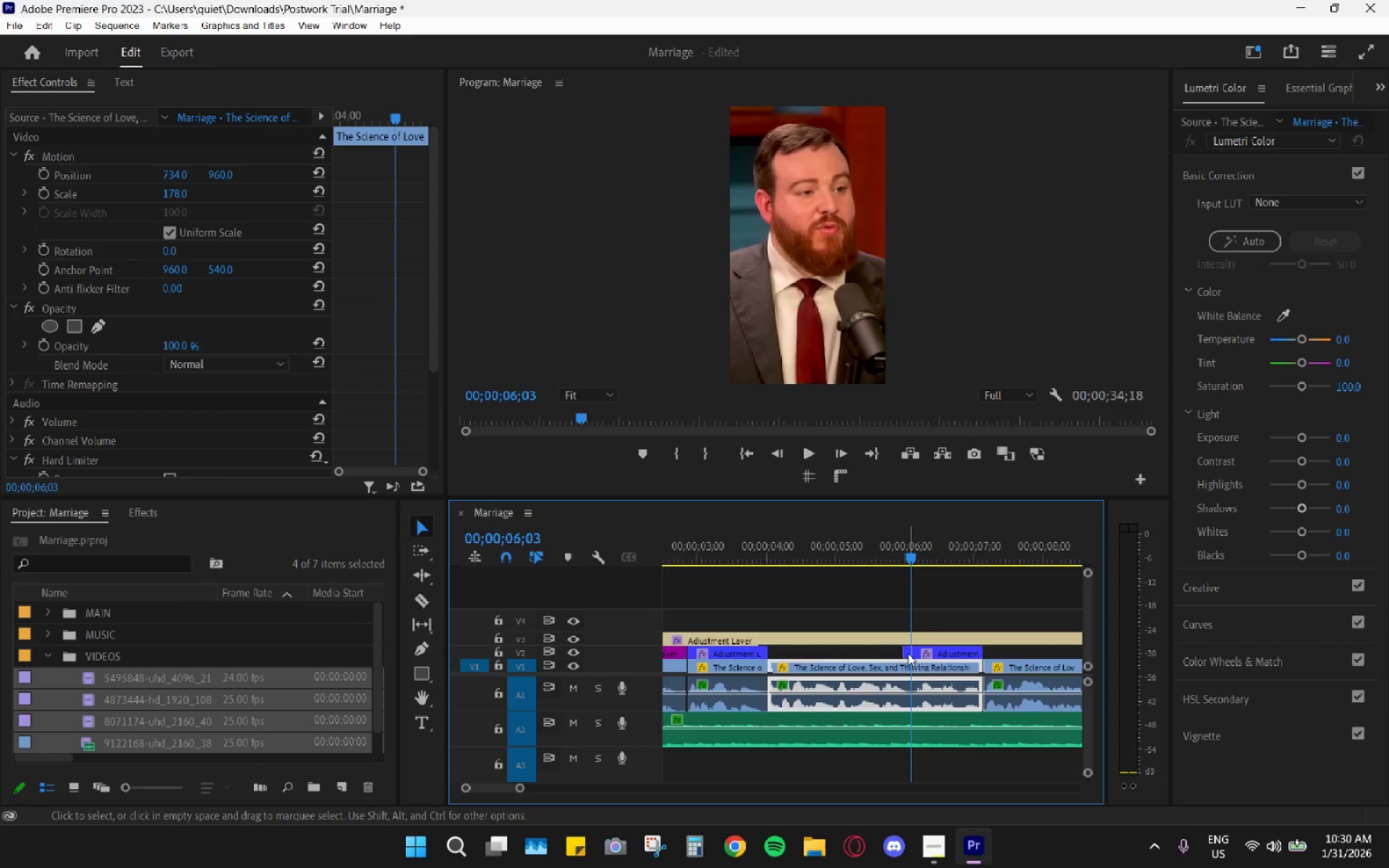 
left_click([908, 652])
 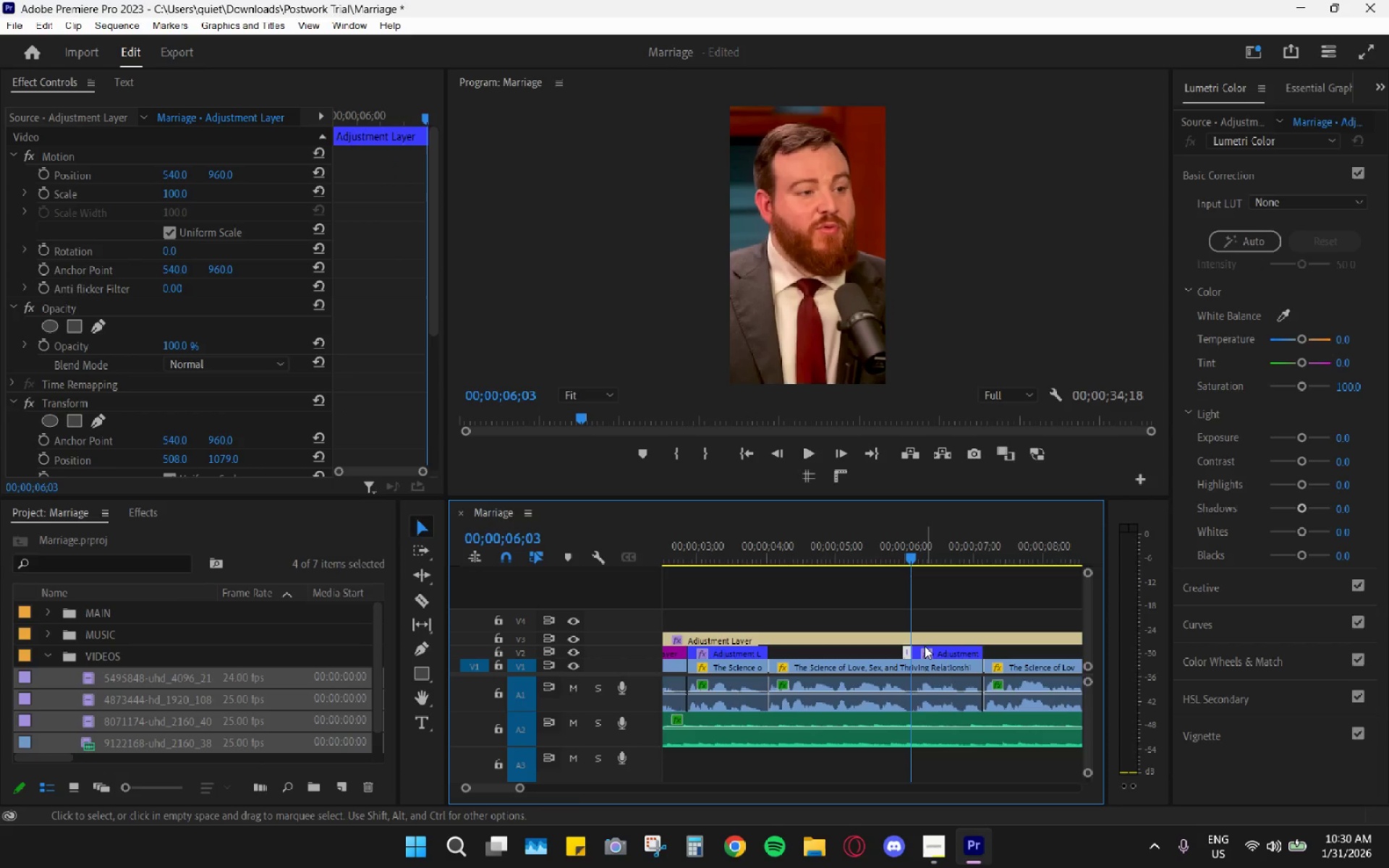 
key(H)
 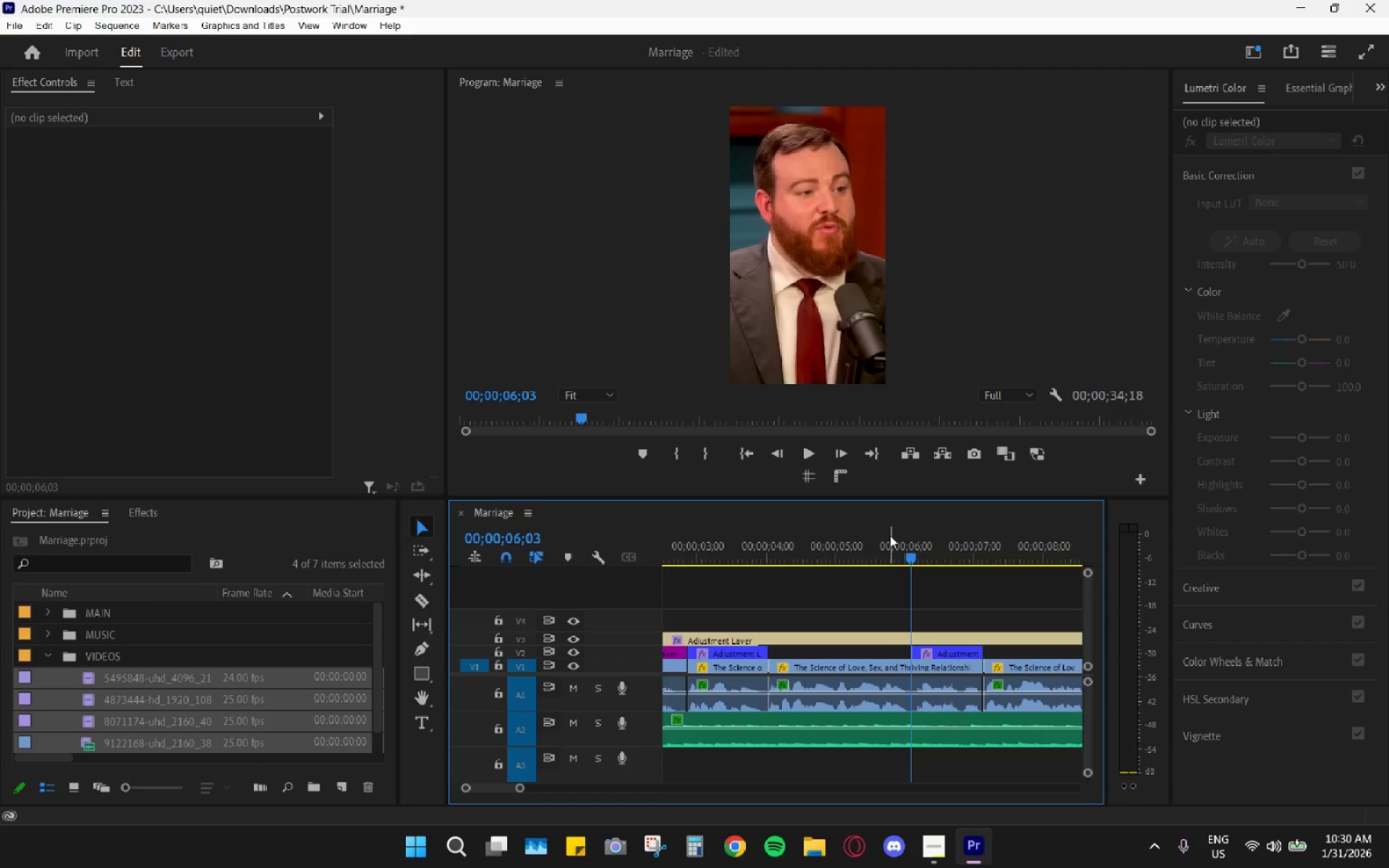 
left_click_drag(start_coordinate=[890, 535], to_coordinate=[878, 530])
 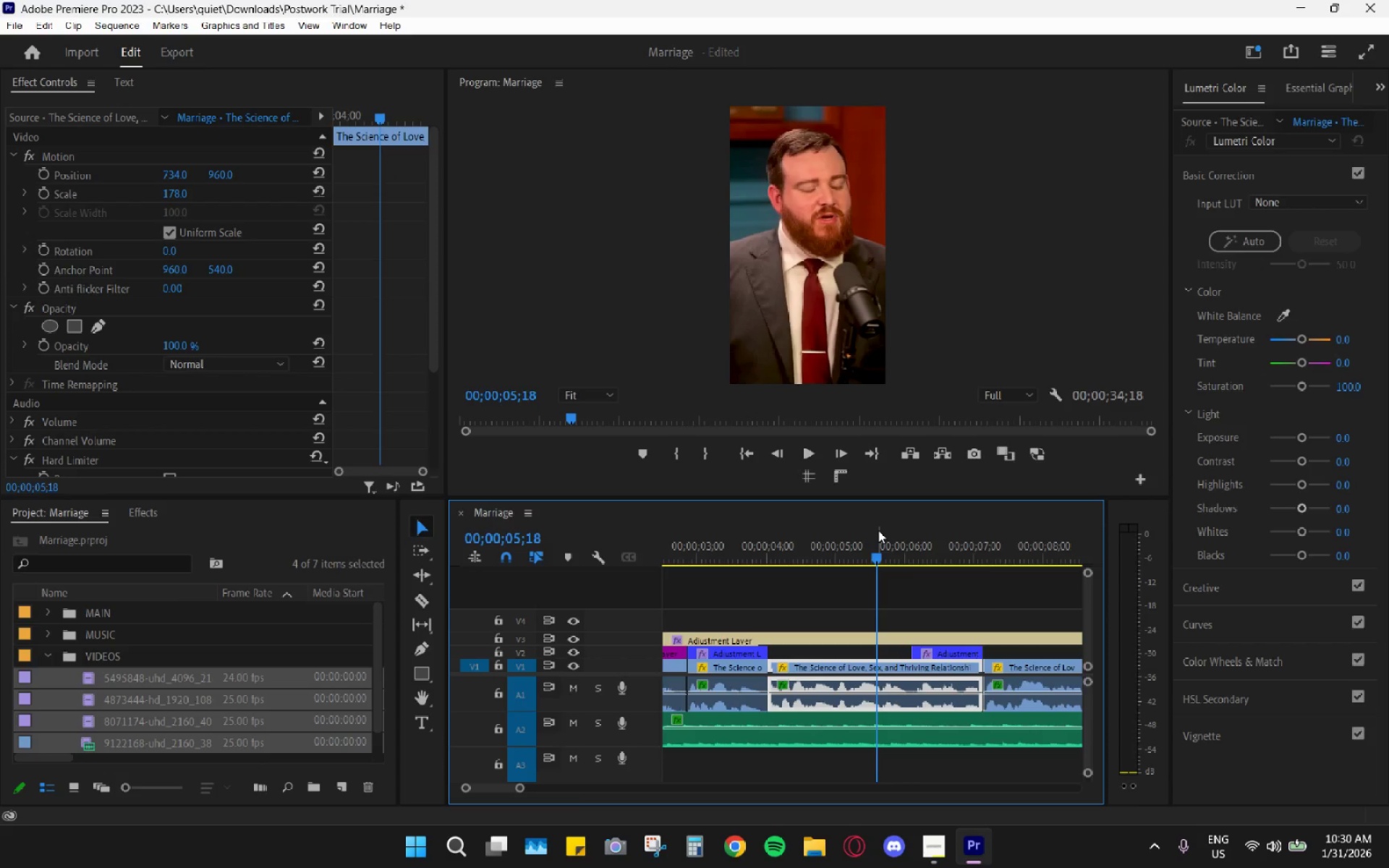 
key(Space)
 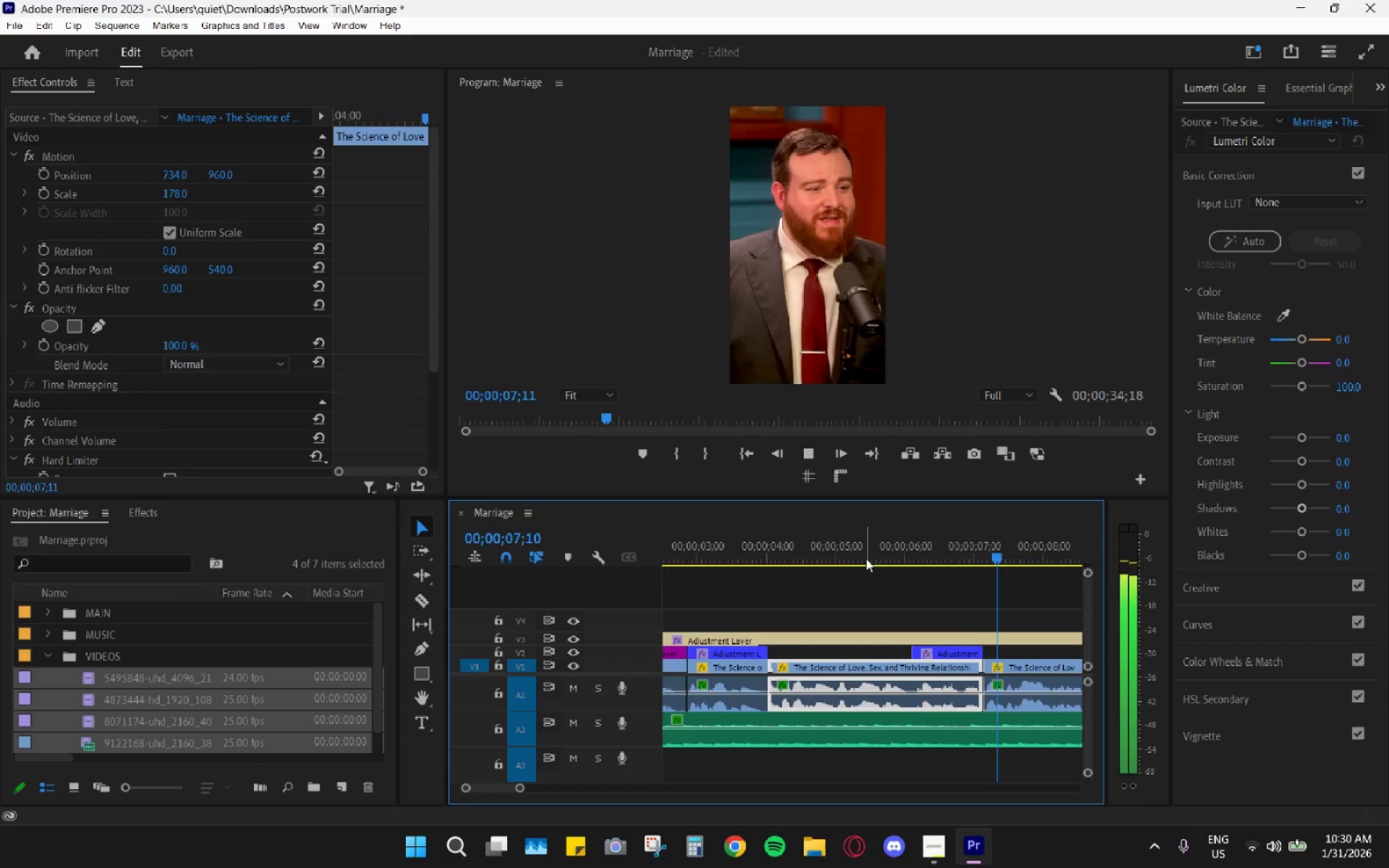 
key(Space)
 